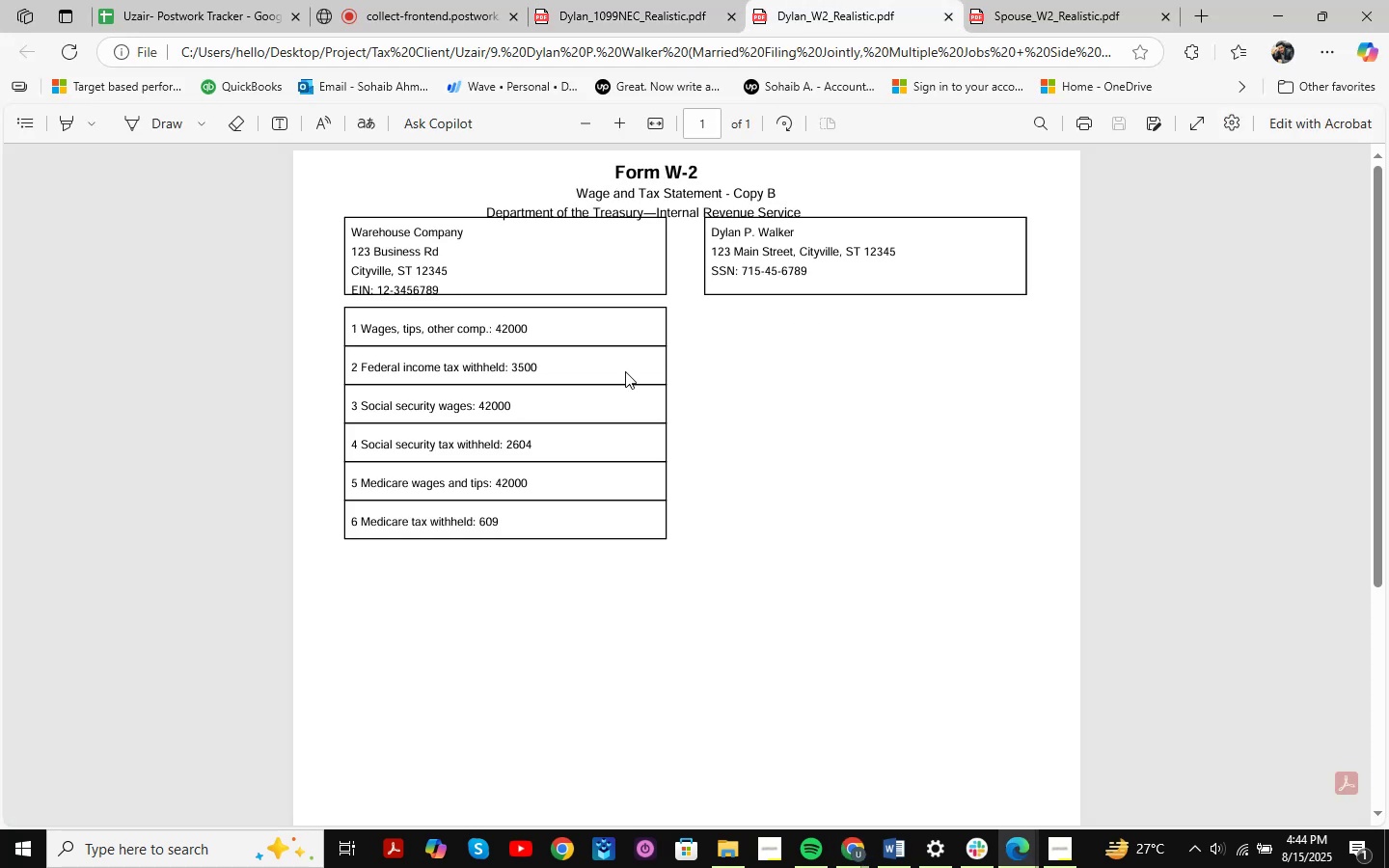 
key(Meta+MetaLeft)
 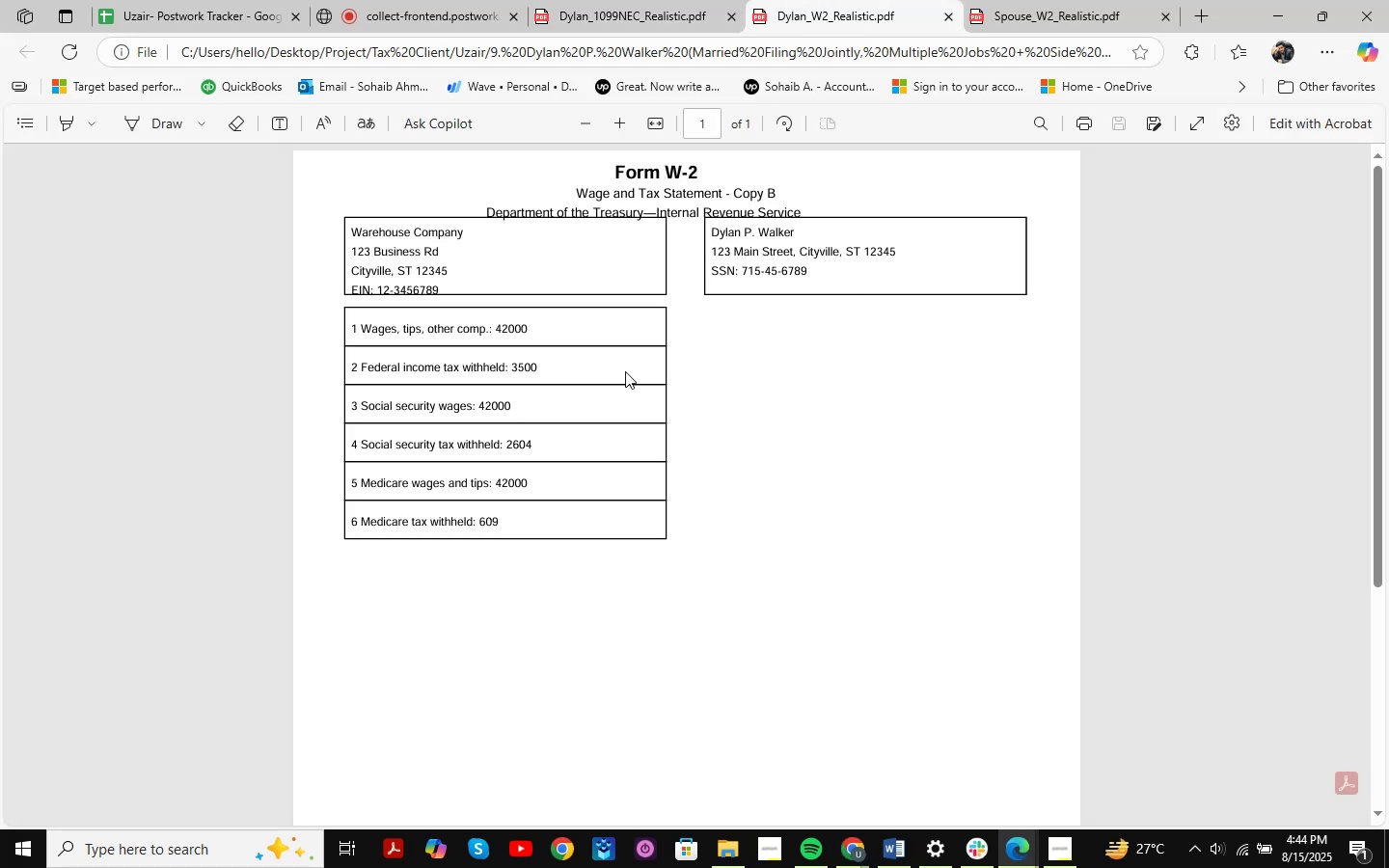 
key(Meta+Shift+ShiftLeft)
 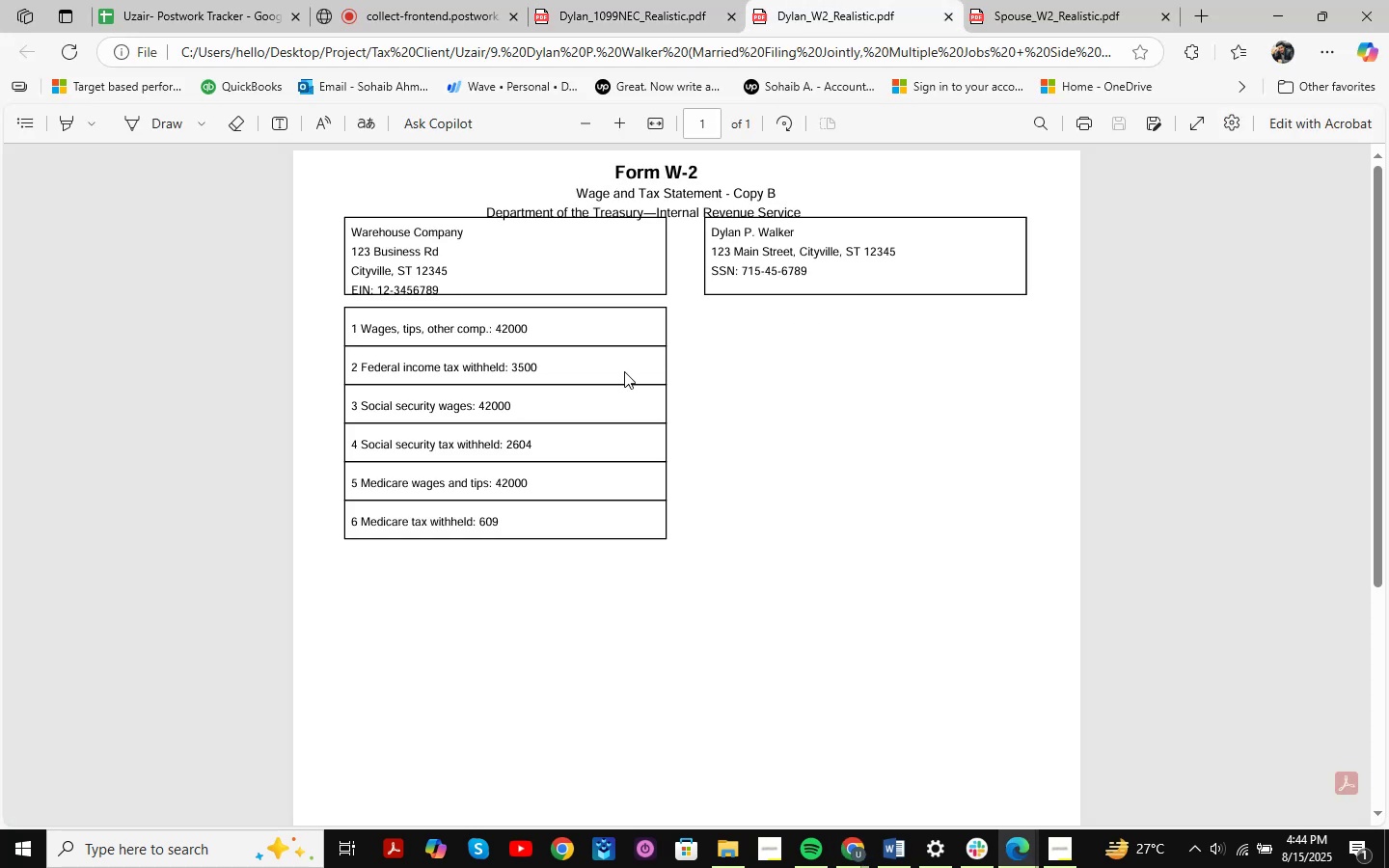 
key(Meta+Shift+S)
 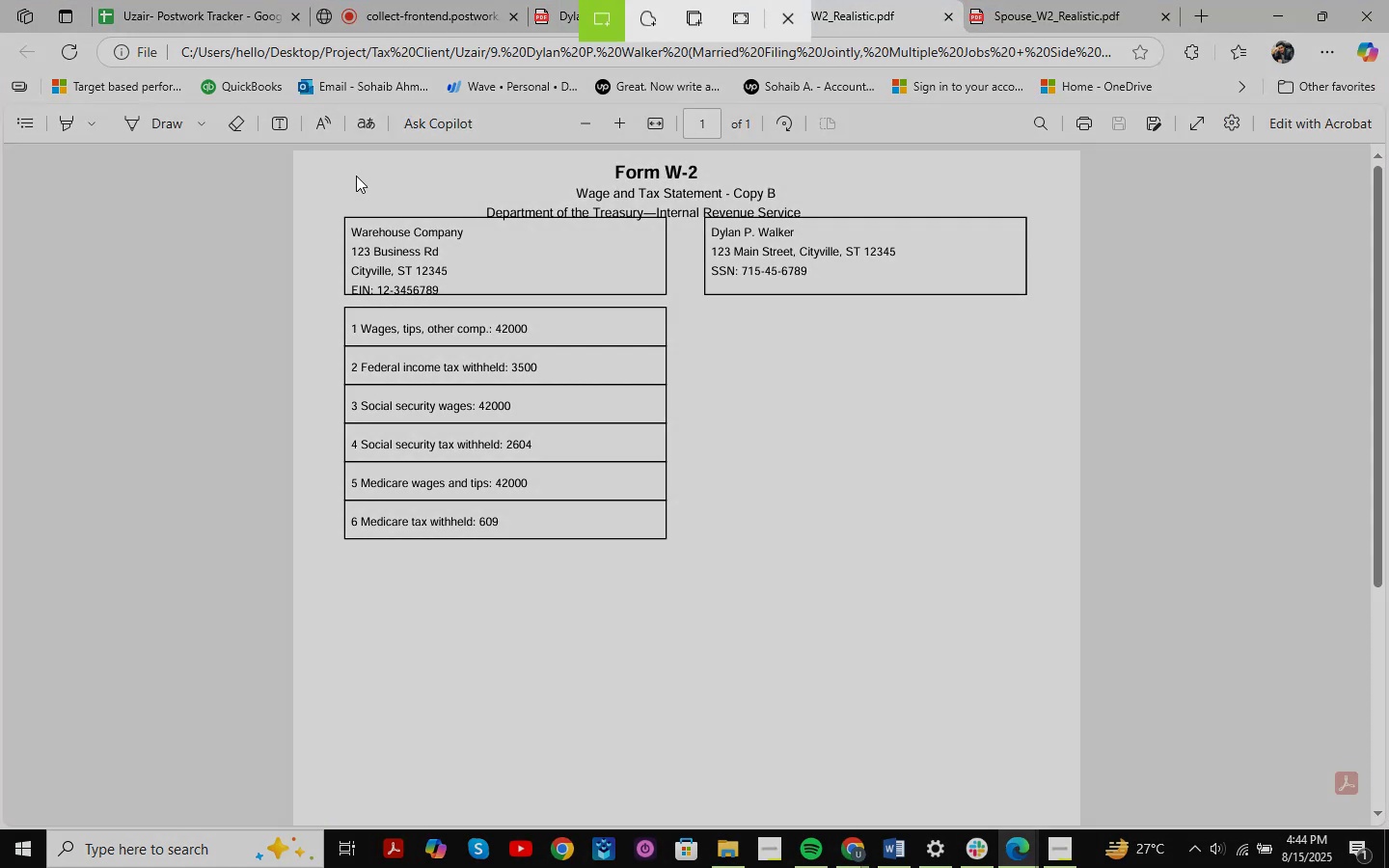 
left_click_drag(start_coordinate=[313, 152], to_coordinate=[1073, 710])
 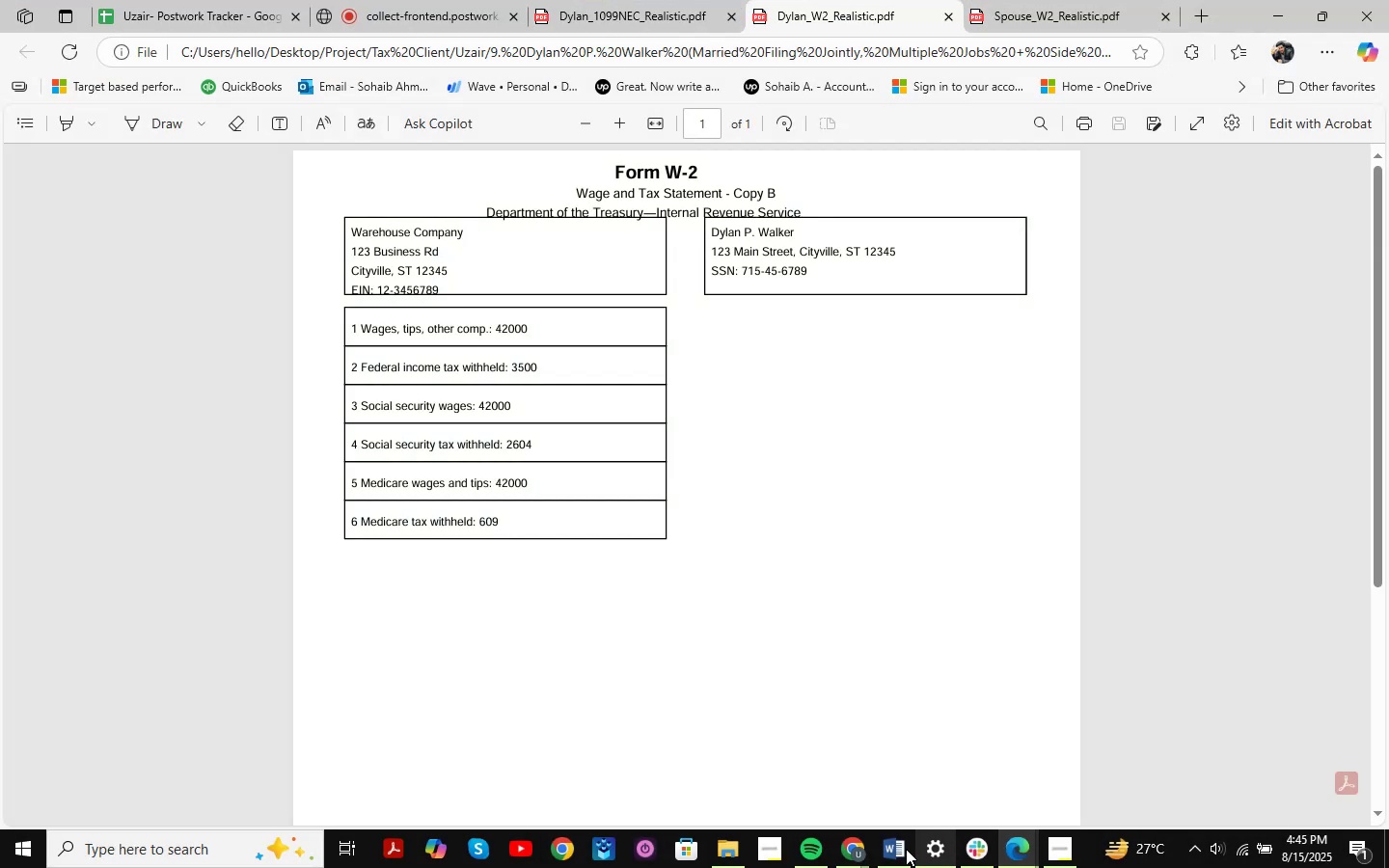 
left_click([864, 836])
 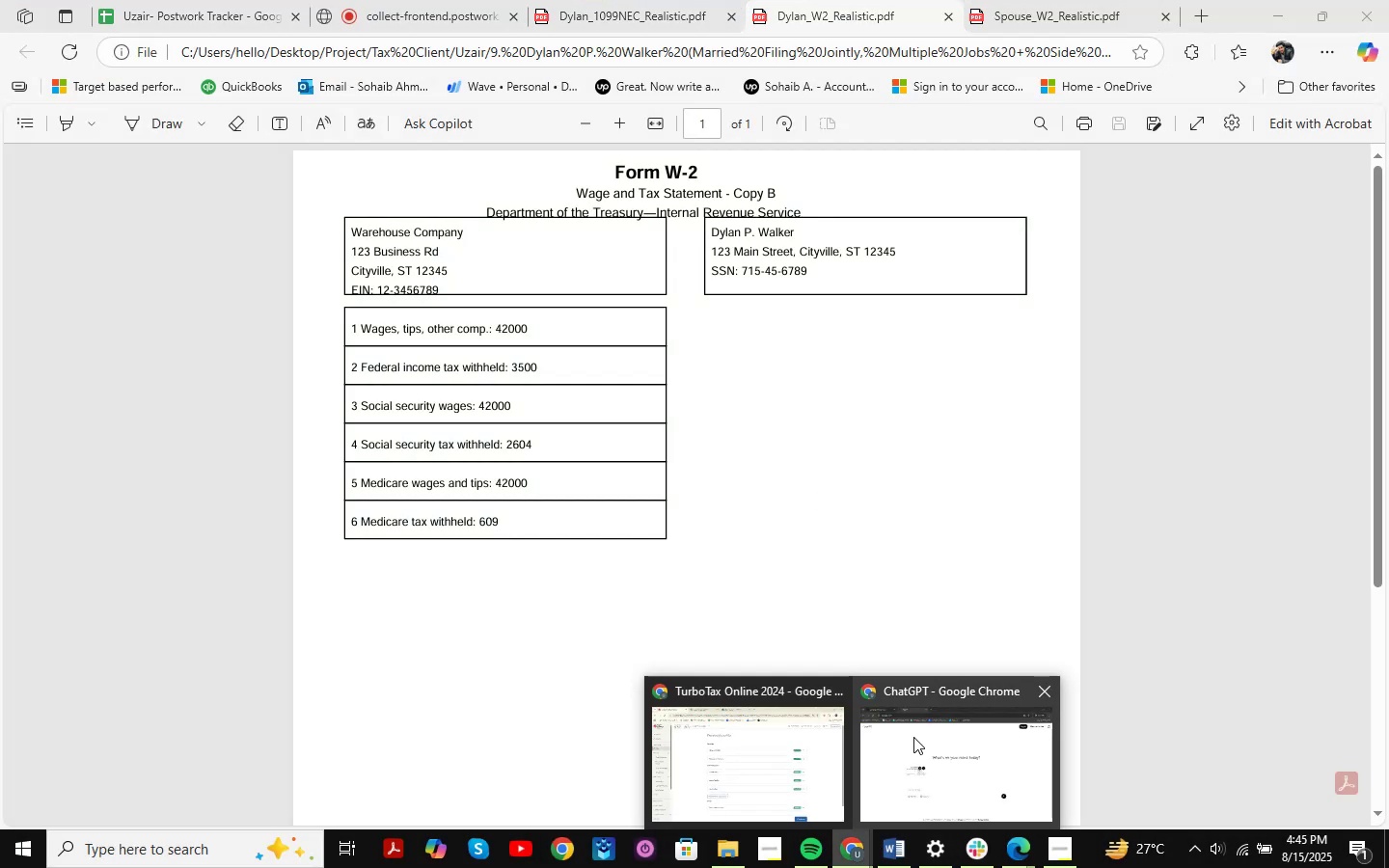 
left_click([913, 737])
 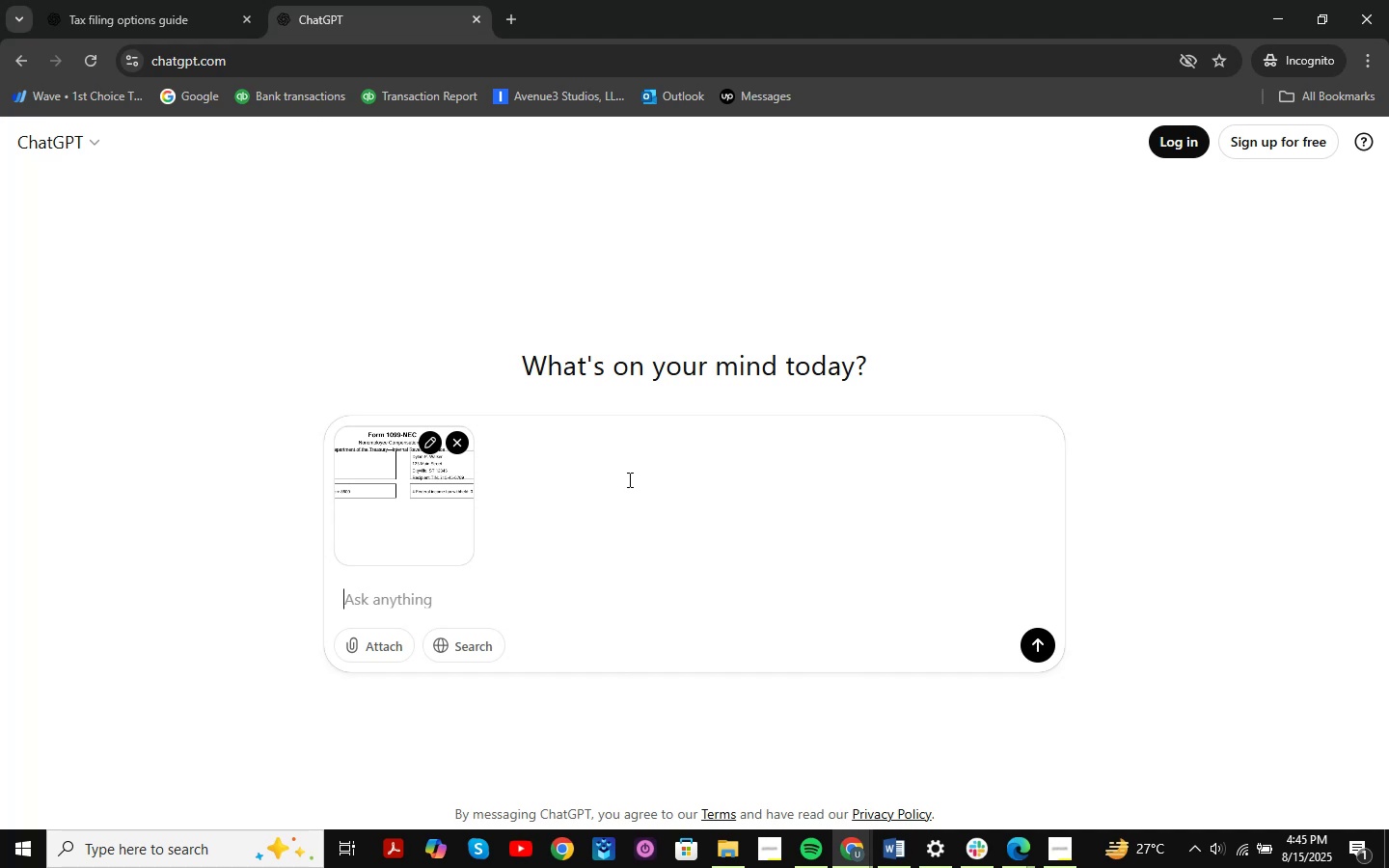 
key(Control+V)
 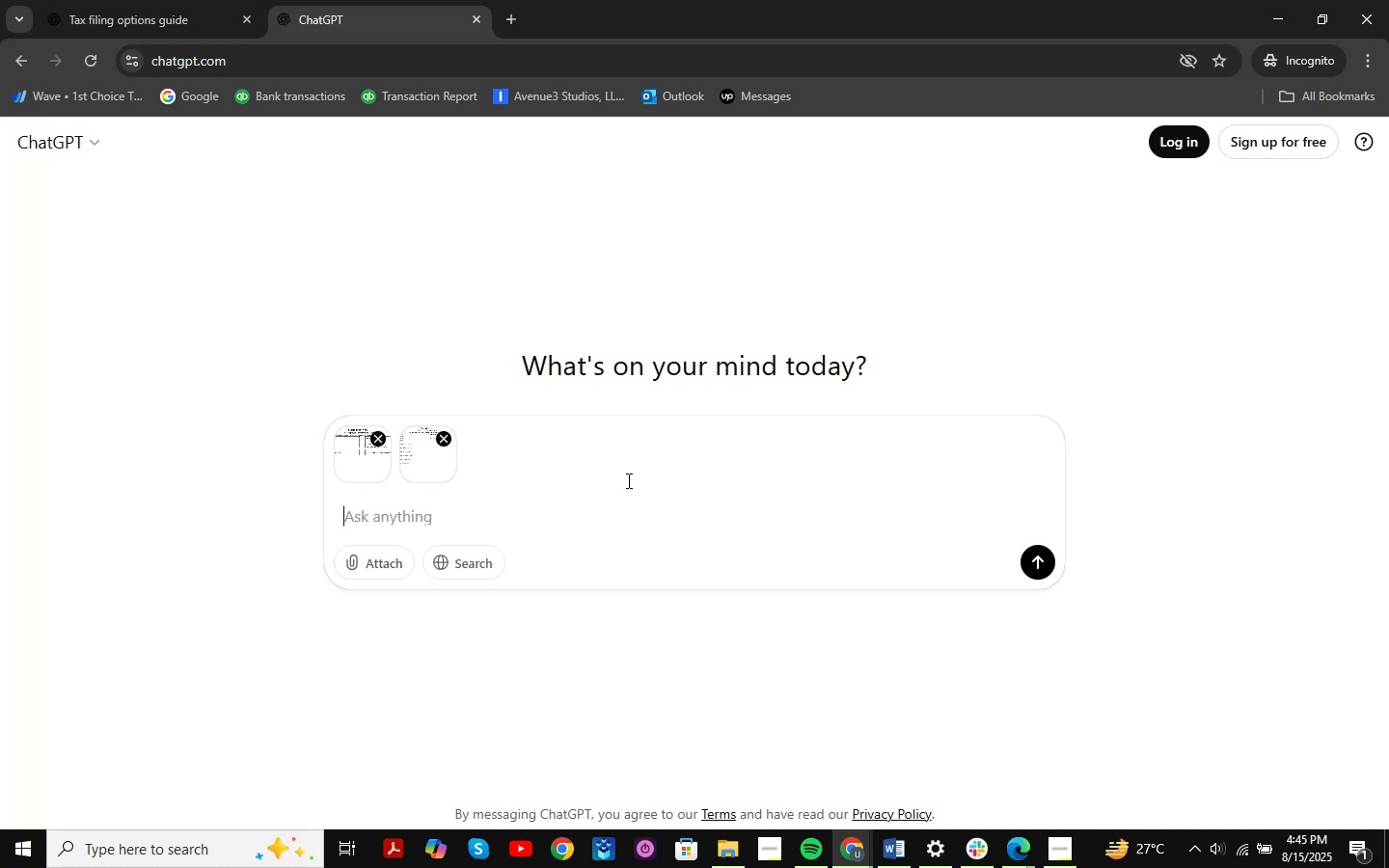 
key(Alt+Tab)
 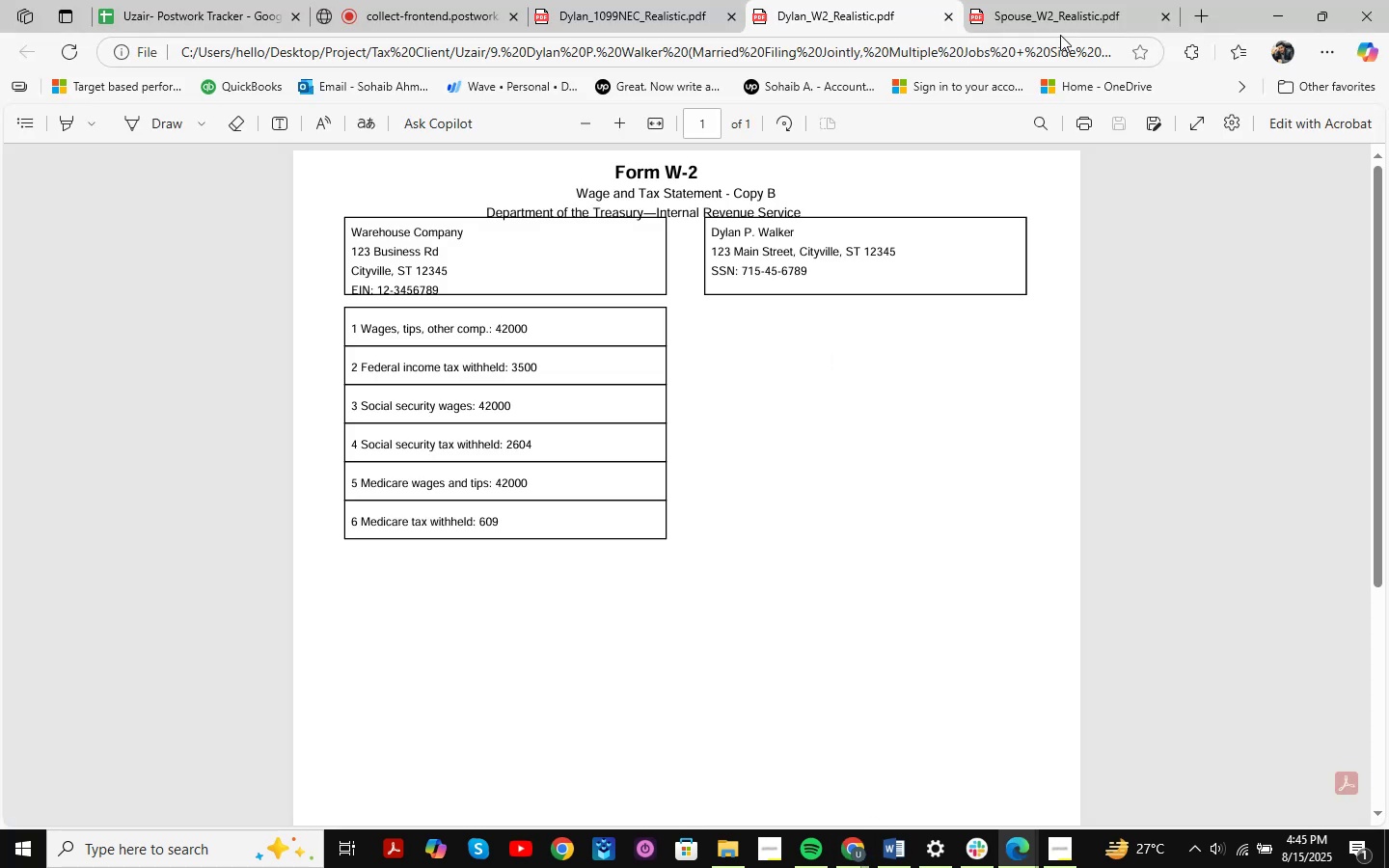 
left_click([1085, 11])
 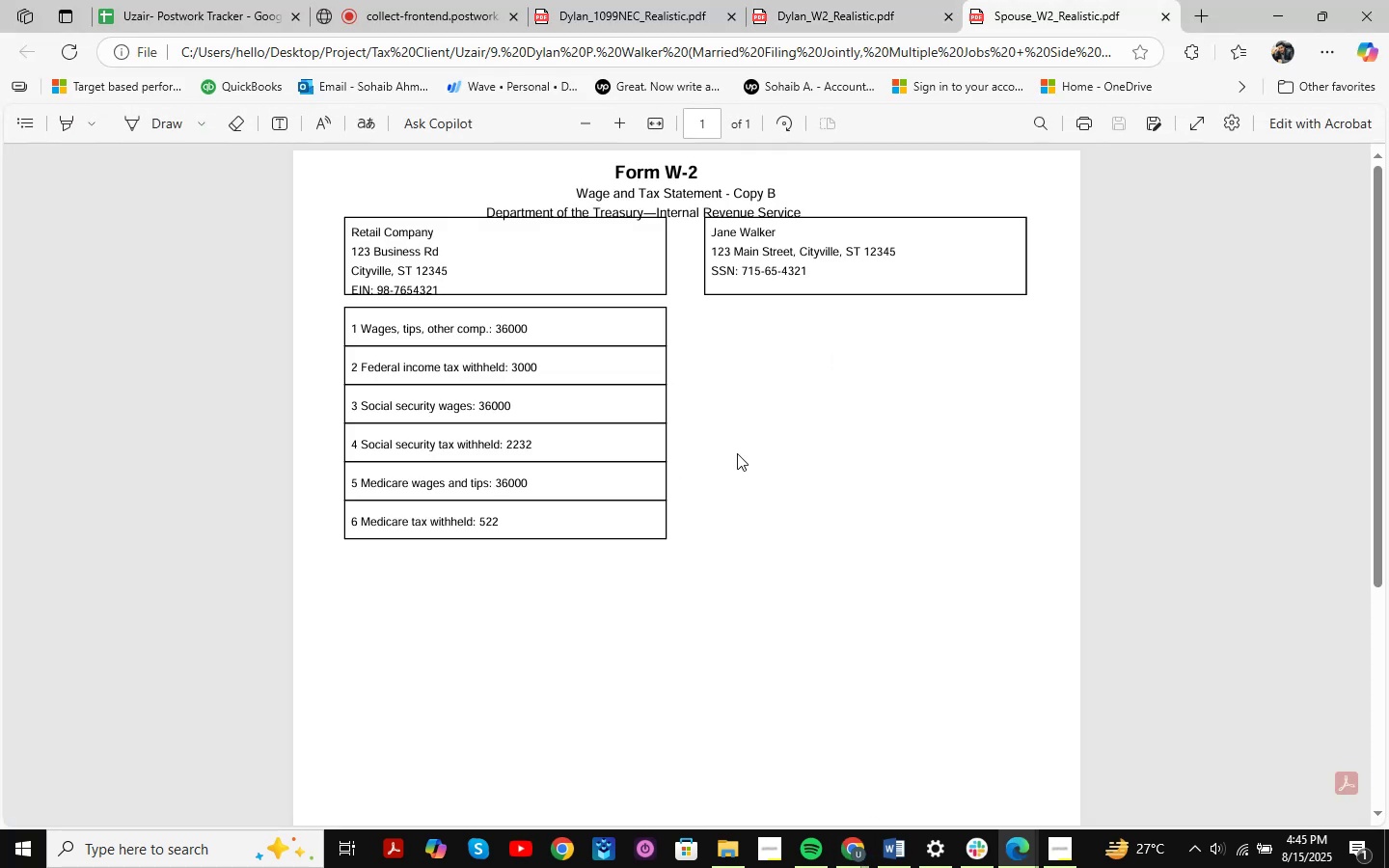 
scroll: coordinate [929, 412], scroll_direction: up, amount: 3.0
 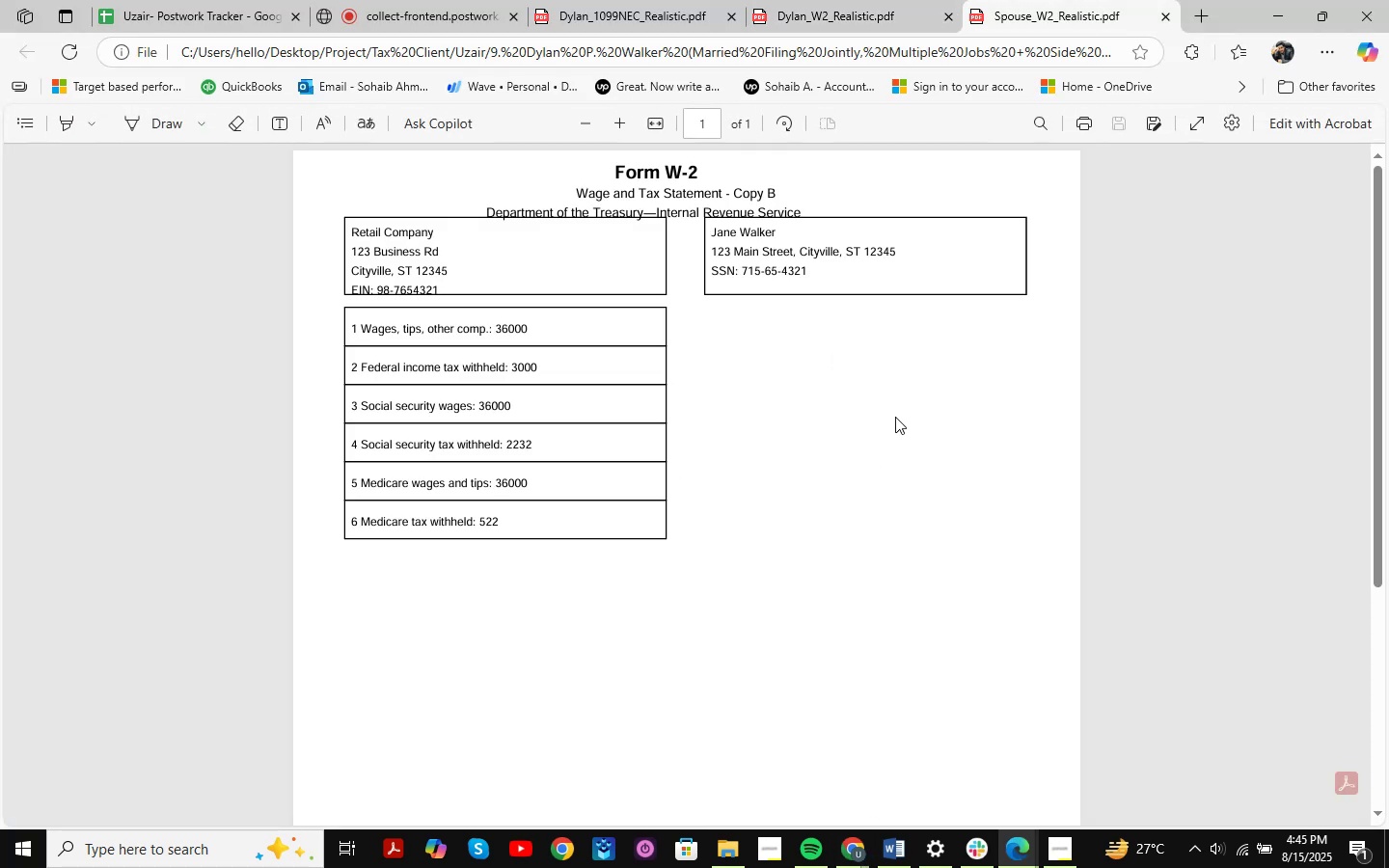 
key(Meta+MetaLeft)
 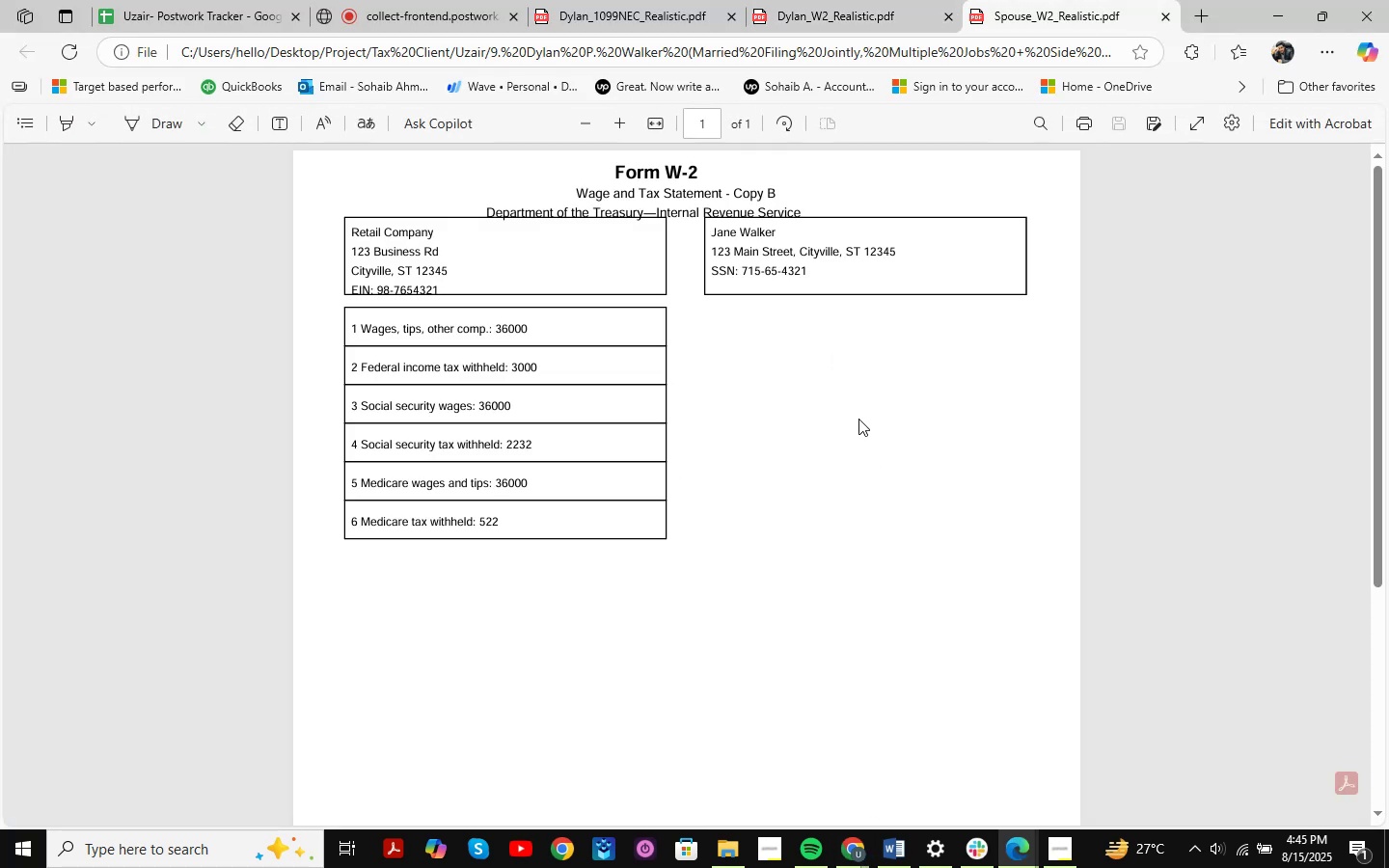 
key(Meta+Shift+ShiftLeft)
 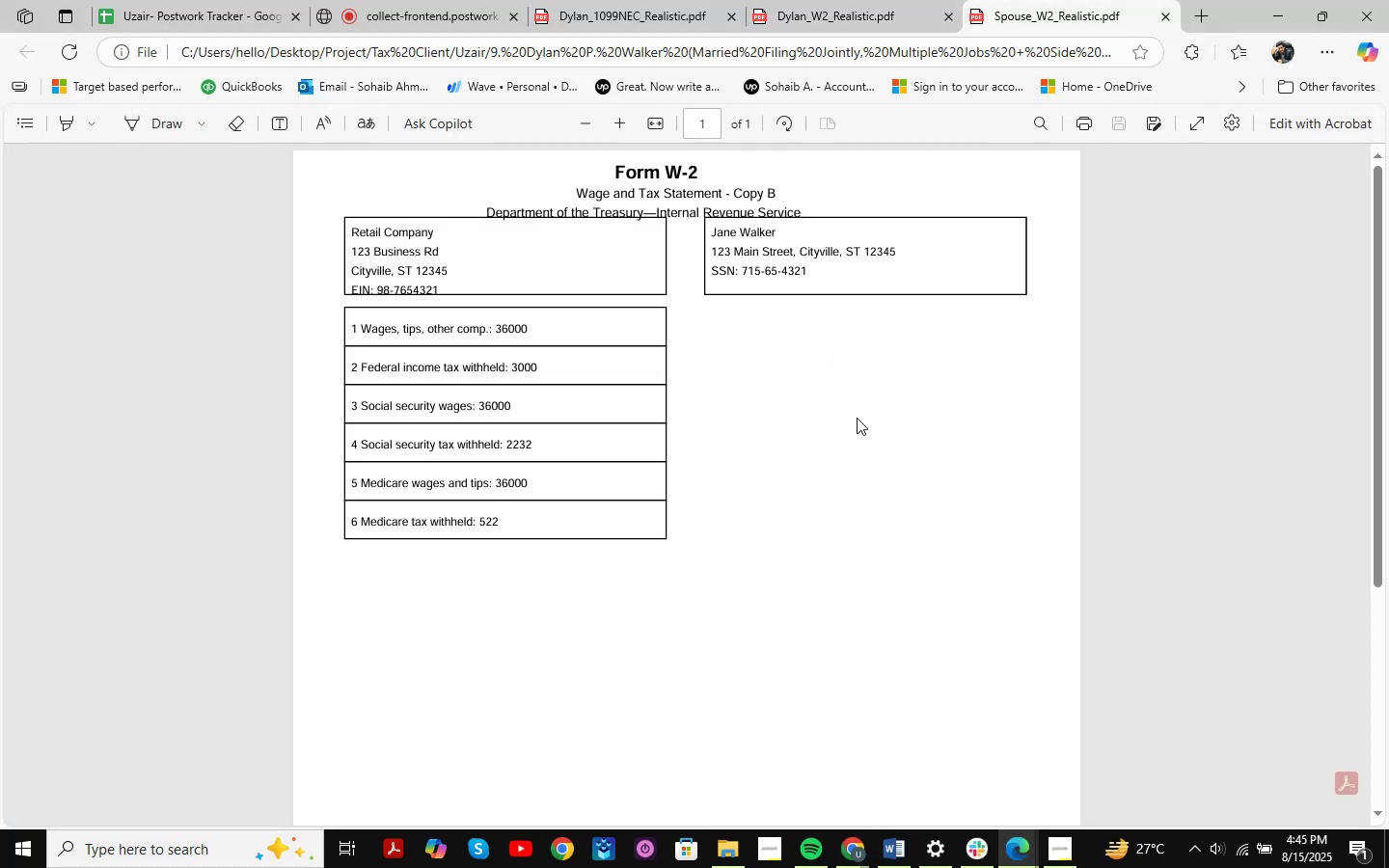 
key(Meta+Shift+S)
 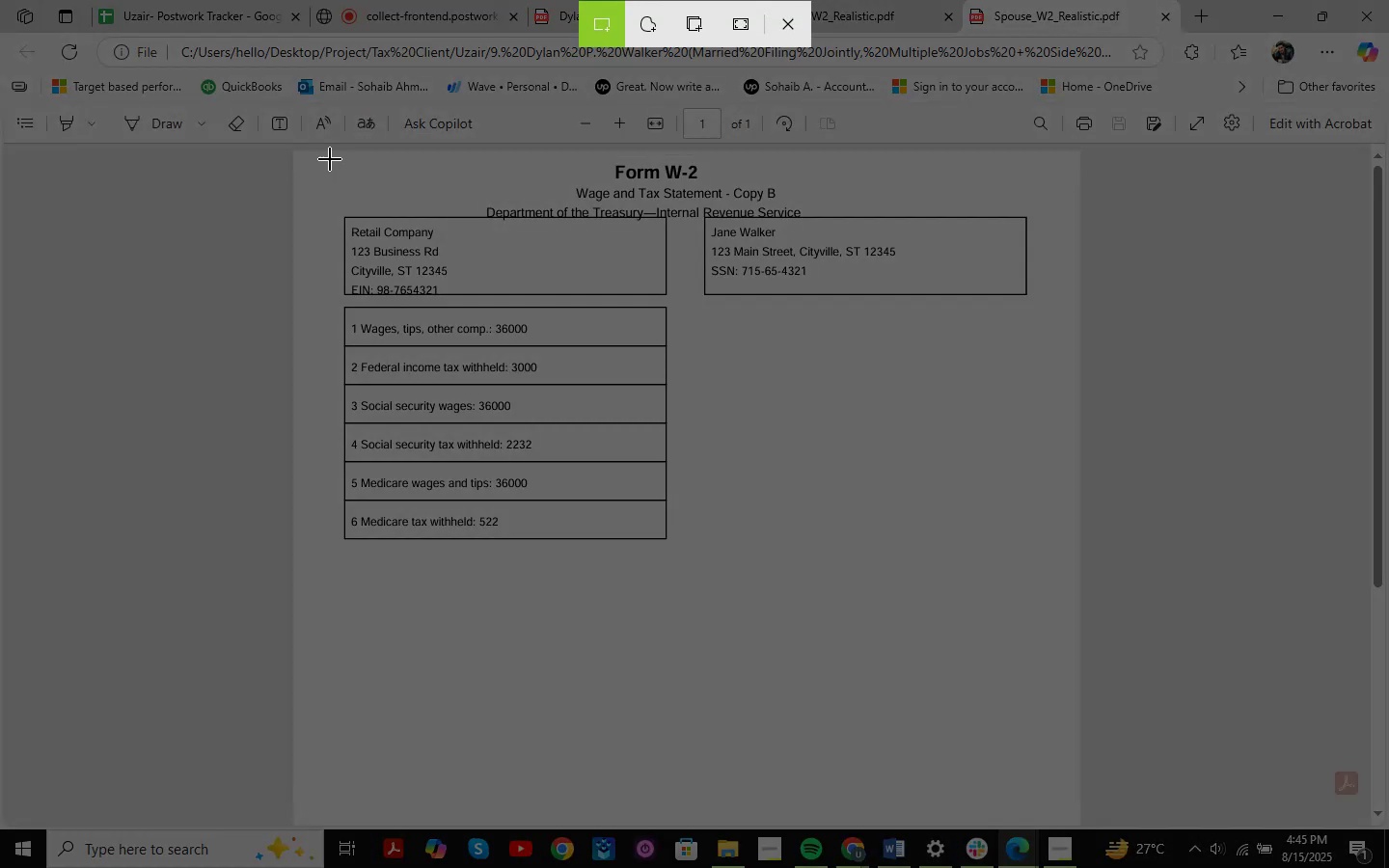 
left_click_drag(start_coordinate=[300, 159], to_coordinate=[1056, 632])
 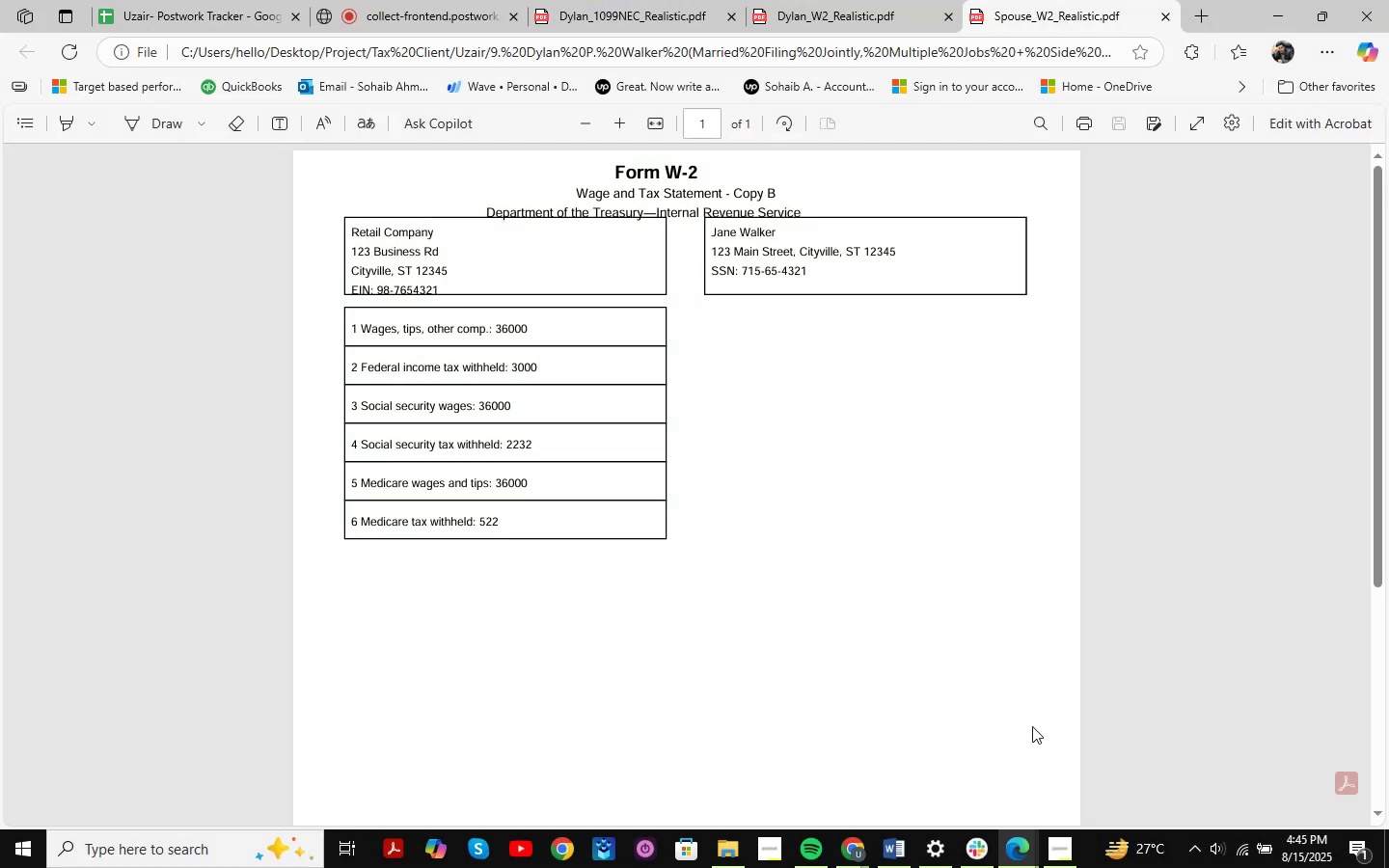 
mouse_move([937, 852])
 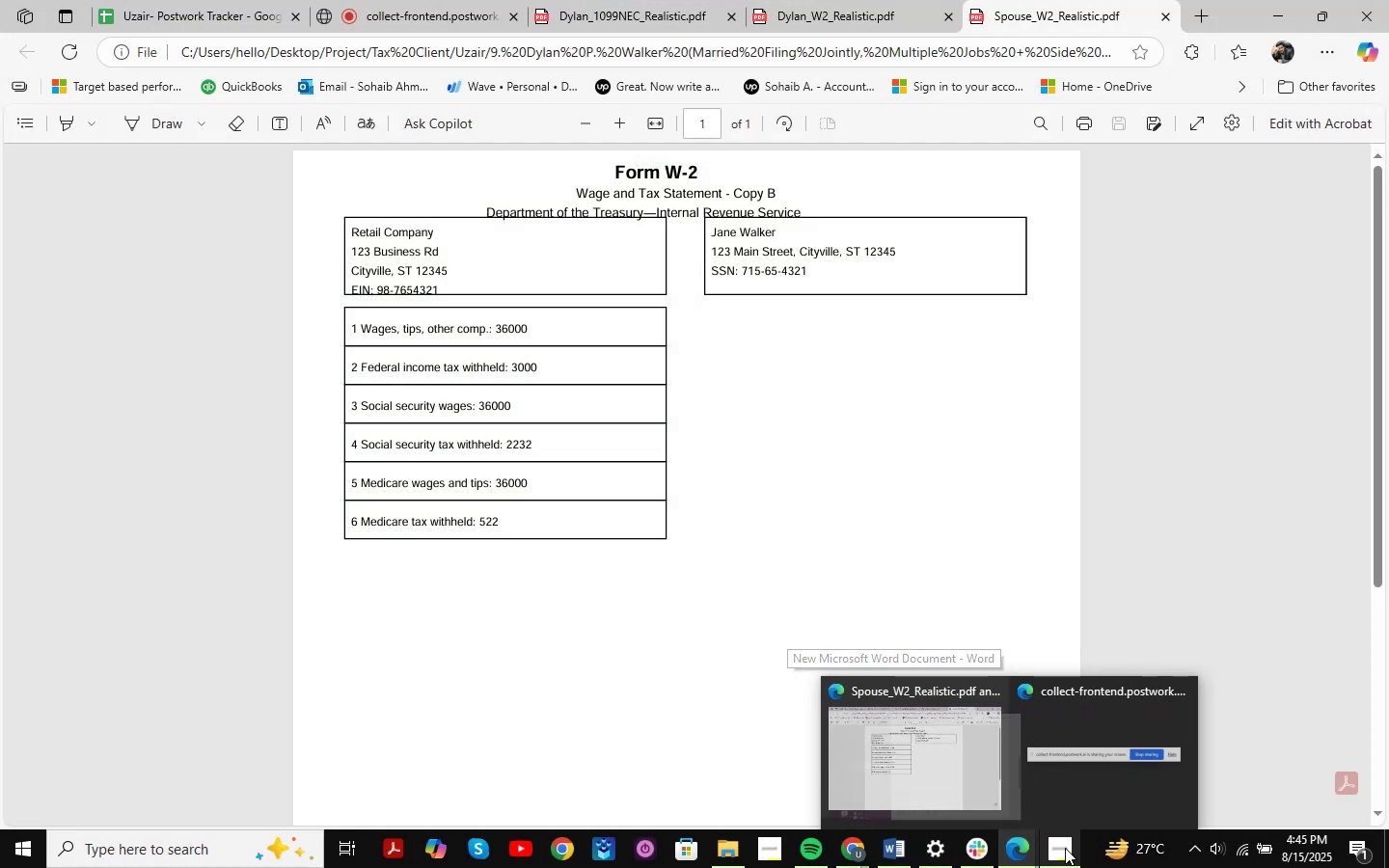 
mouse_move([1005, 823])
 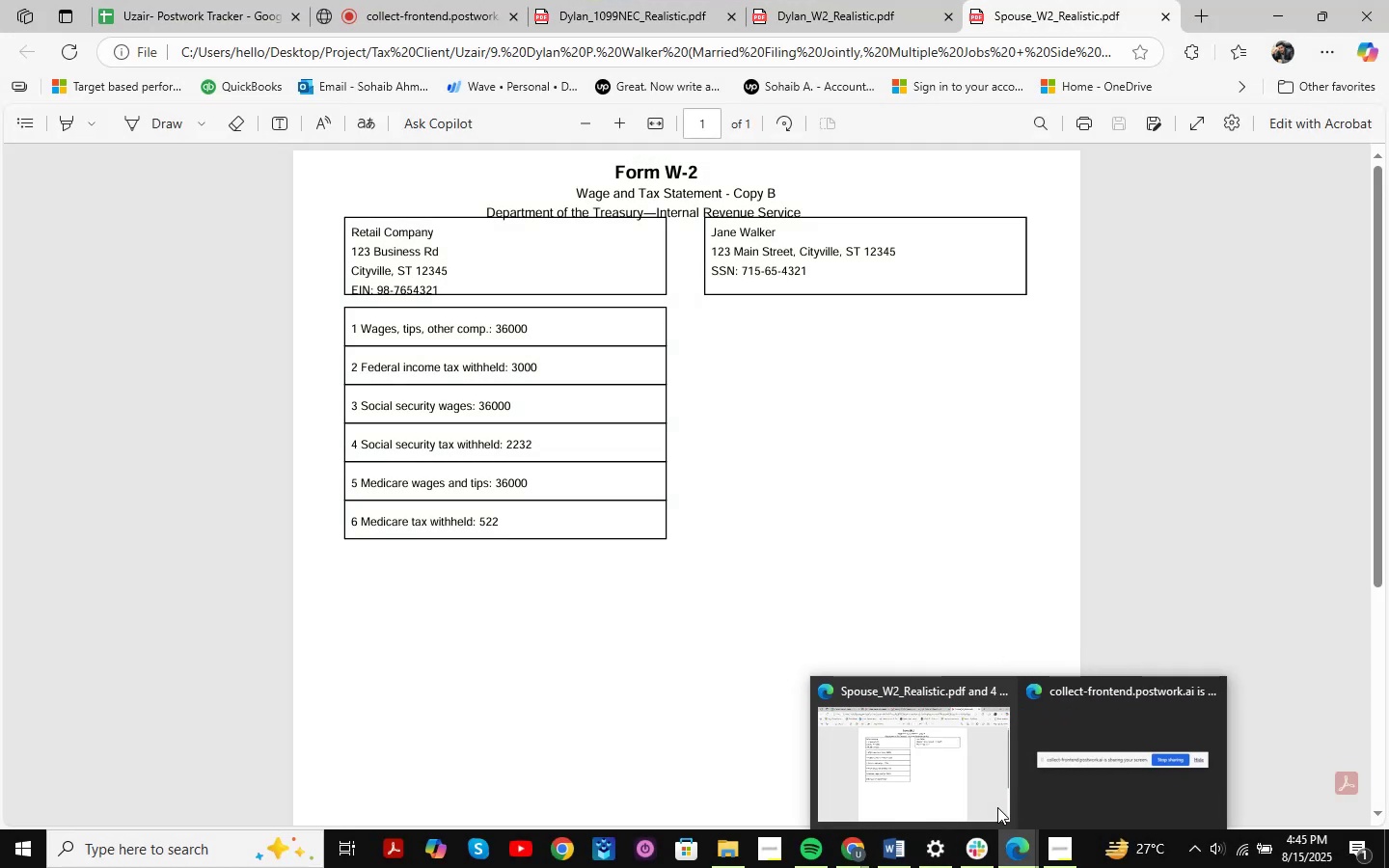 
mouse_move([948, 782])
 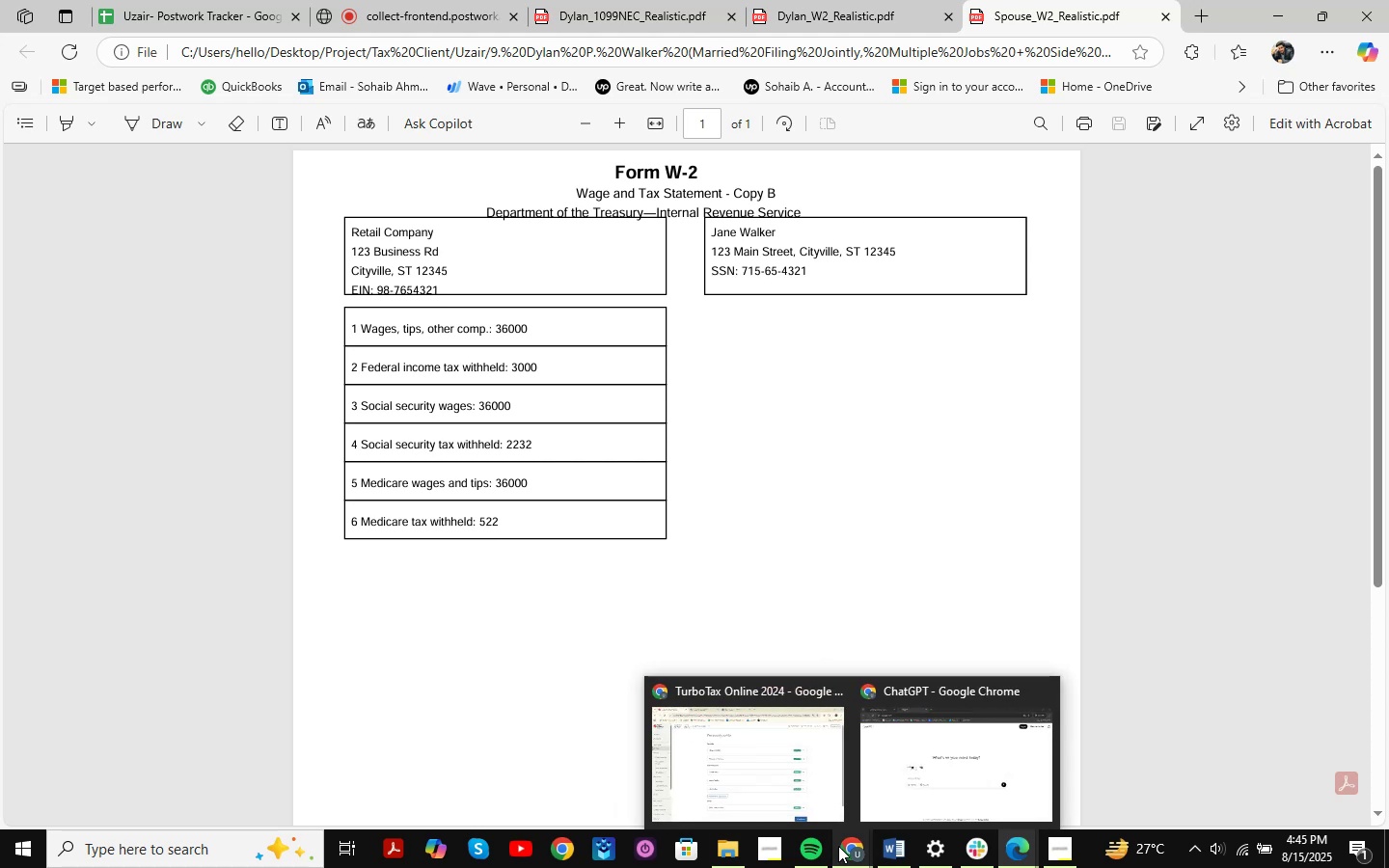 
double_click([924, 797])
 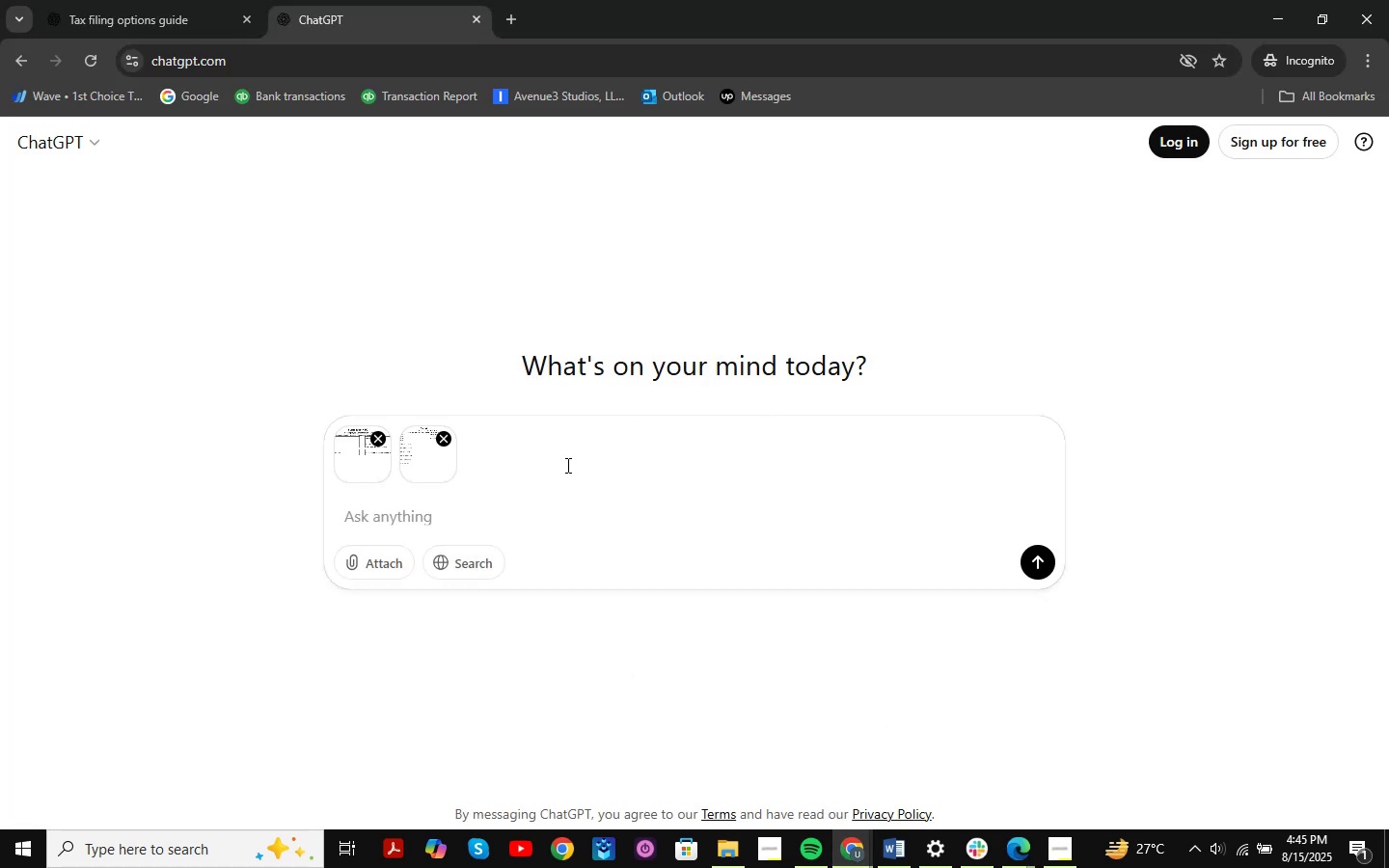 
key(Control+V)
 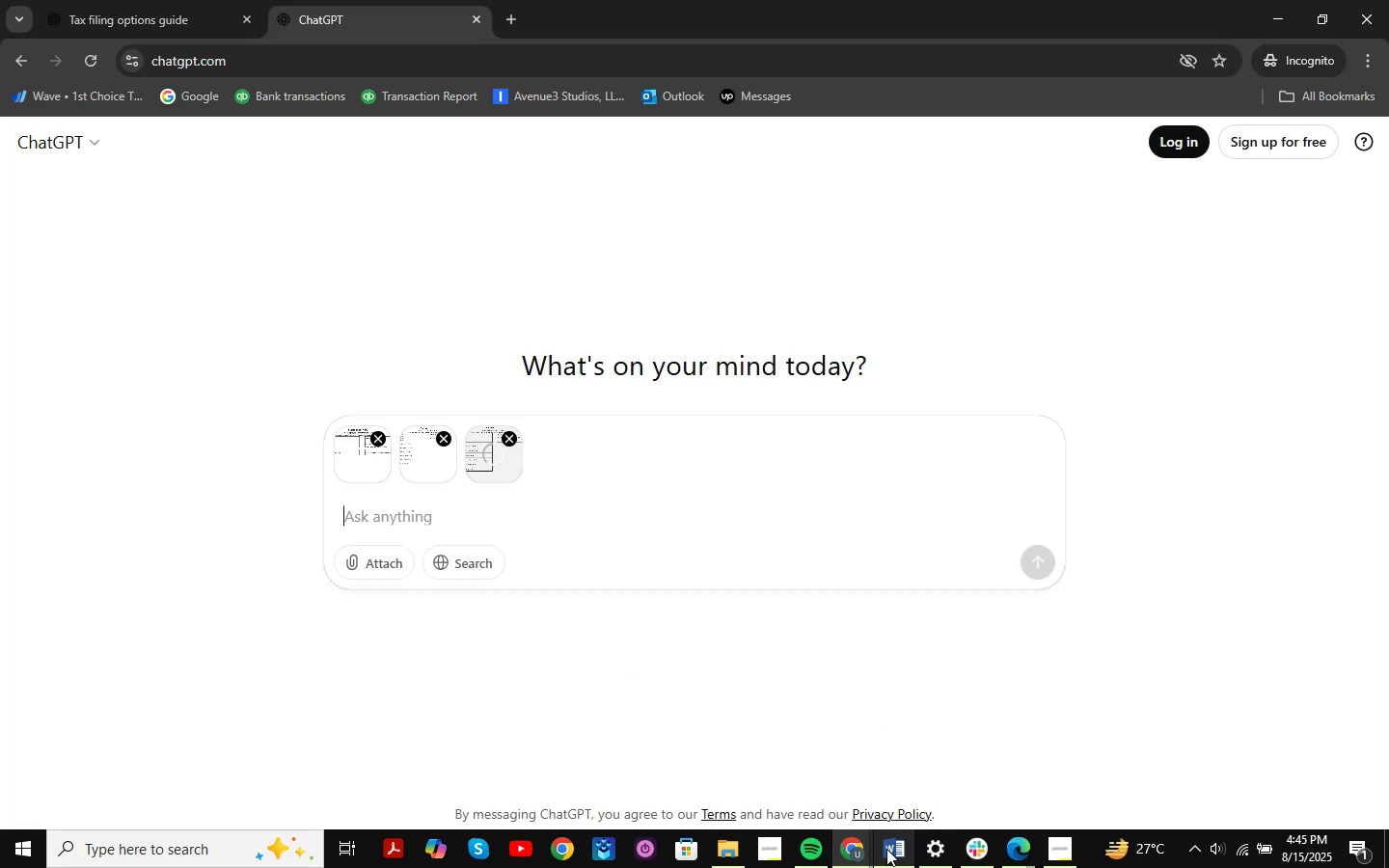 
scroll: coordinate [593, 409], scroll_direction: up, amount: 9.0
 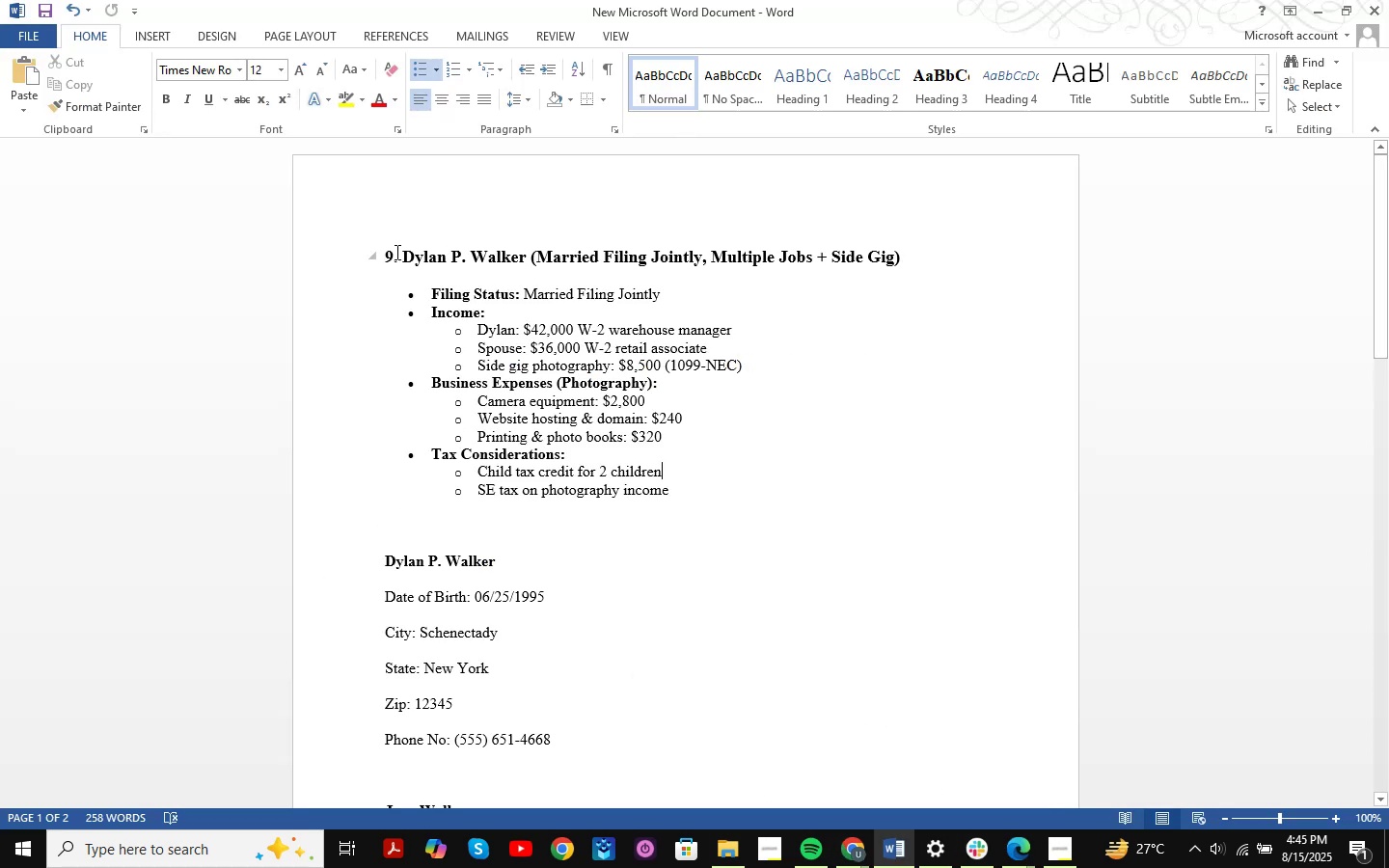 
left_click_drag(start_coordinate=[395, 252], to_coordinate=[760, 505])
 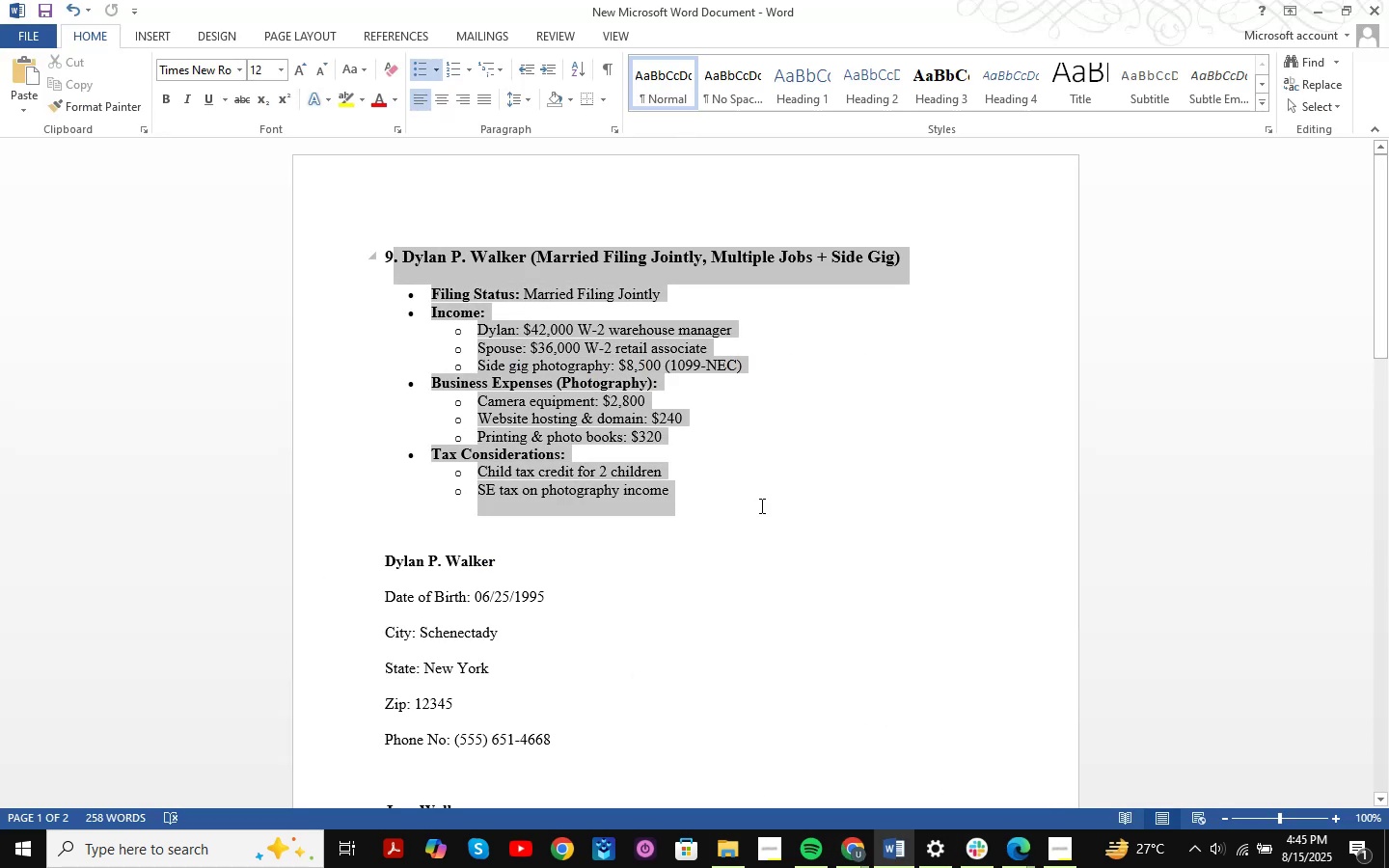 
key(Control+C)
 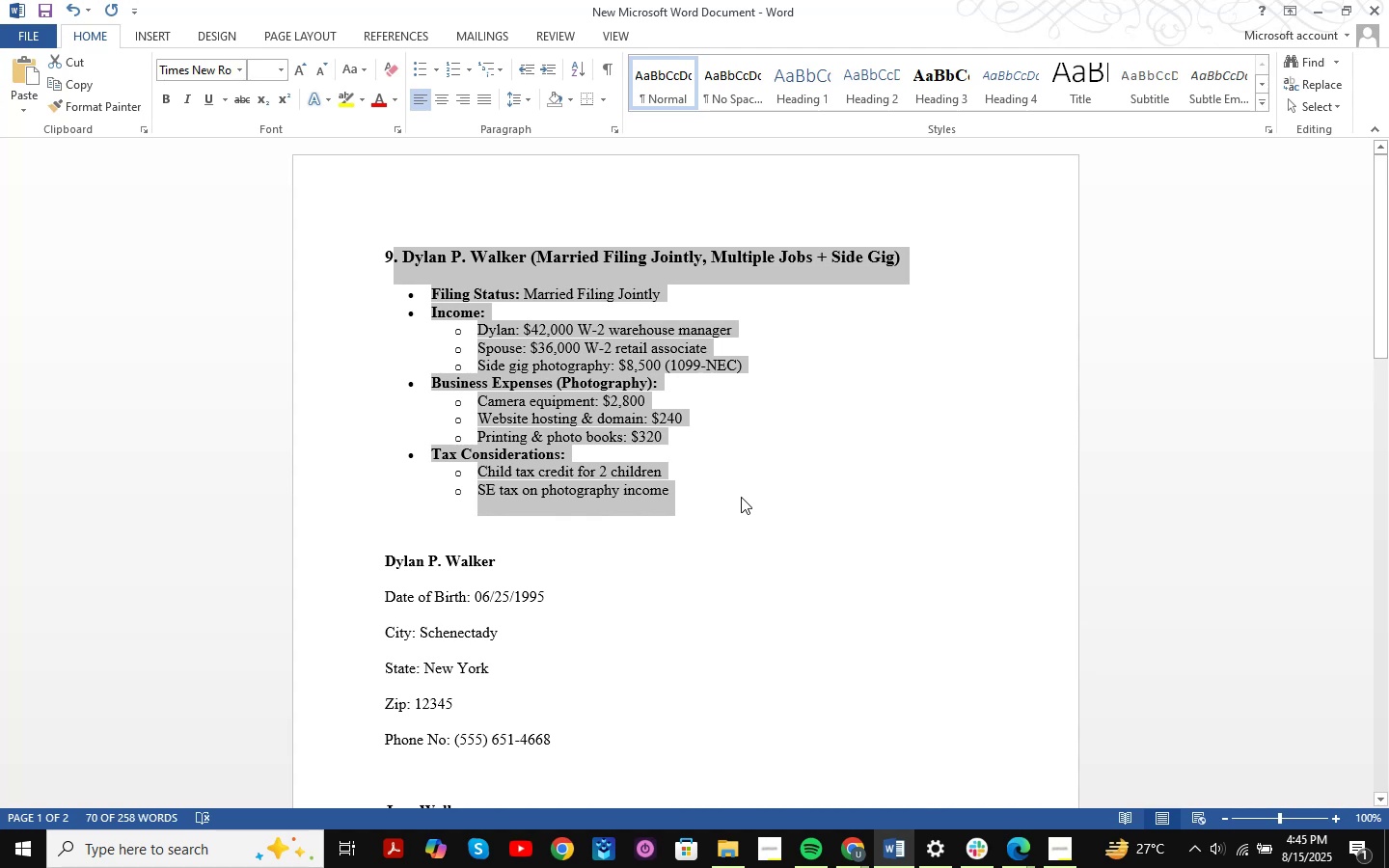 
key(Alt+AltLeft)
 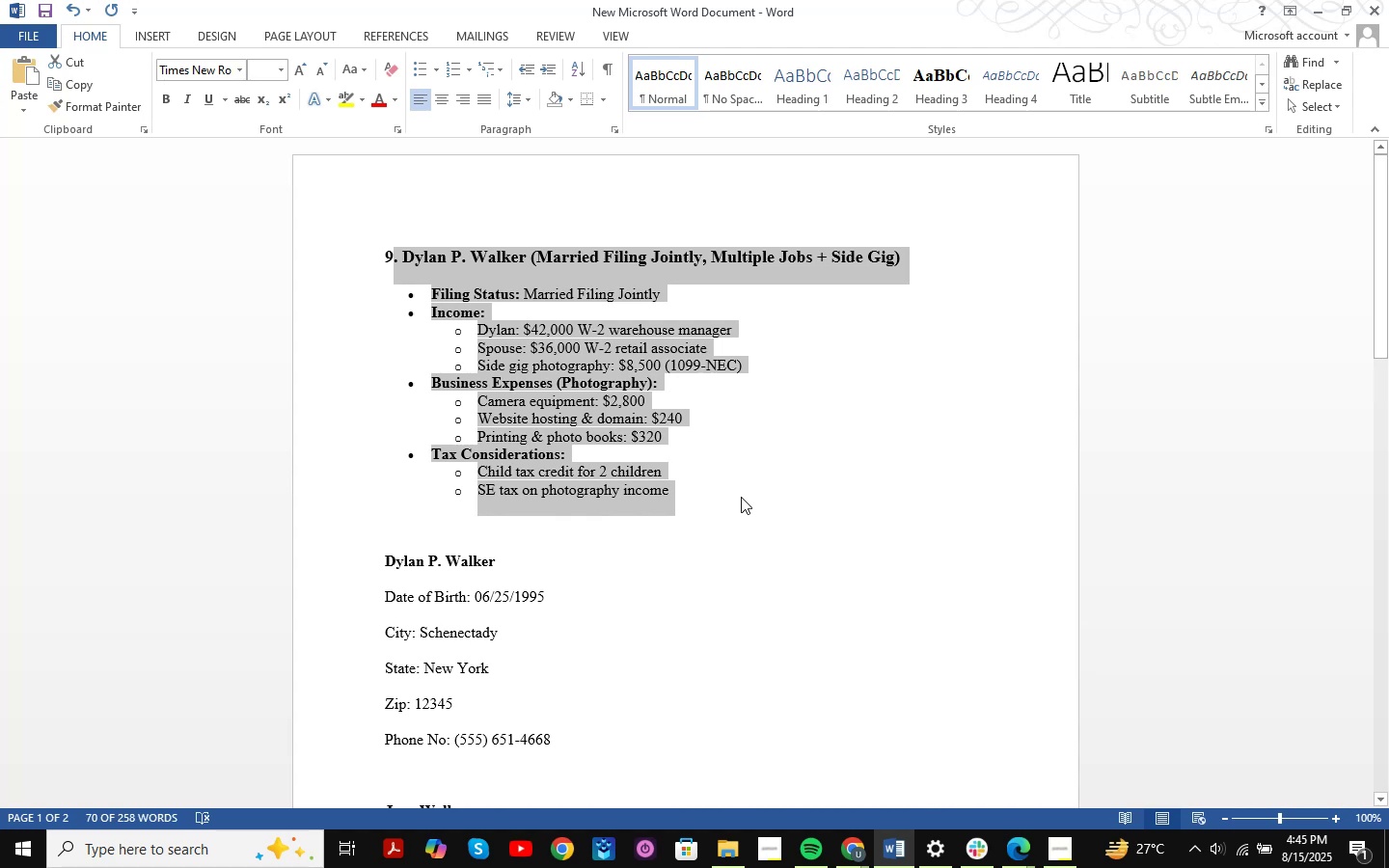 
key(Tab)
 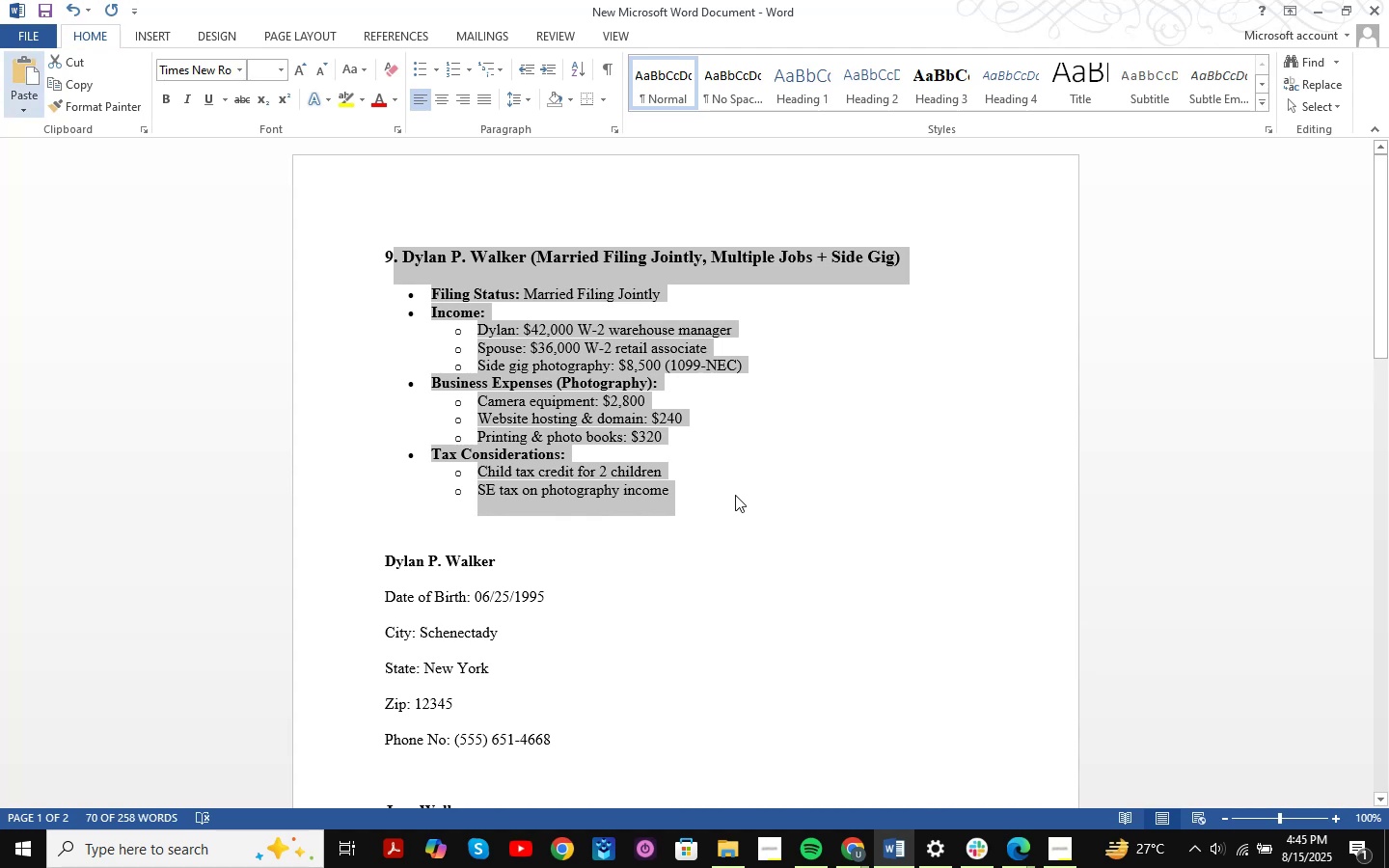 
left_click([846, 409])
 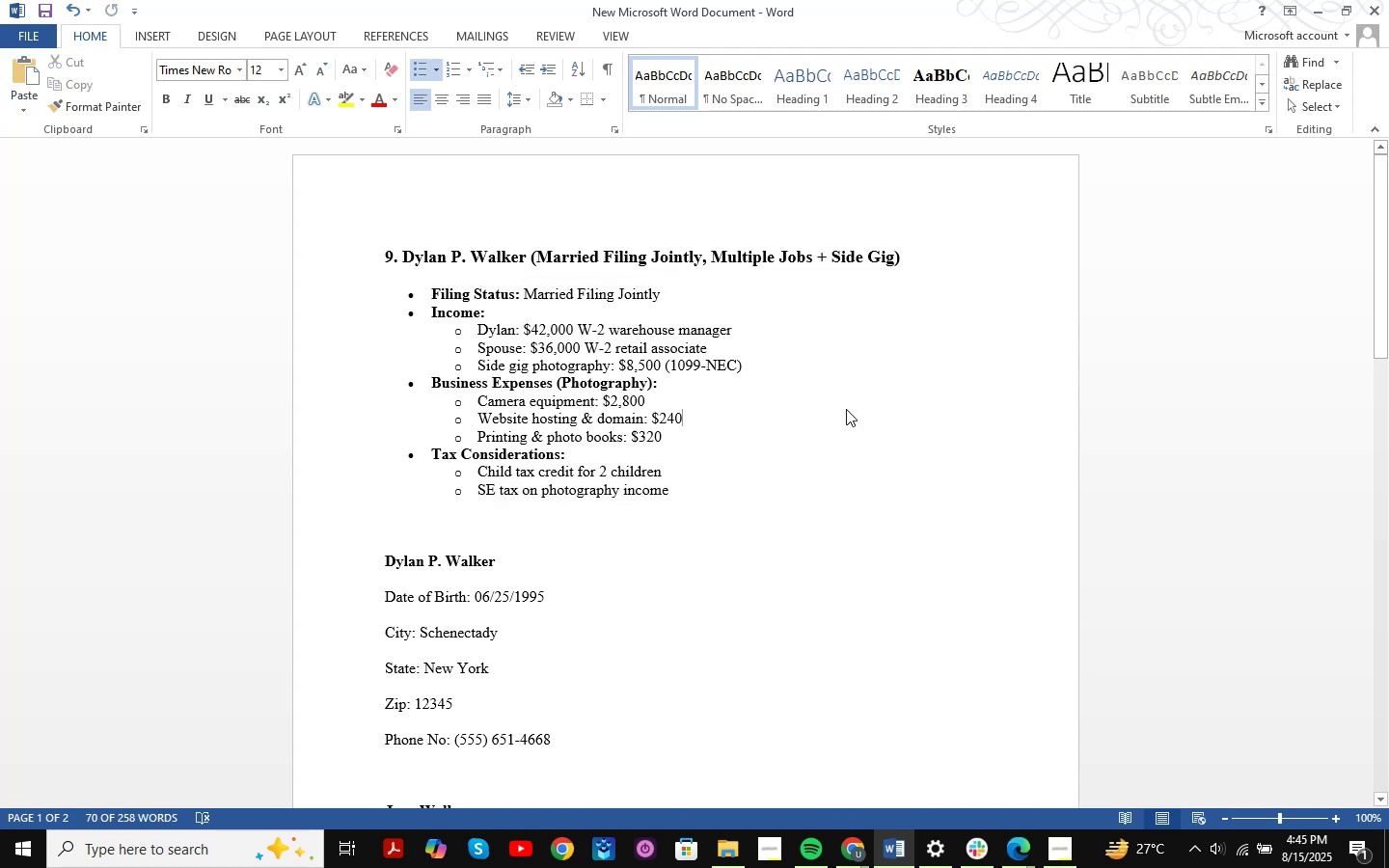 
key(Alt+AltLeft)
 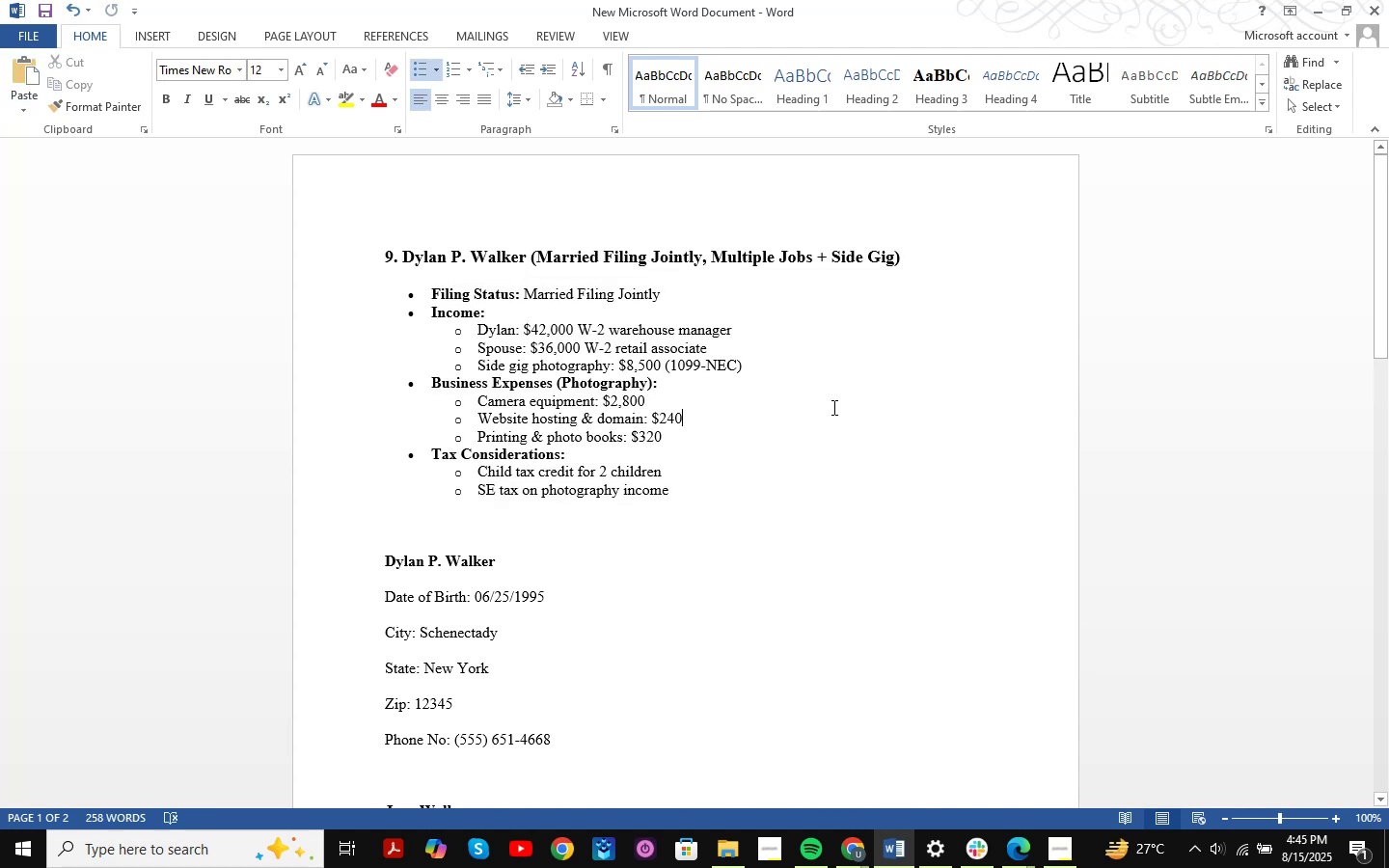 
hold_key(key=Tab, duration=0.35)
 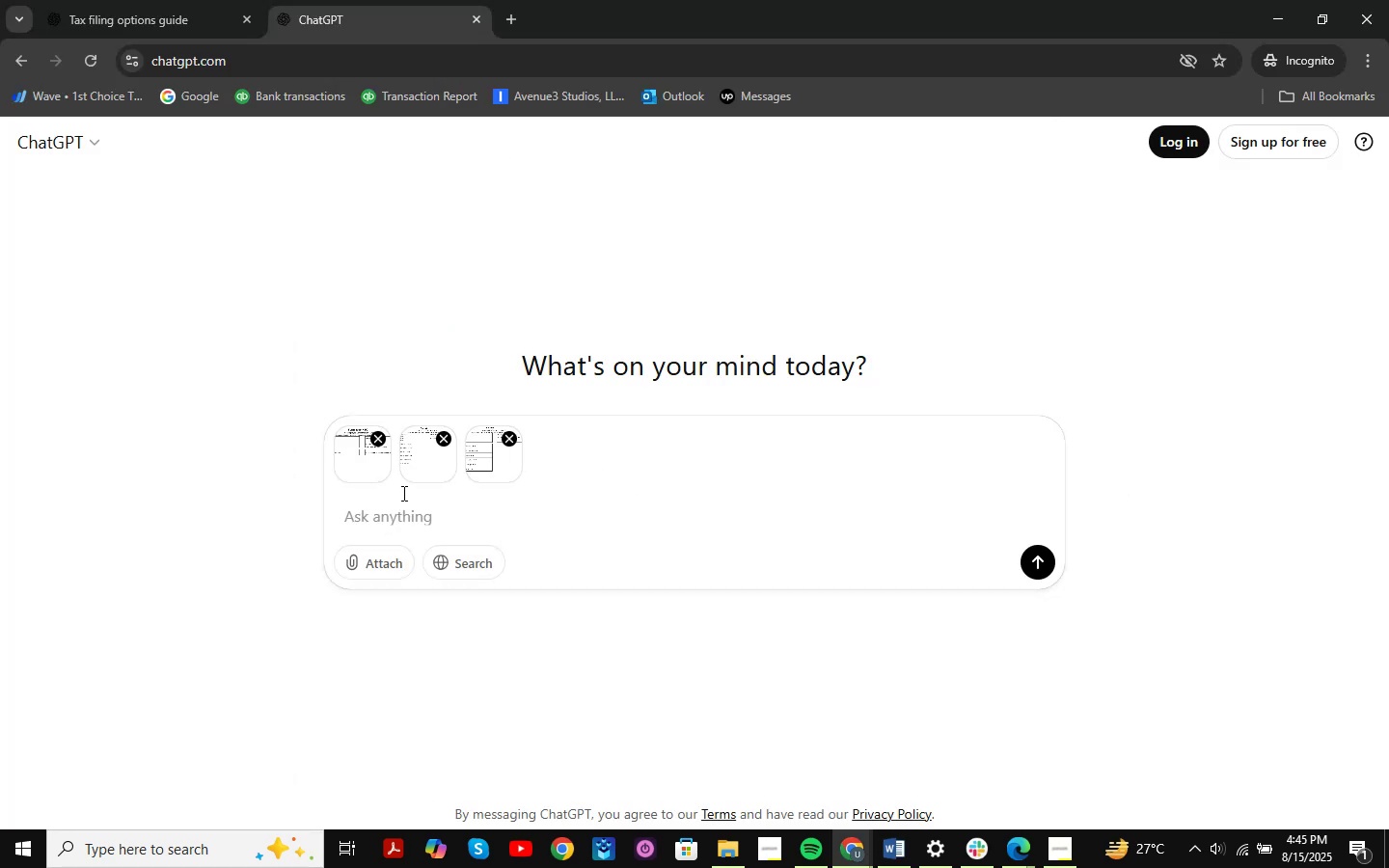 
key(Control+V)
 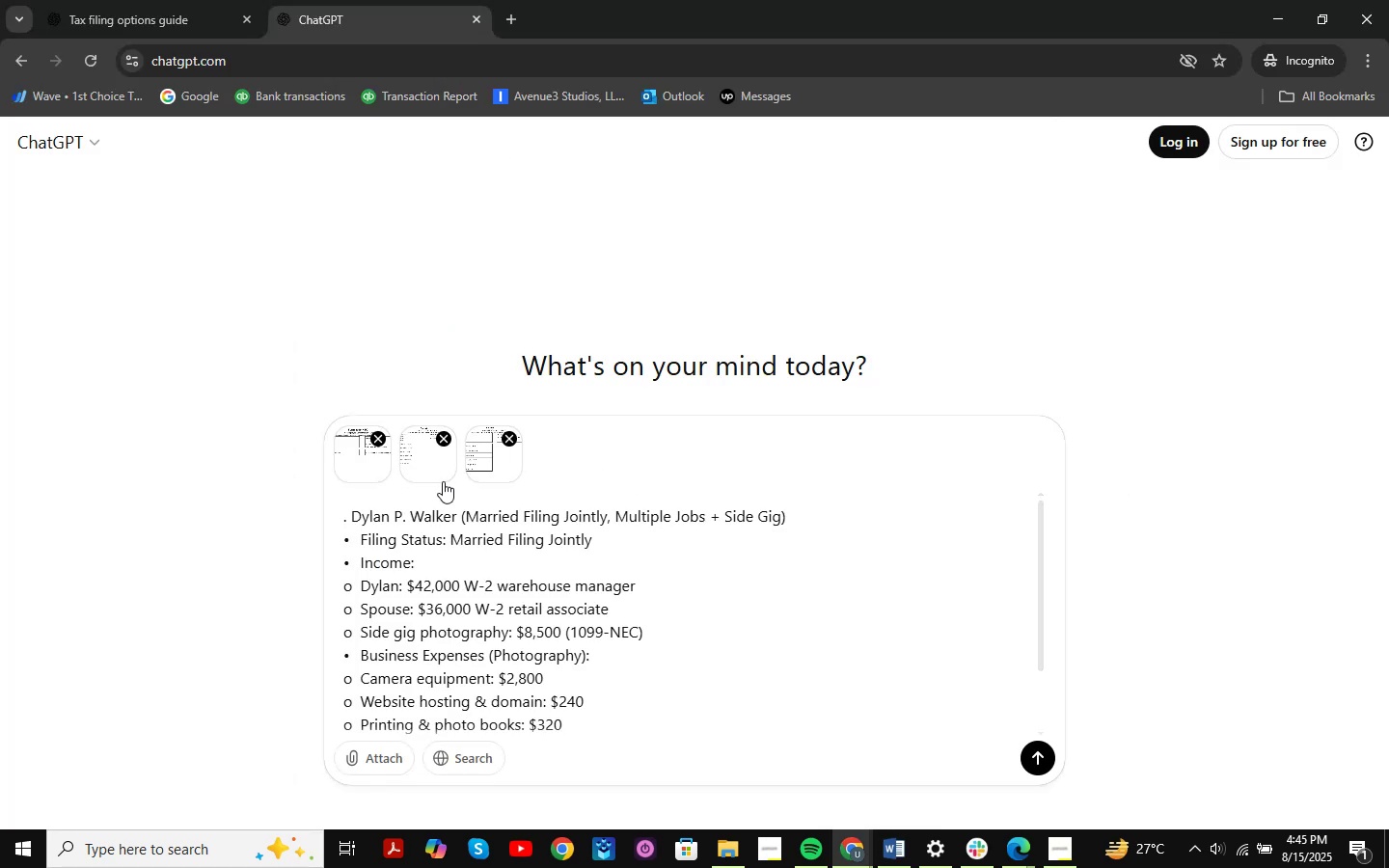 
scroll: coordinate [613, 695], scroll_direction: down, amount: 6.0
 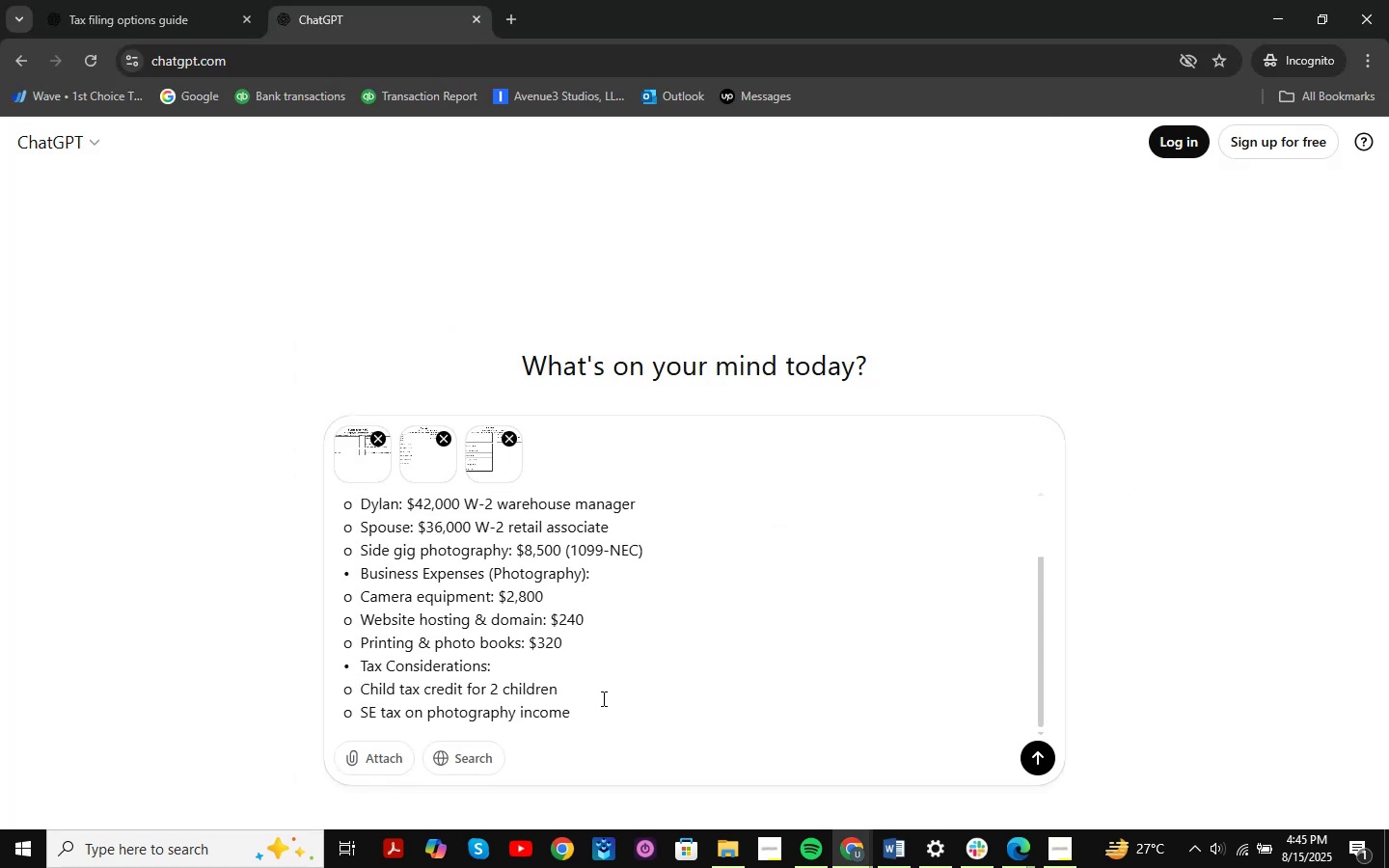 
left_click([602, 703])
 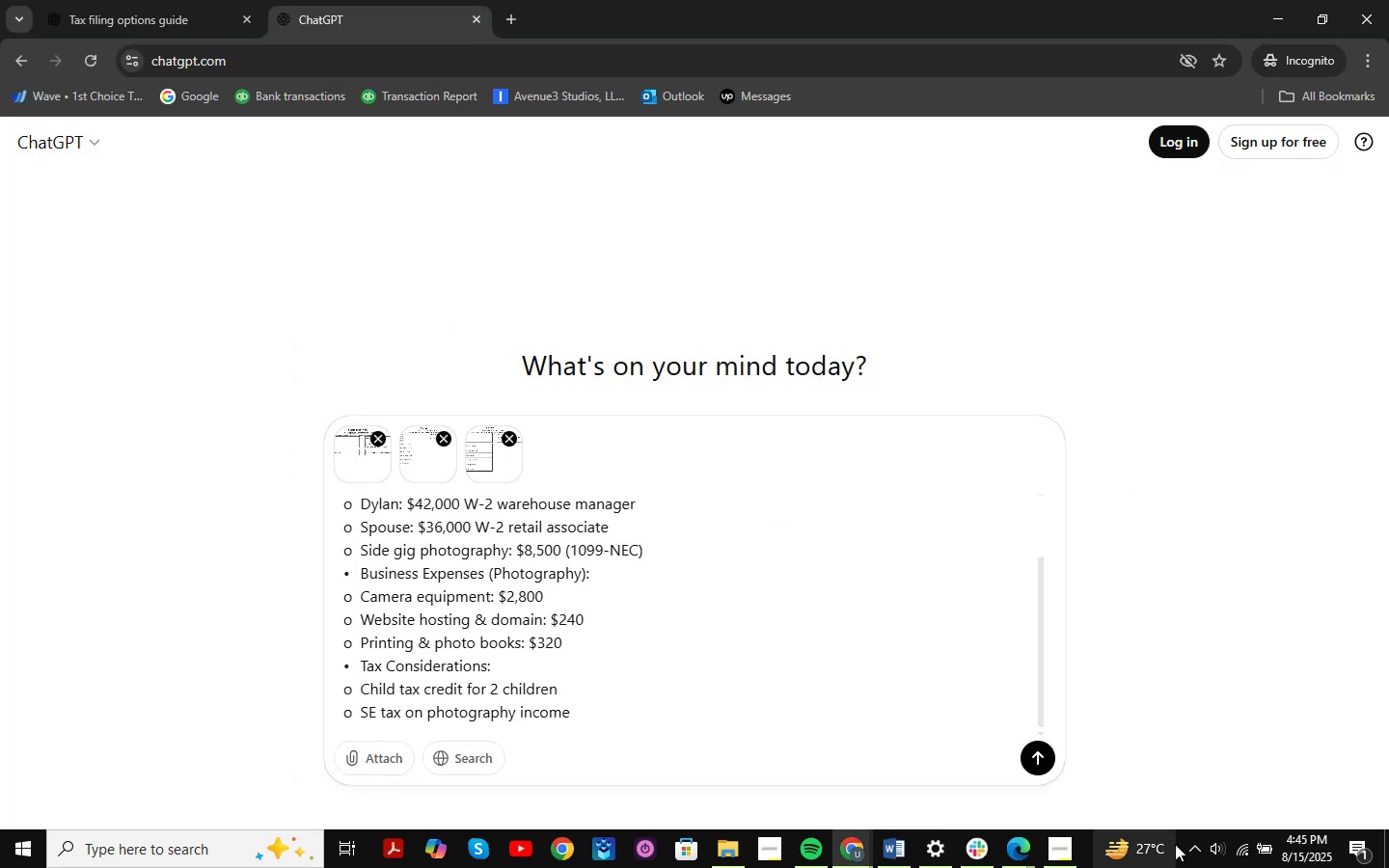 
key(Shift+ShiftRight)
 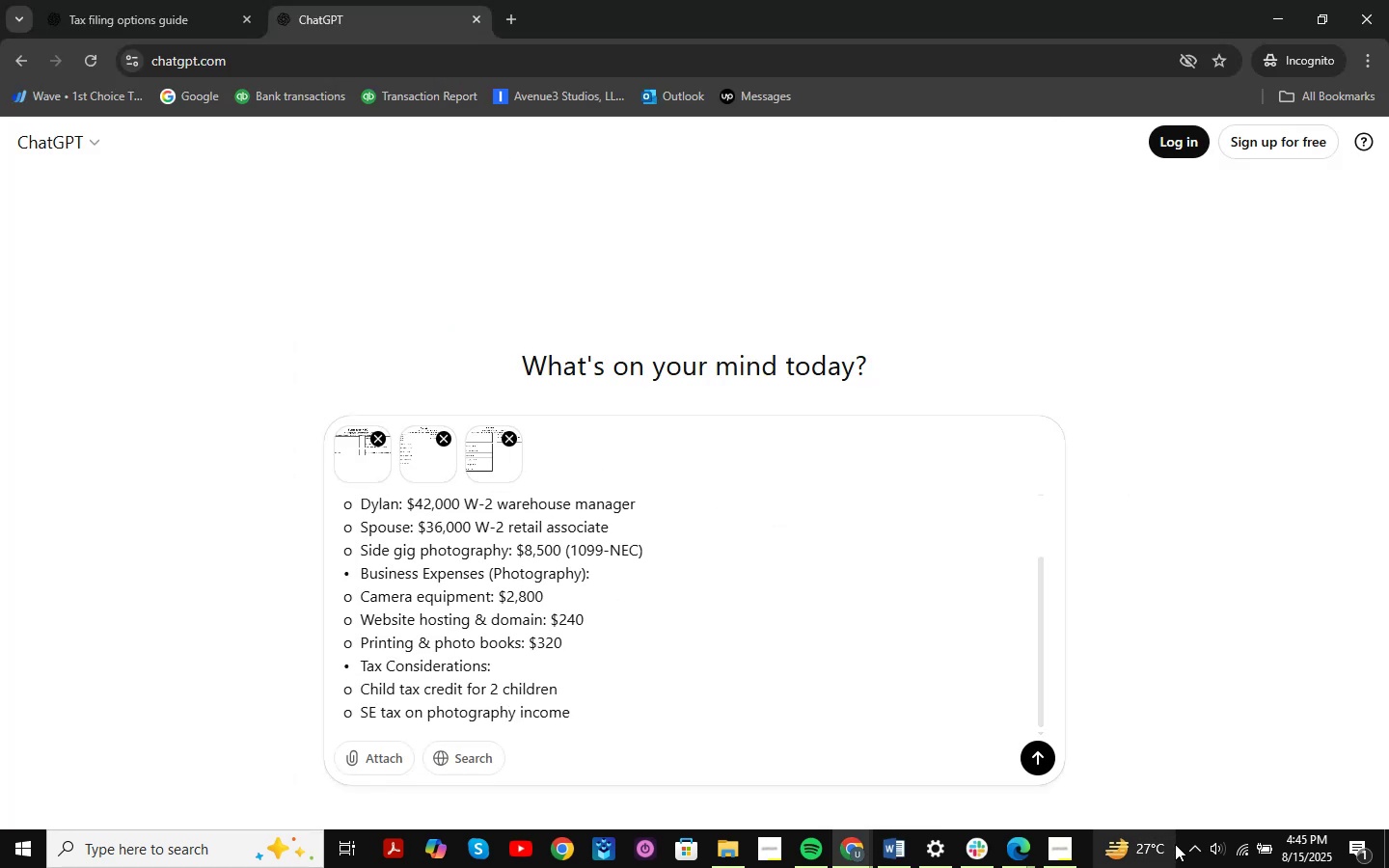 
key(Shift+Enter)
 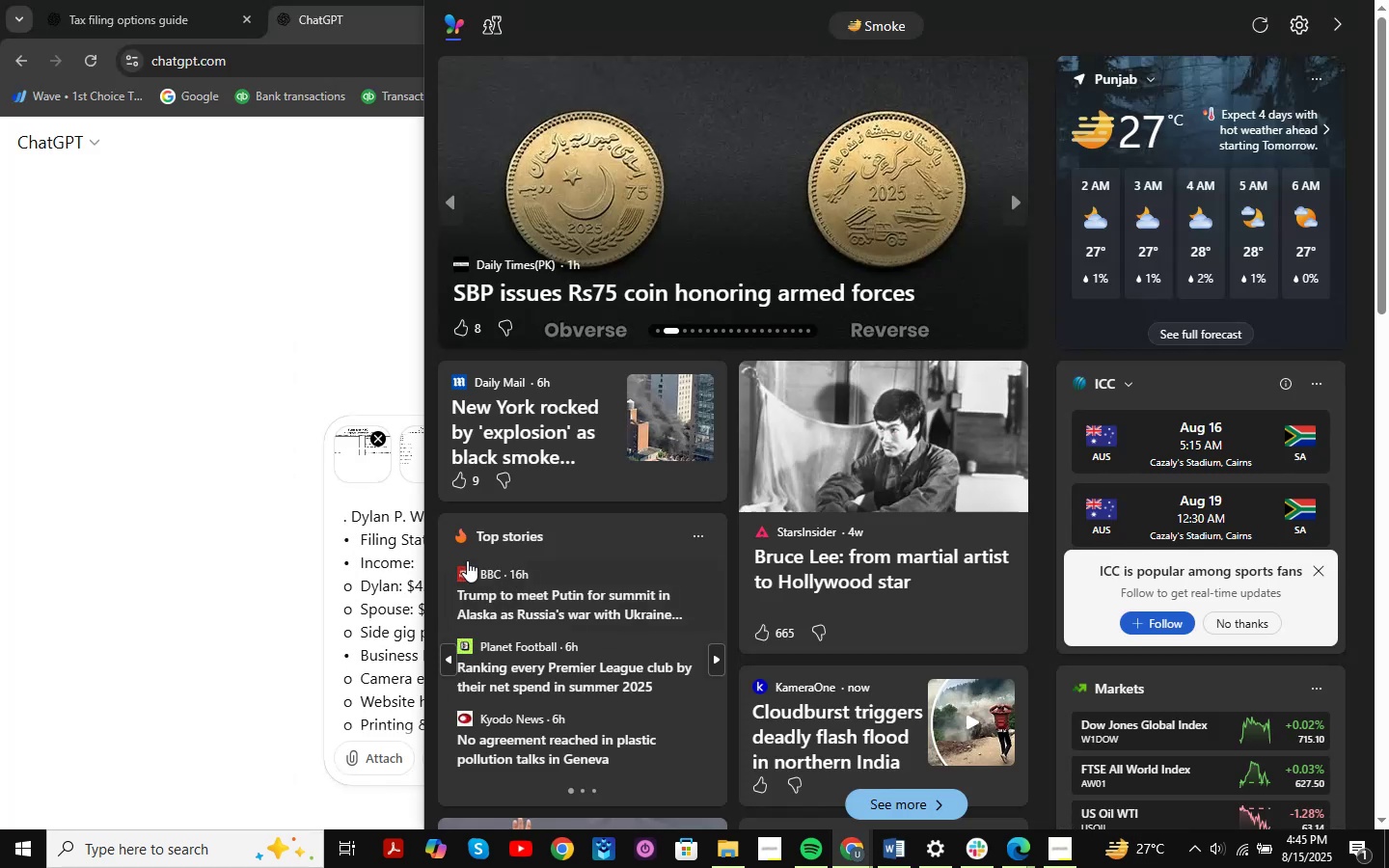 
scroll: coordinate [566, 692], scroll_direction: down, amount: 13.0
 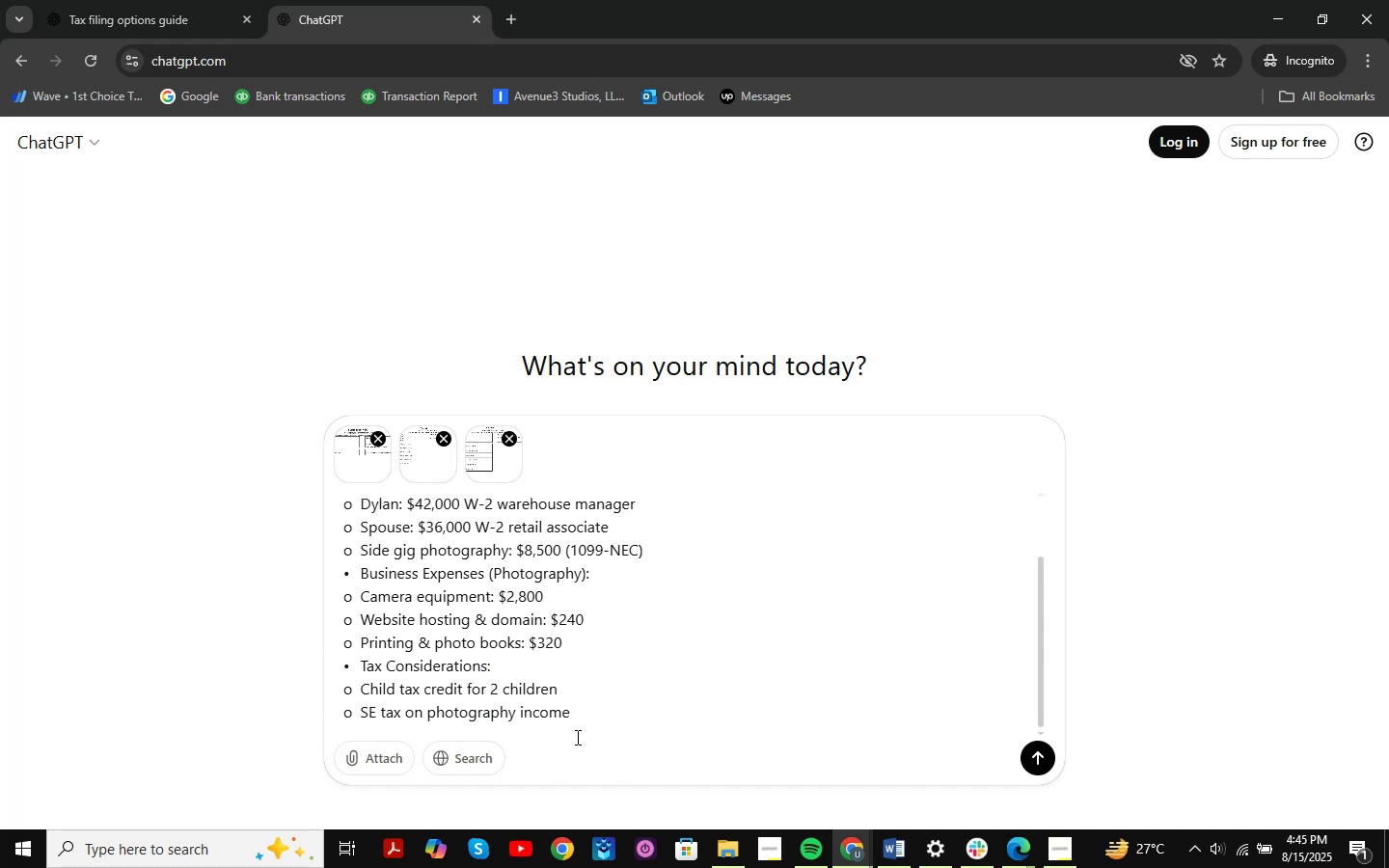 
left_click([585, 718])
 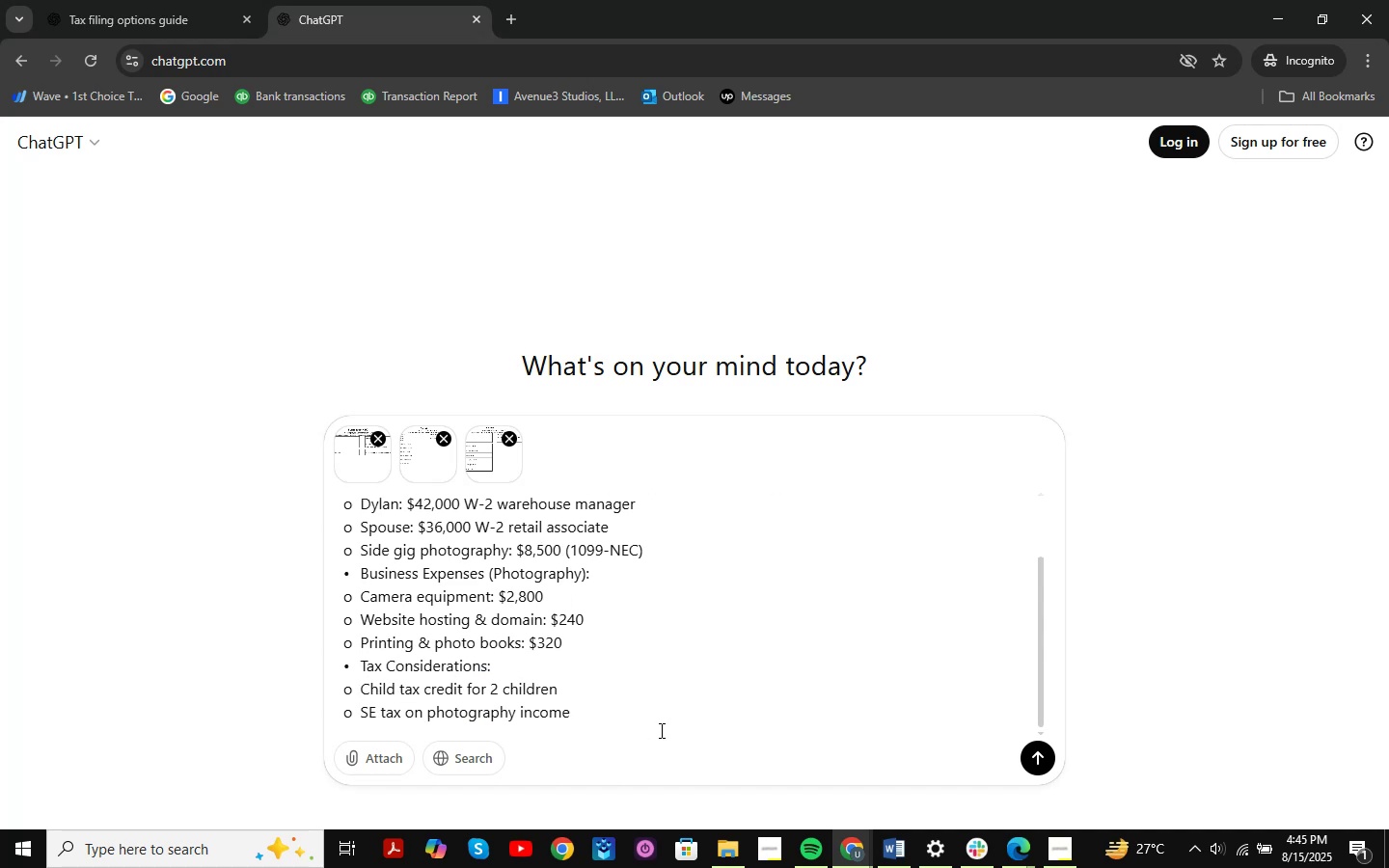 
key(Shift+ShiftRight)
 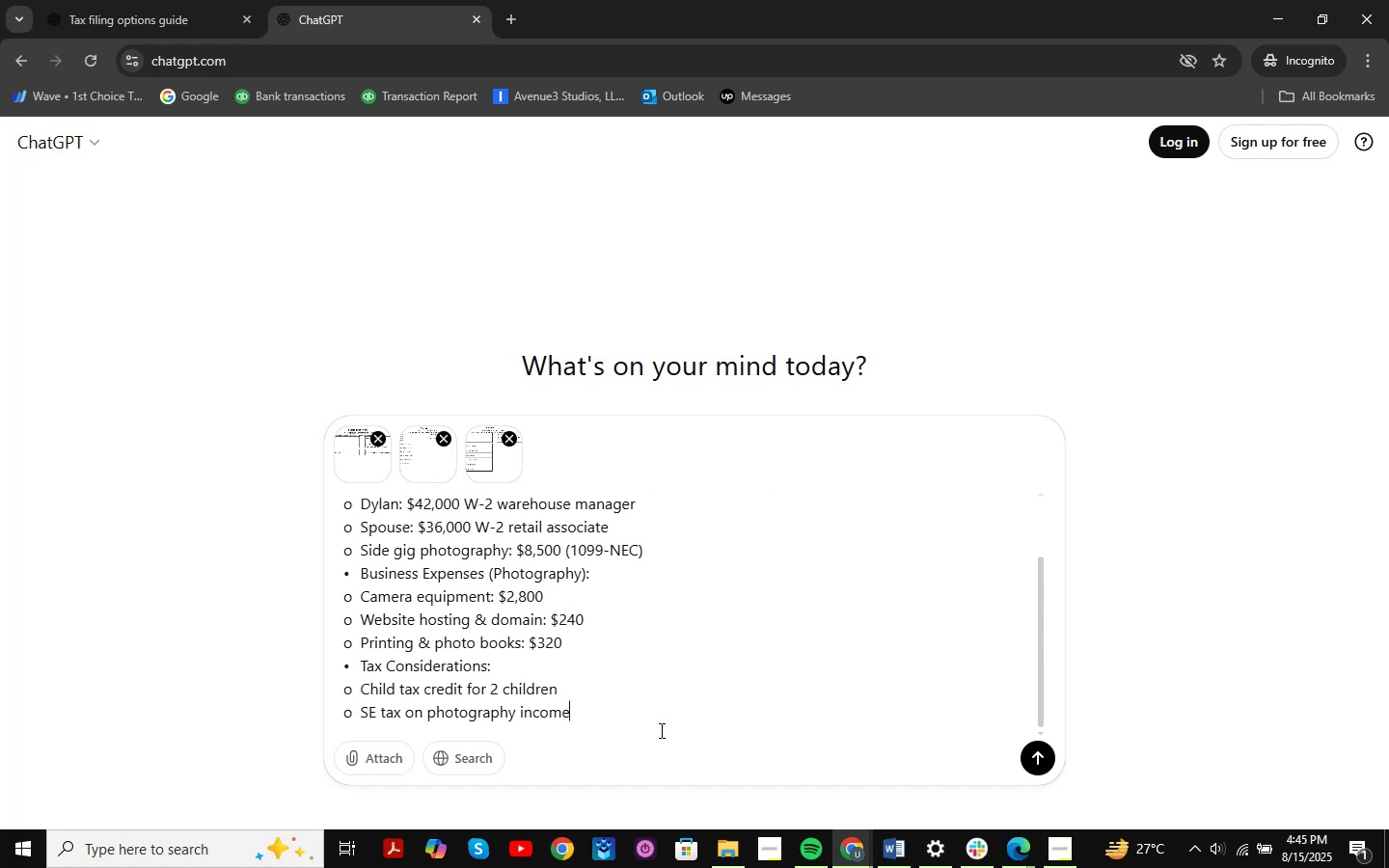 
key(Shift+Enter)
 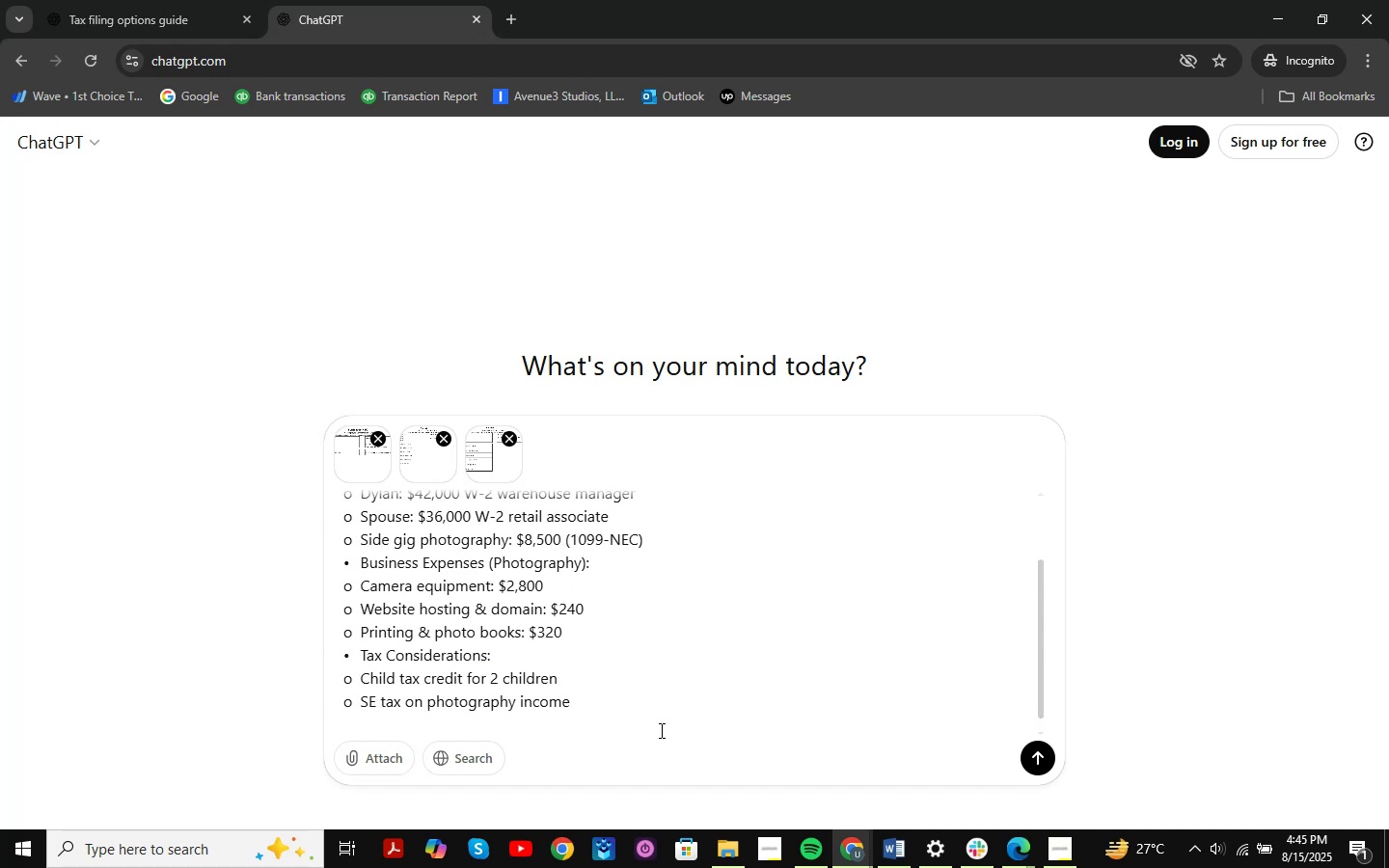 
type(based on the above document and information )
key(Backspace)
type(. )
 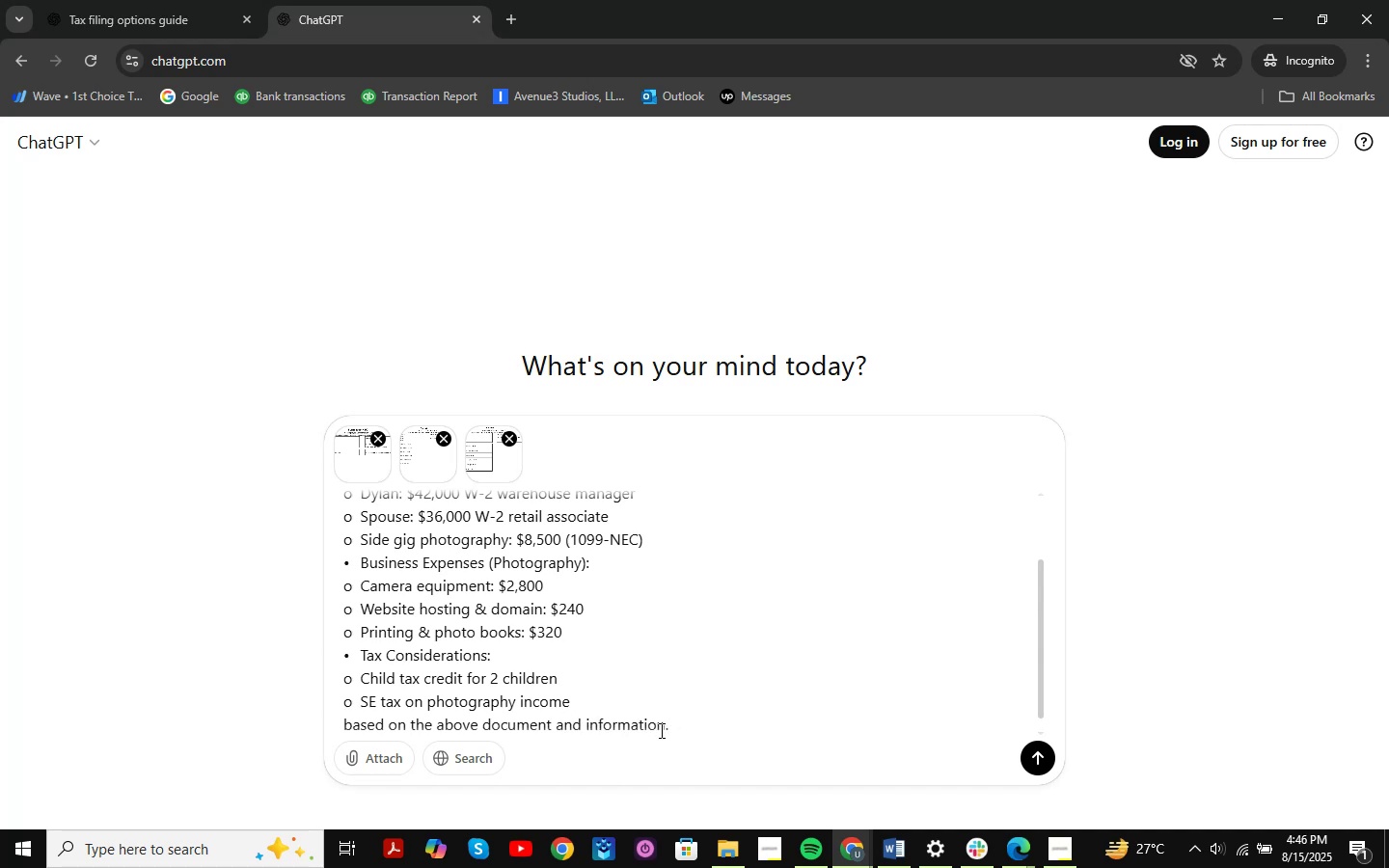 
type(how much federal & state will be refunded or due )
key(Backspace)
type(. analyze it with careful.)
 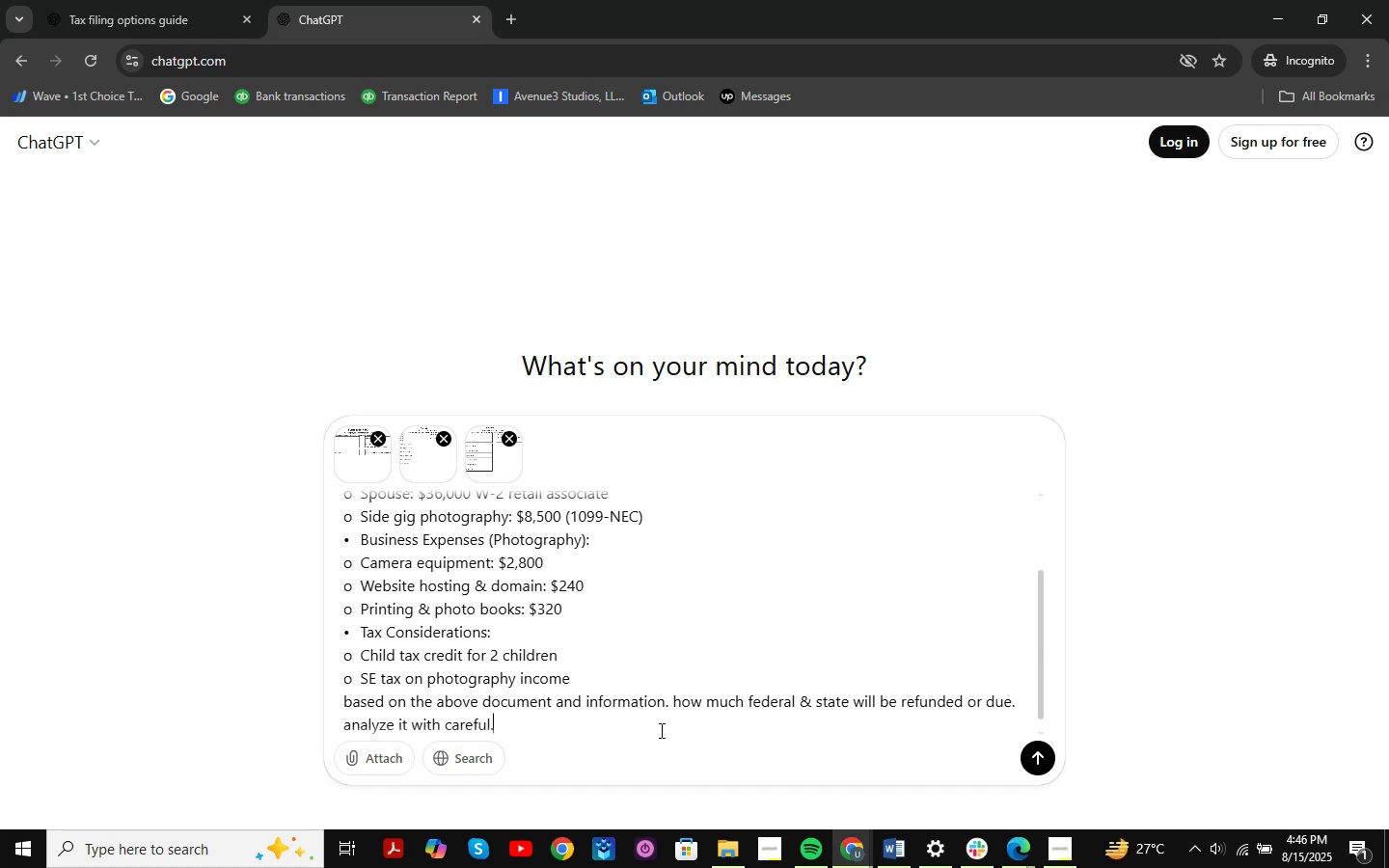 
key(Enter)
 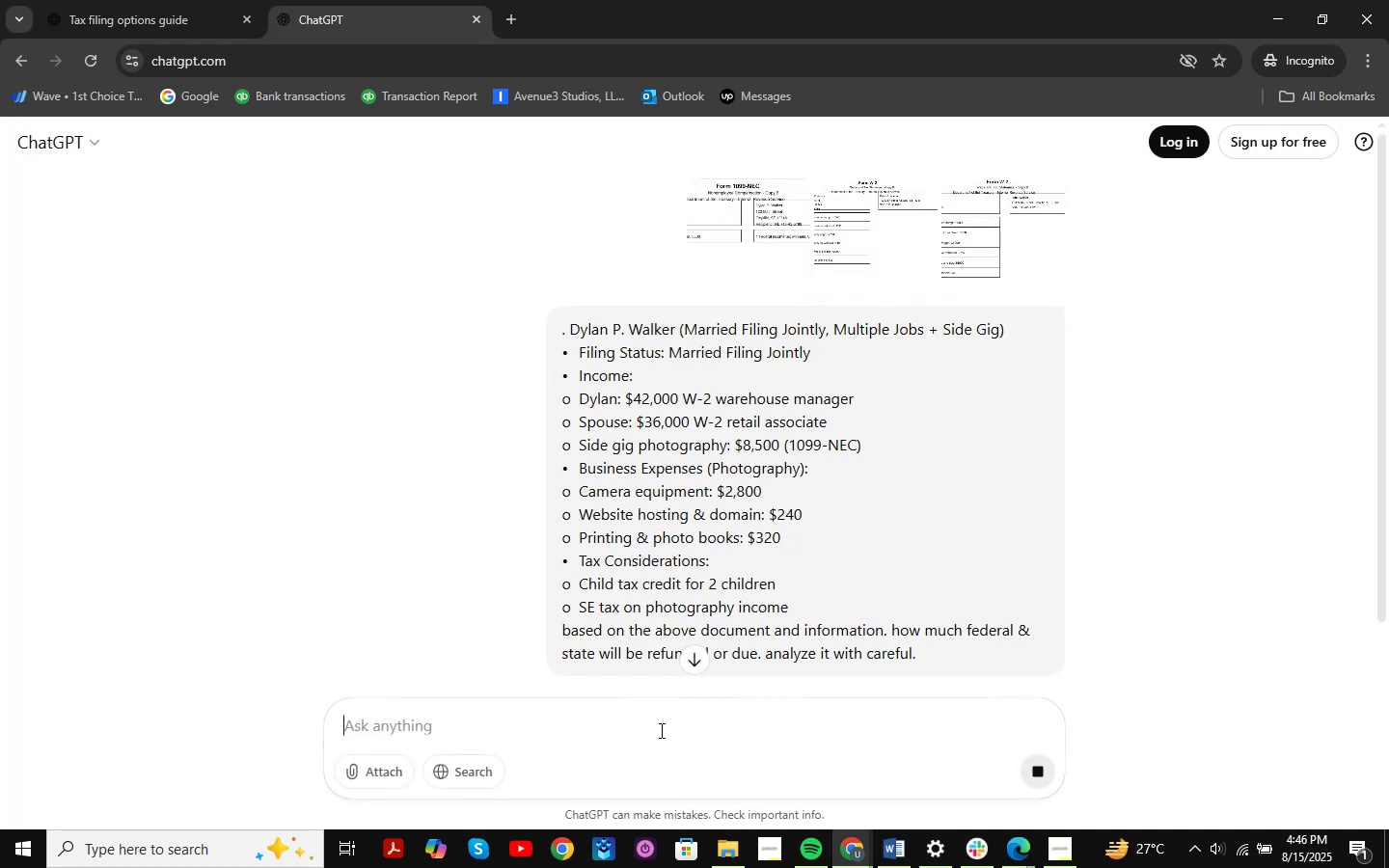 
scroll: coordinate [662, 350], scroll_direction: down, amount: 17.0
 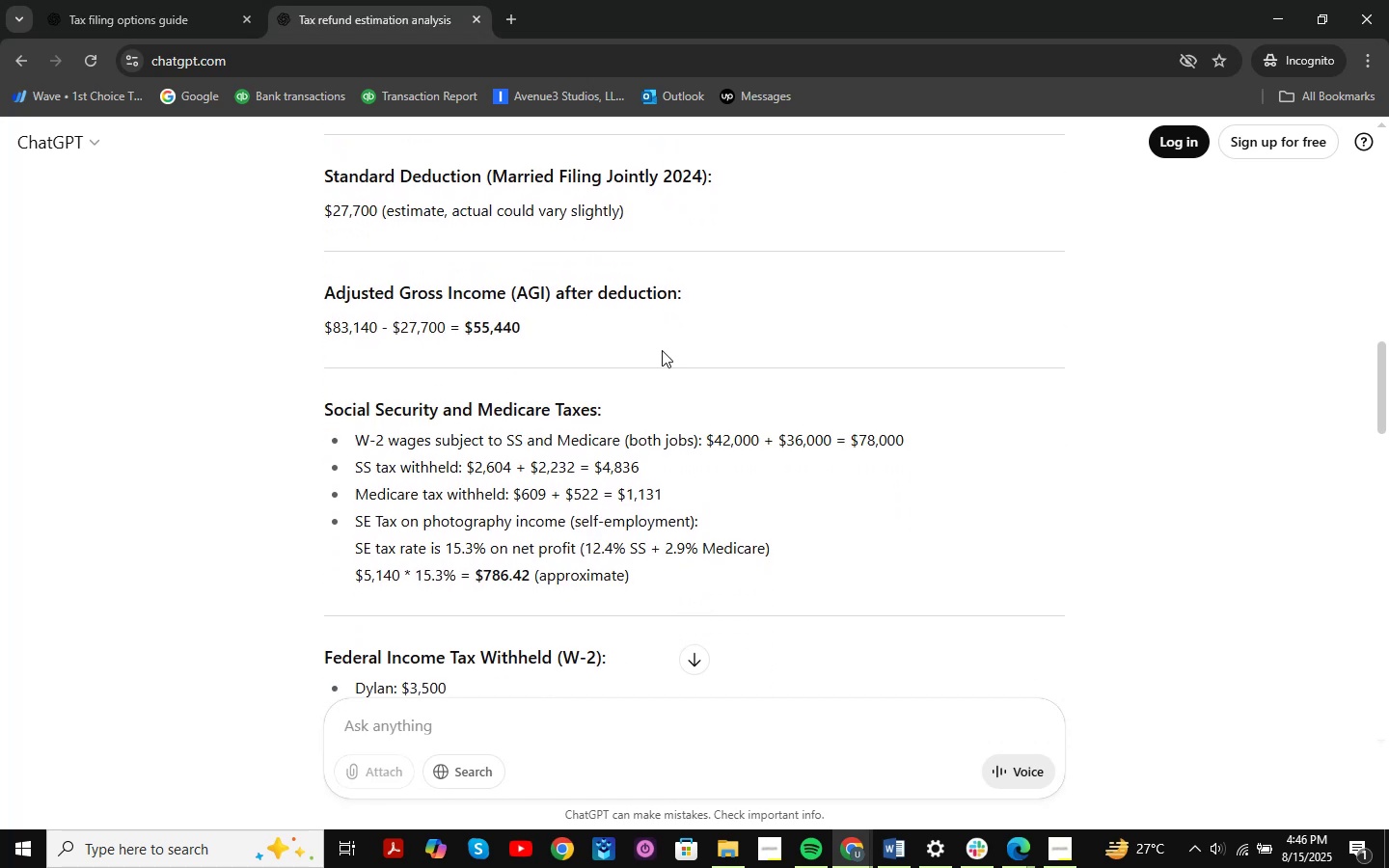 
scroll: coordinate [662, 350], scroll_direction: down, amount: 2.0
 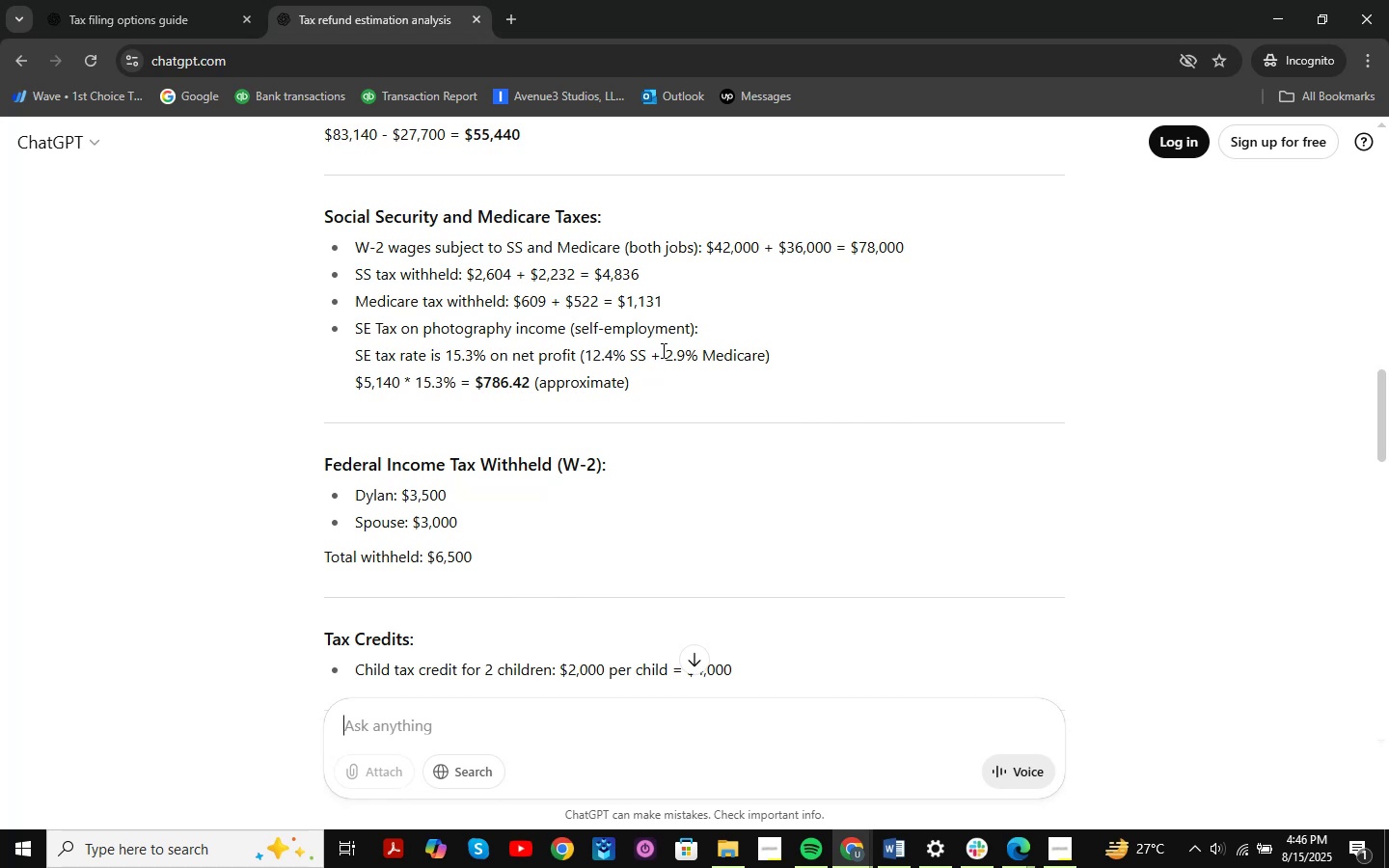 
wait(7.32)
 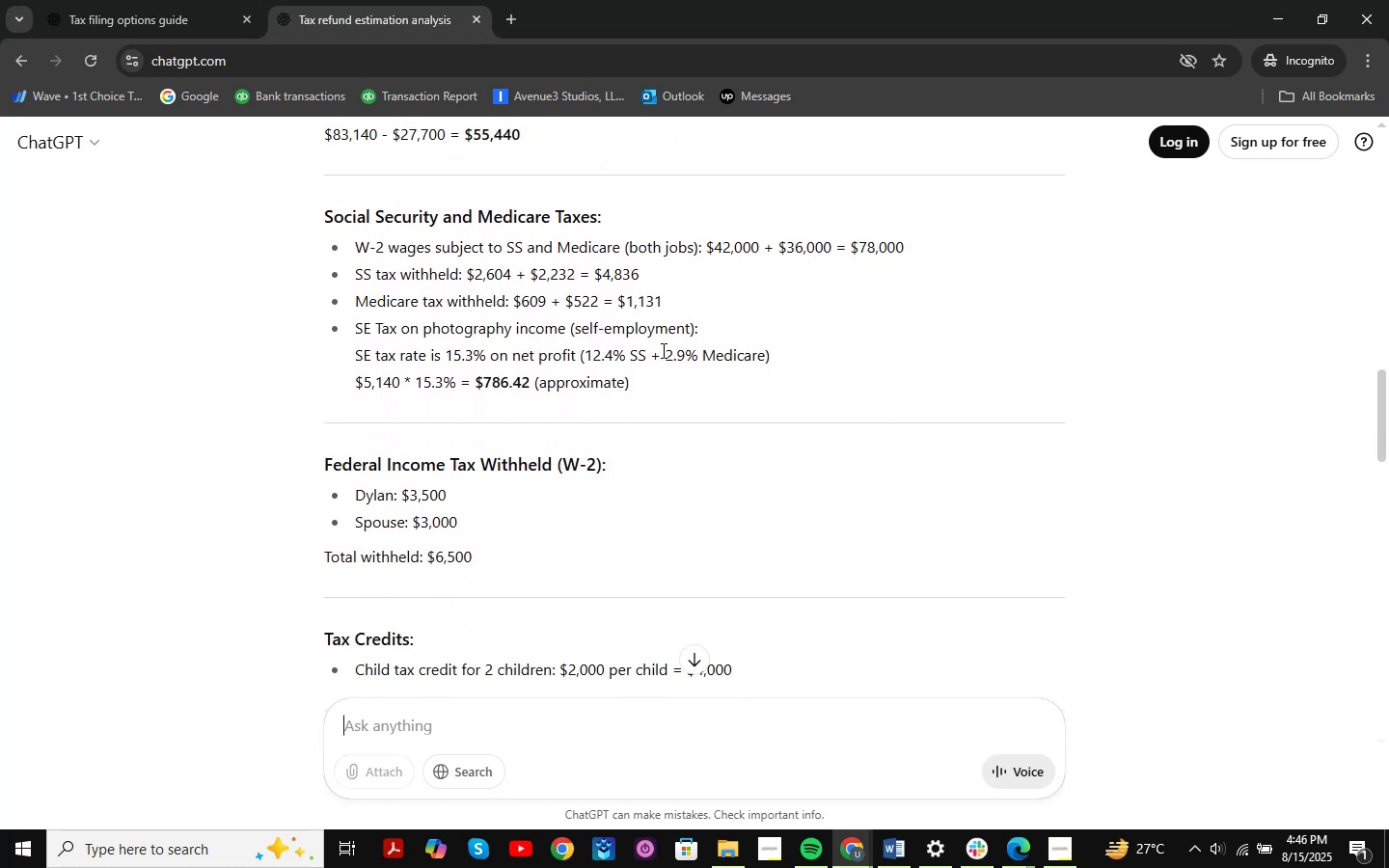 
scroll: coordinate [662, 350], scroll_direction: down, amount: 8.0
 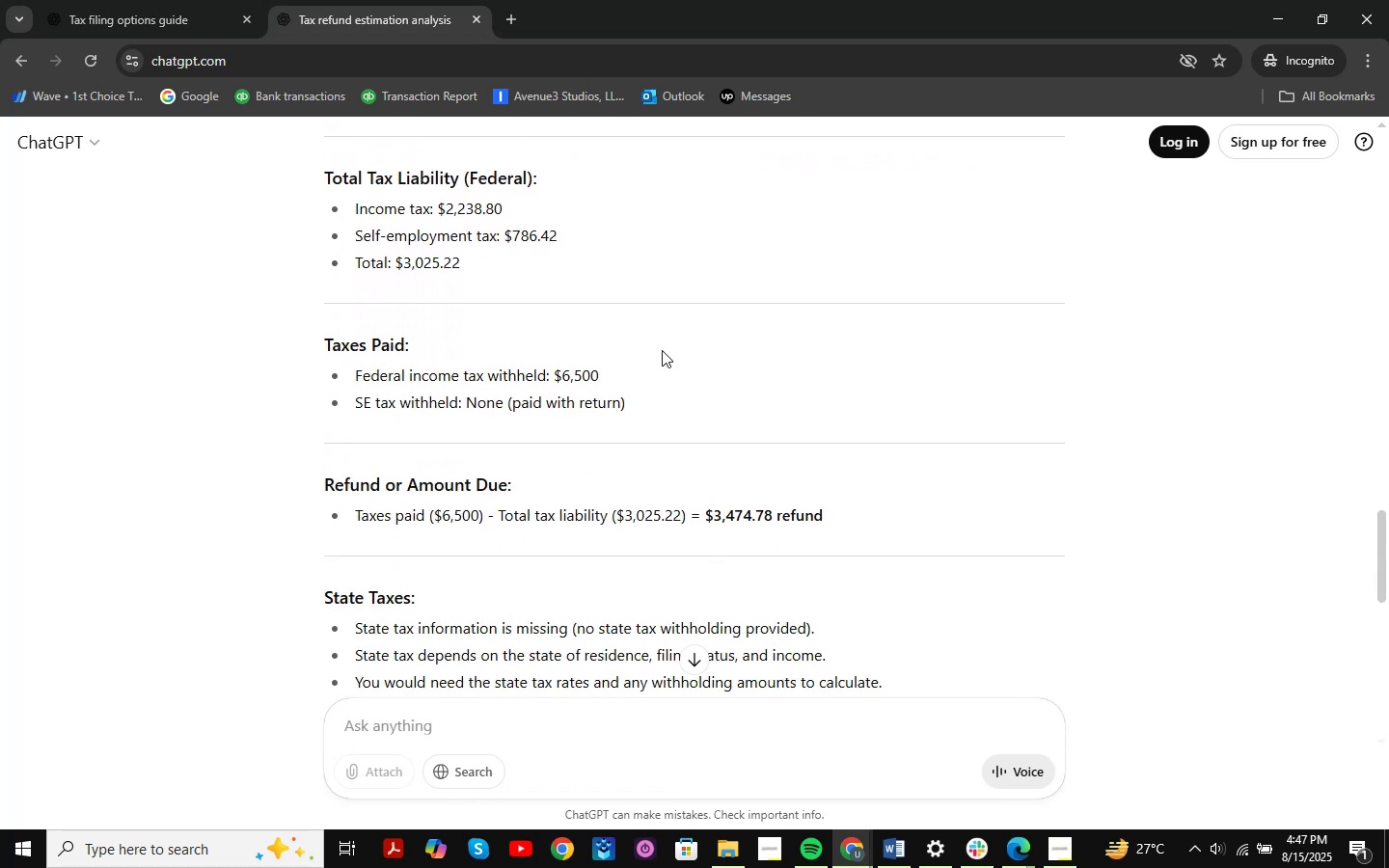 
wait(11.79)
 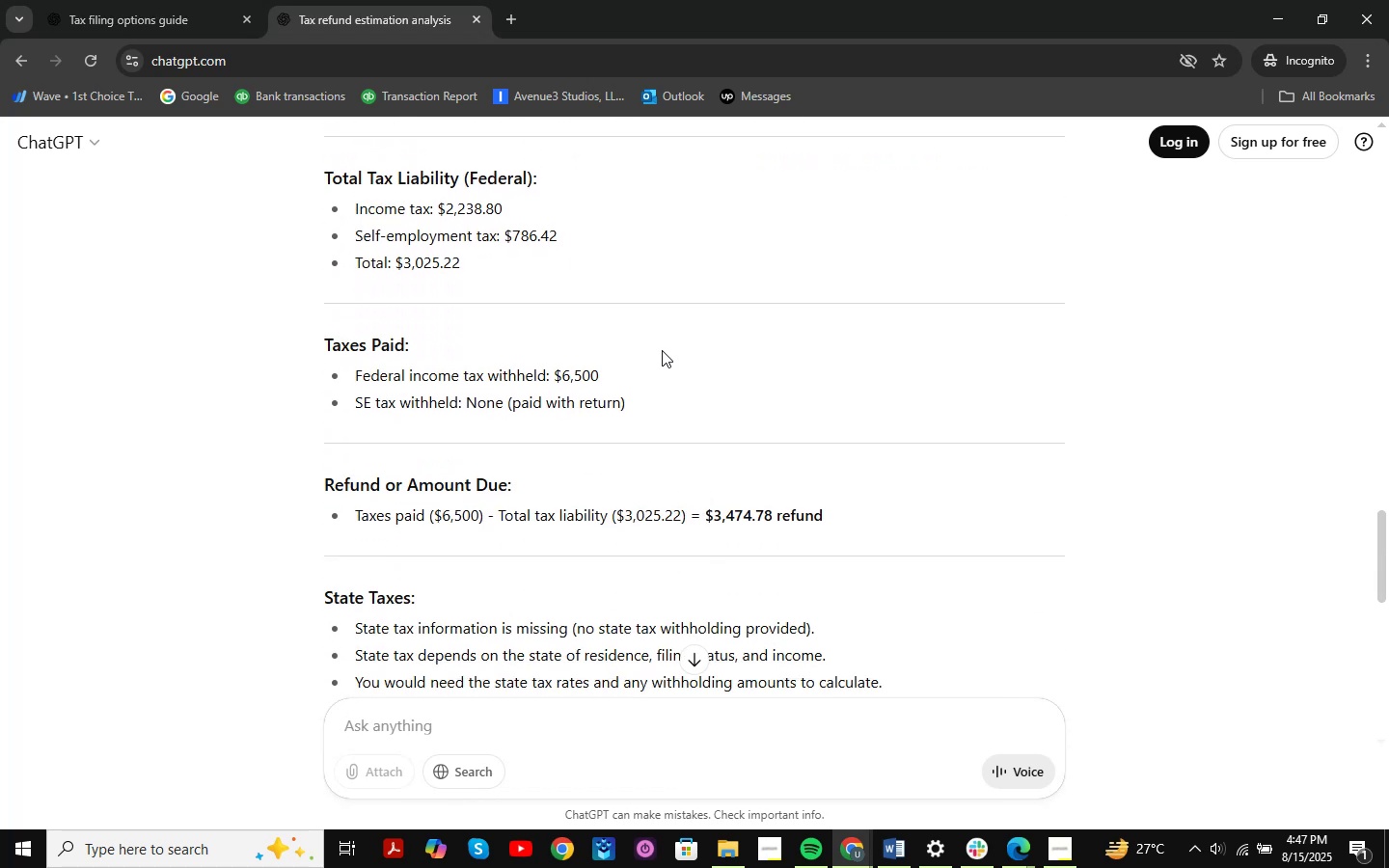 
left_click([858, 856])
 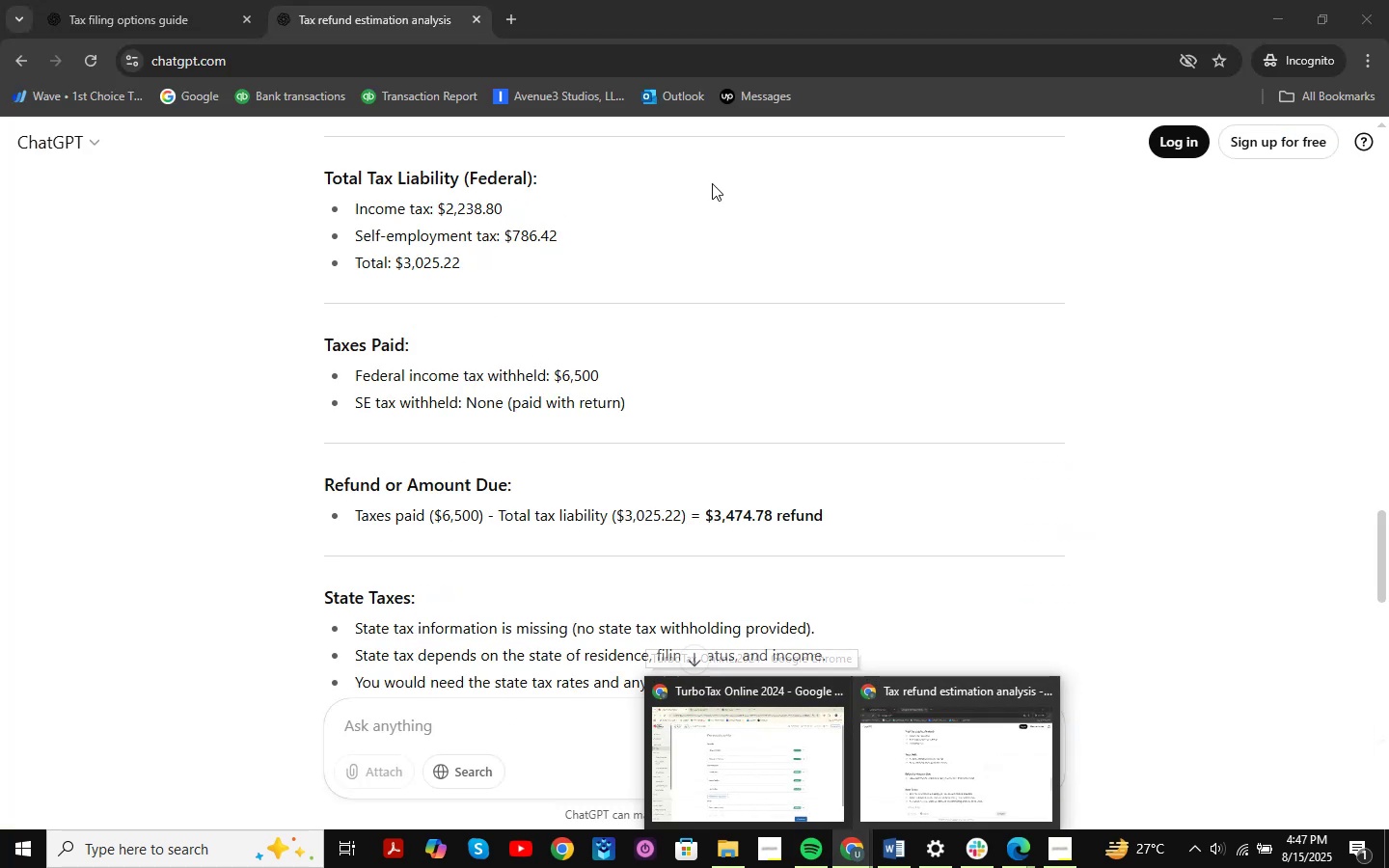 
scroll: coordinate [921, 395], scroll_direction: down, amount: 11.0
 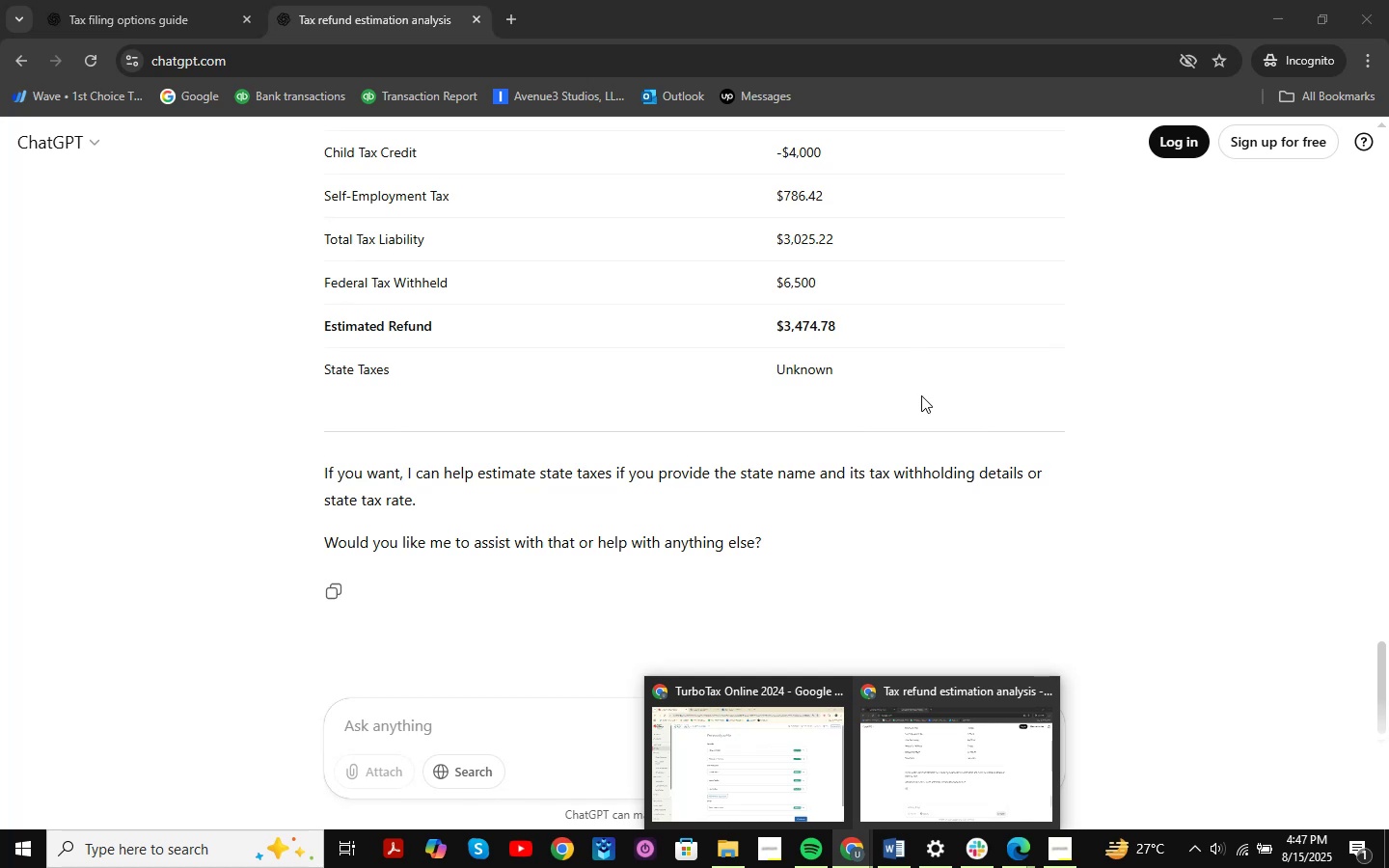 
scroll: coordinate [921, 395], scroll_direction: up, amount: 2.0
 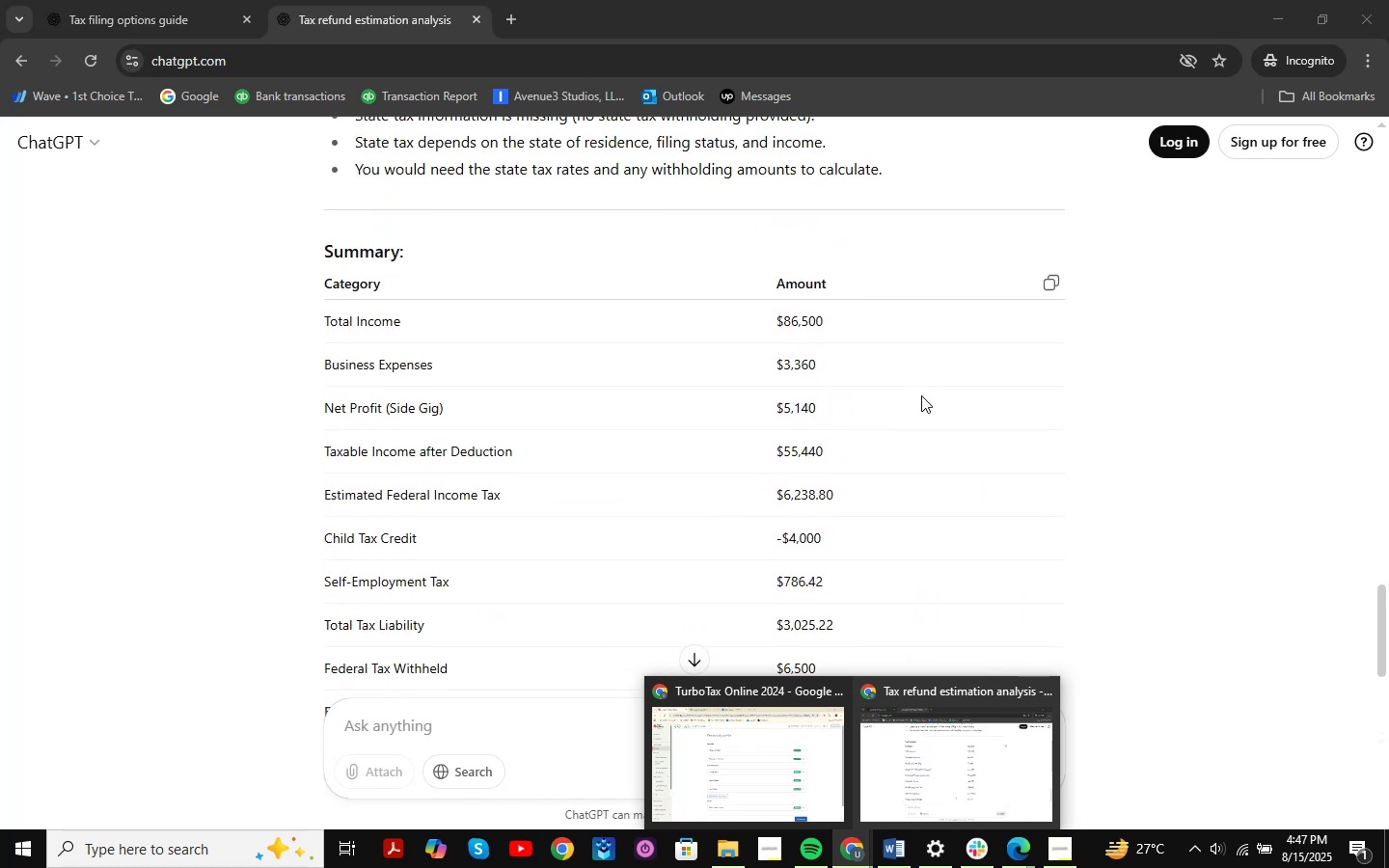 
scroll: coordinate [921, 395], scroll_direction: down, amount: 5.0
 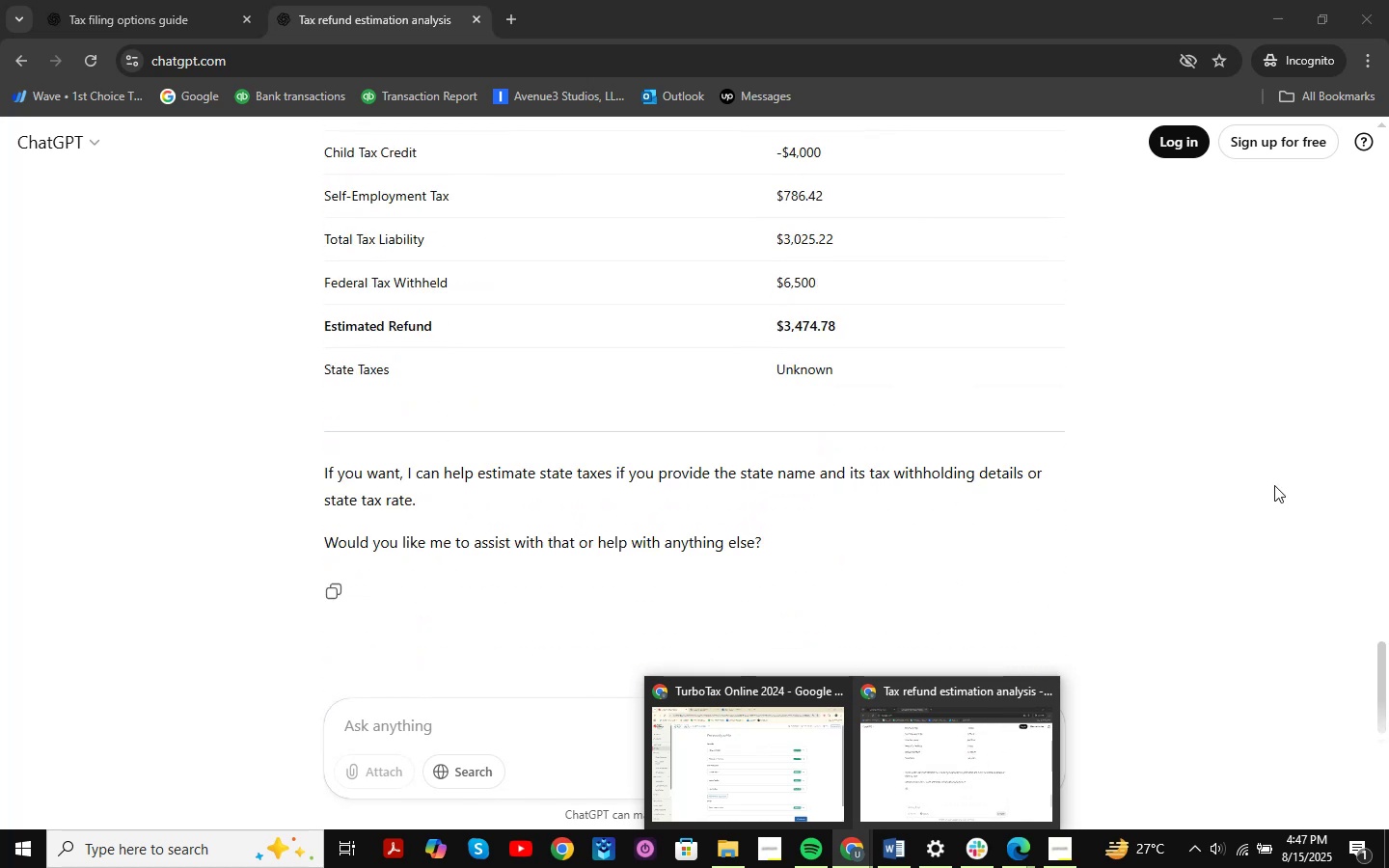 
left_click([1274, 485])
 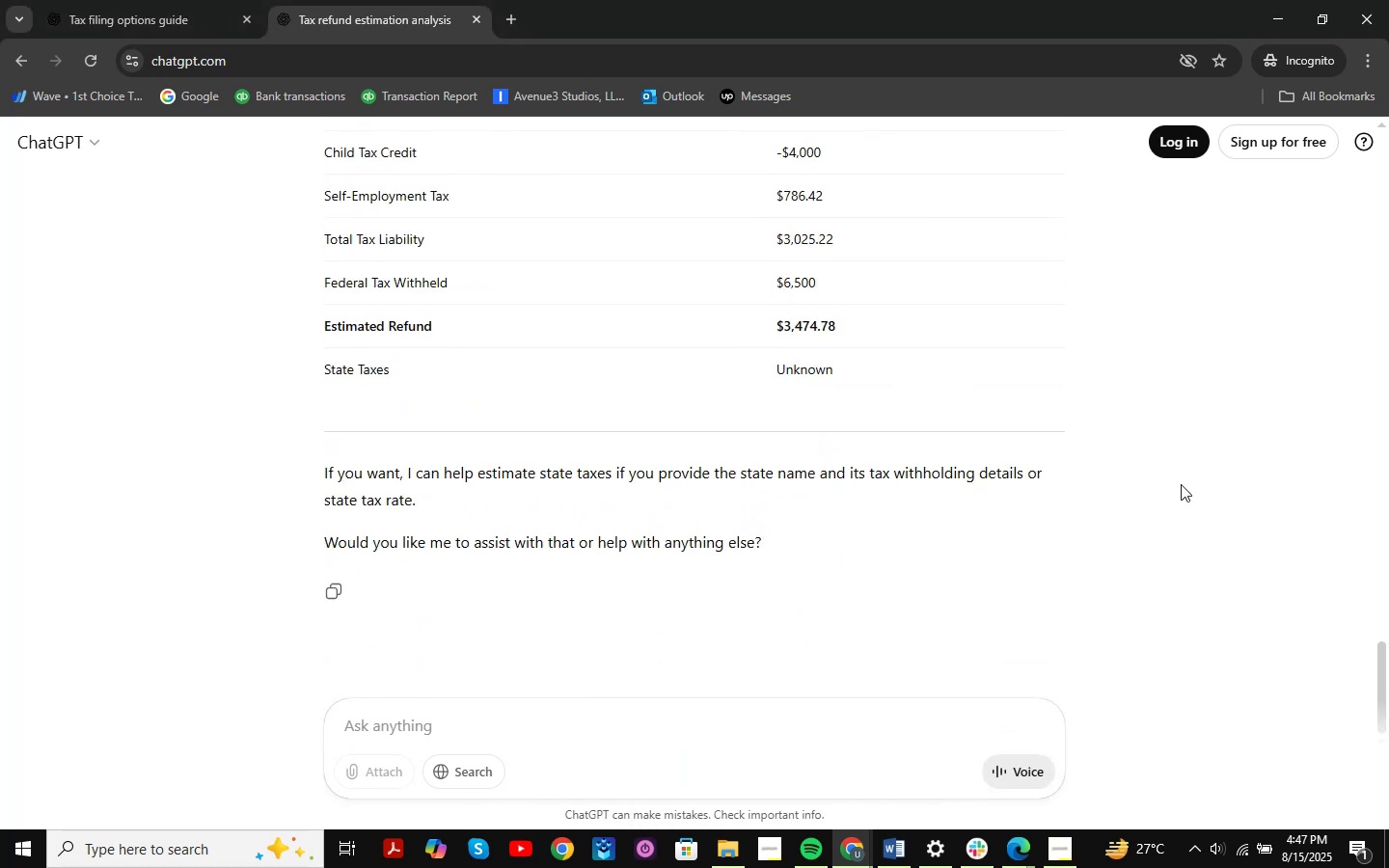 
scroll: coordinate [622, 676], scroll_direction: down, amount: 4.0
 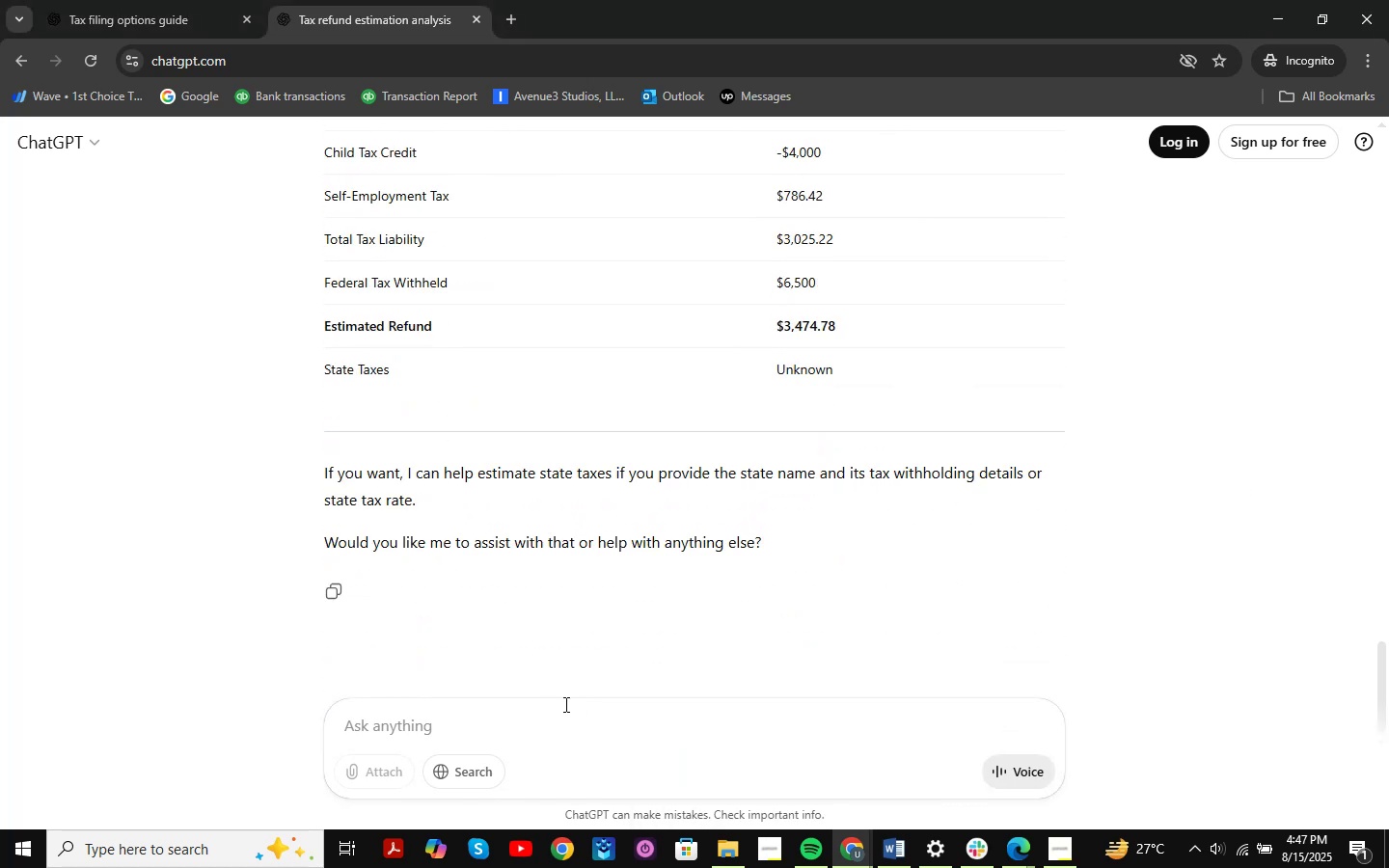 
left_click([564, 704])
 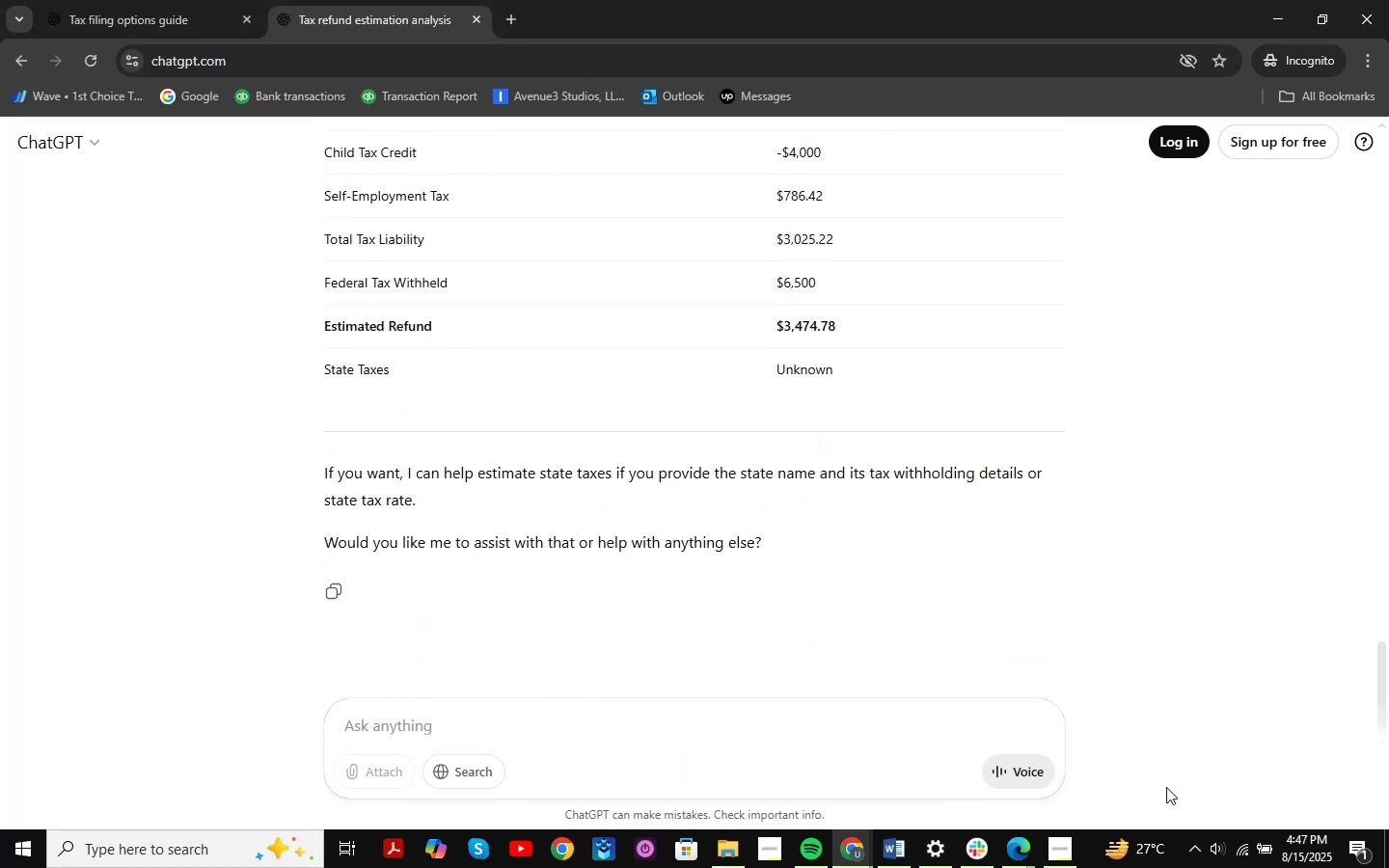 
type(state tax is related to new york )
key(Backspace)
type( now answer )
key(Backspace)
 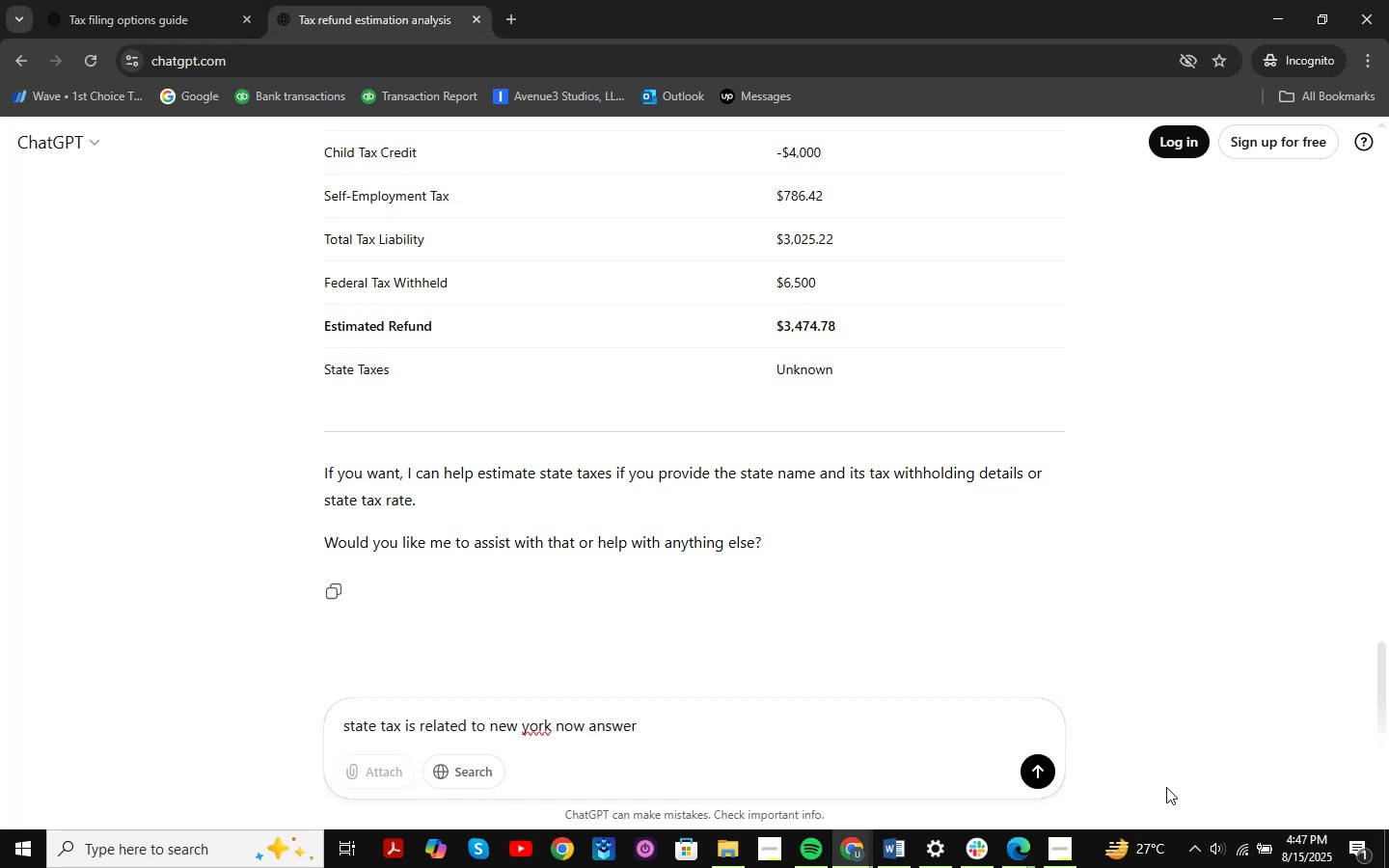 
key(Shift+Enter)
 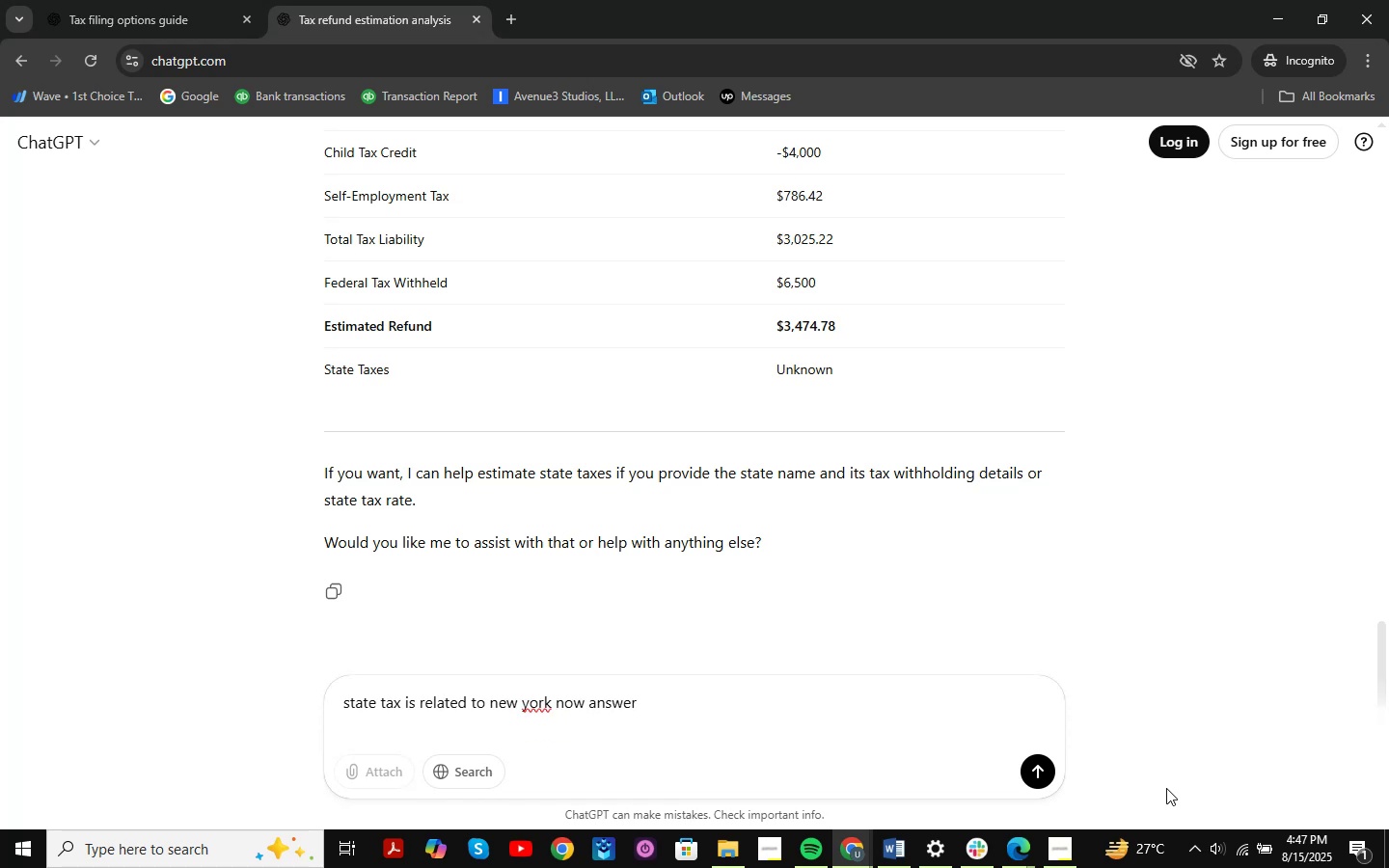 
key(Backspace)
 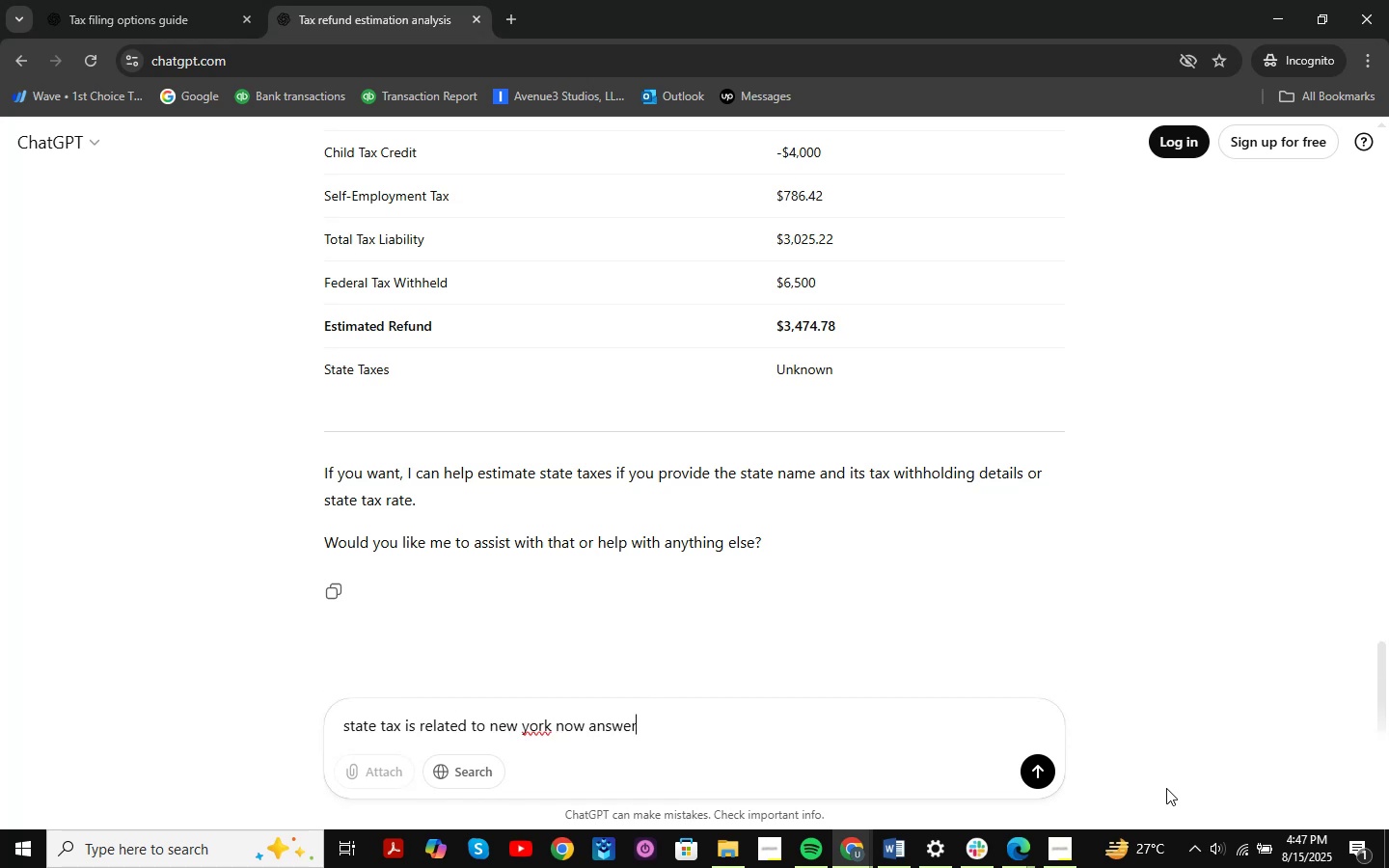 
key(Shift+ShiftRight)
 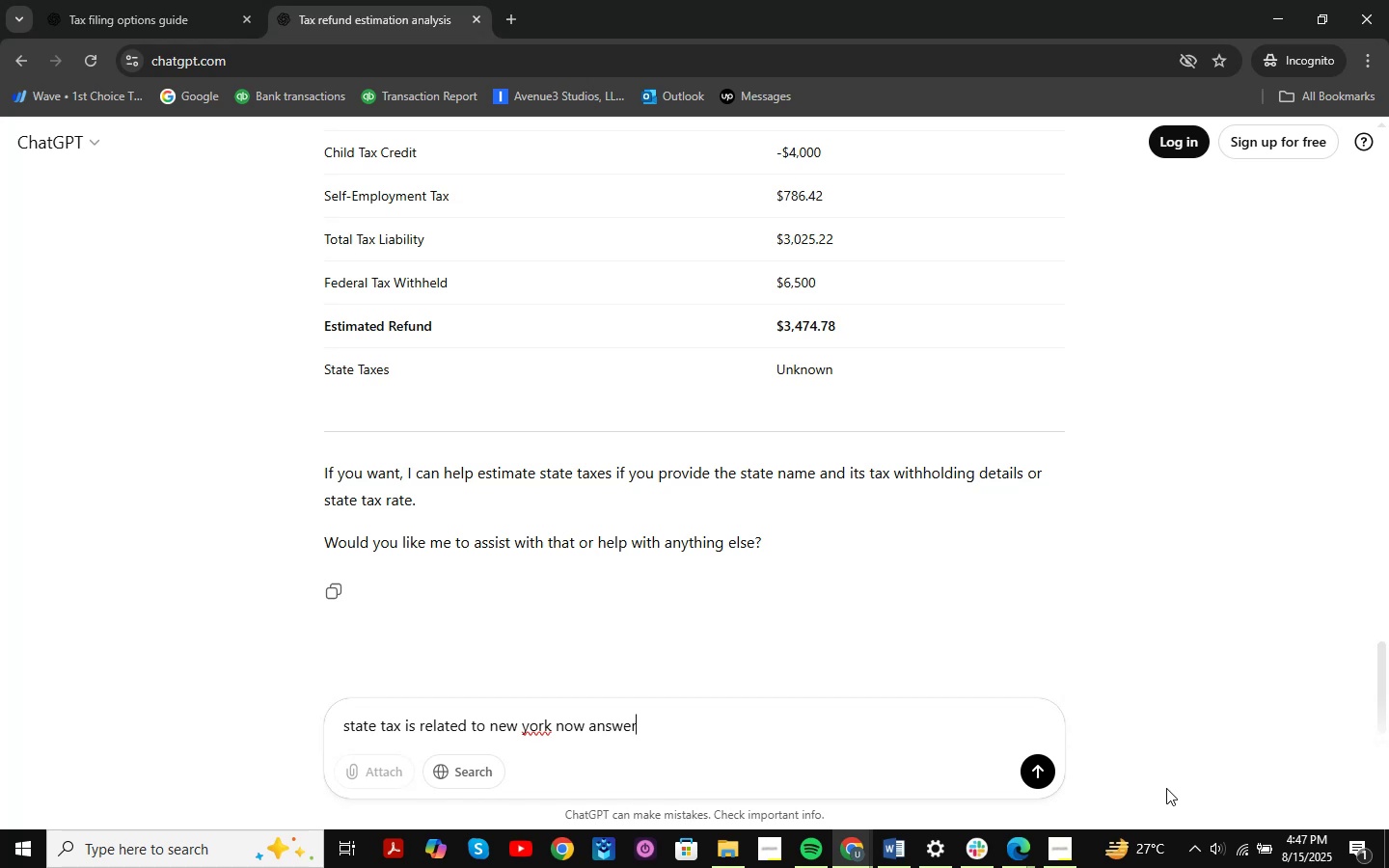 
key(Shift+Slash)
 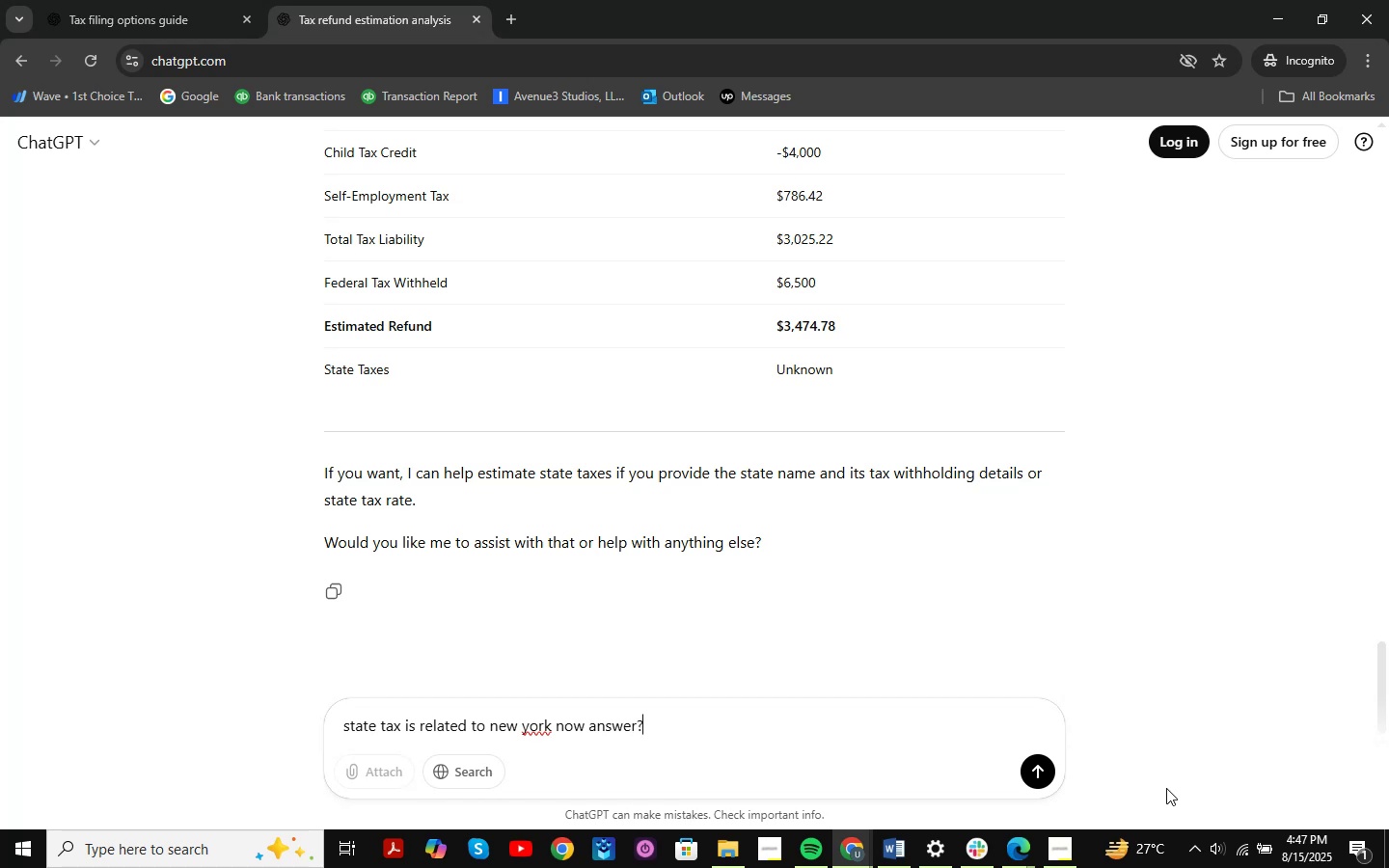 
key(Enter)
 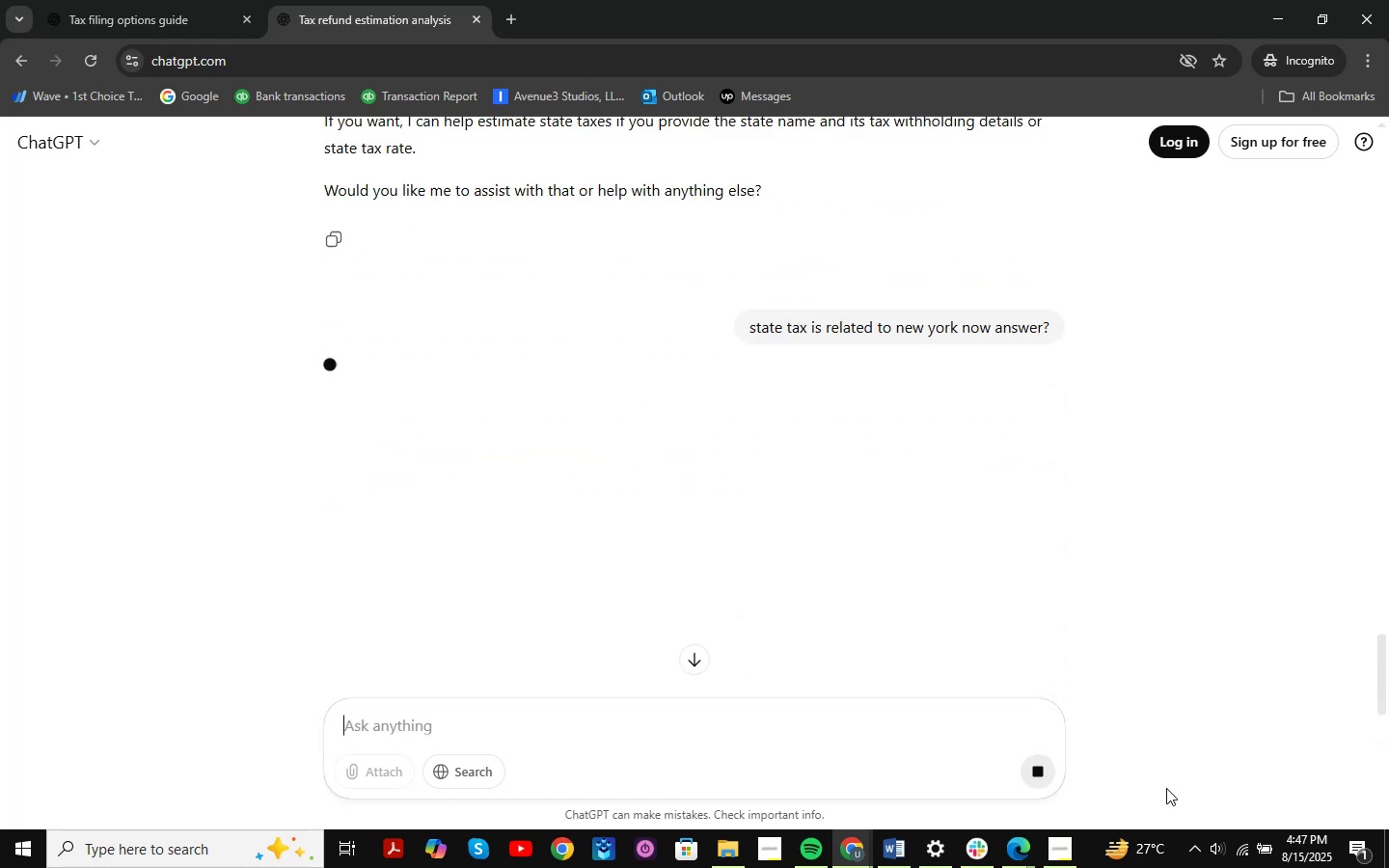 
hold_key(key=3, duration=0.8)
 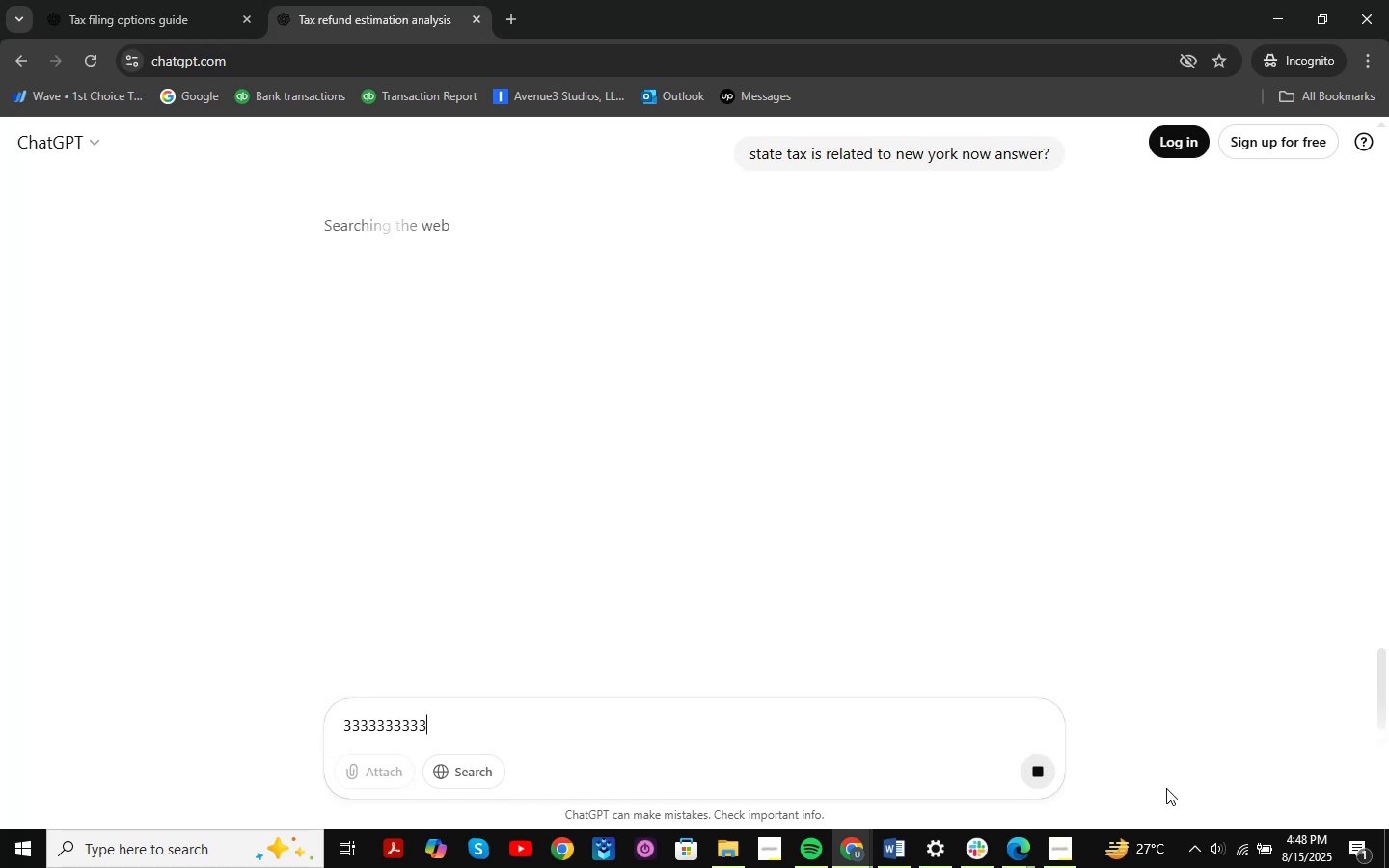 
wait(25.23)
 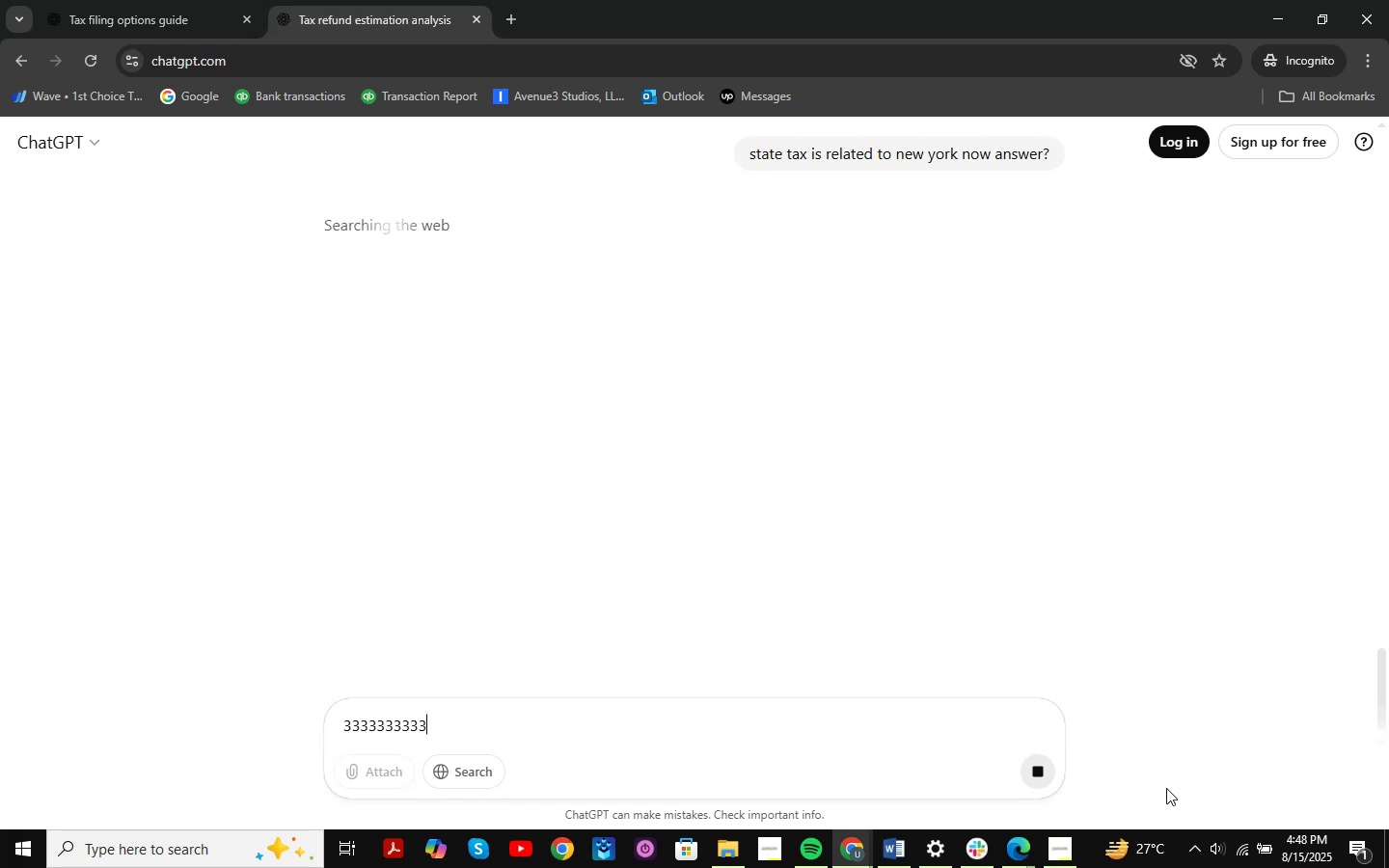 
left_click([1057, 850])
 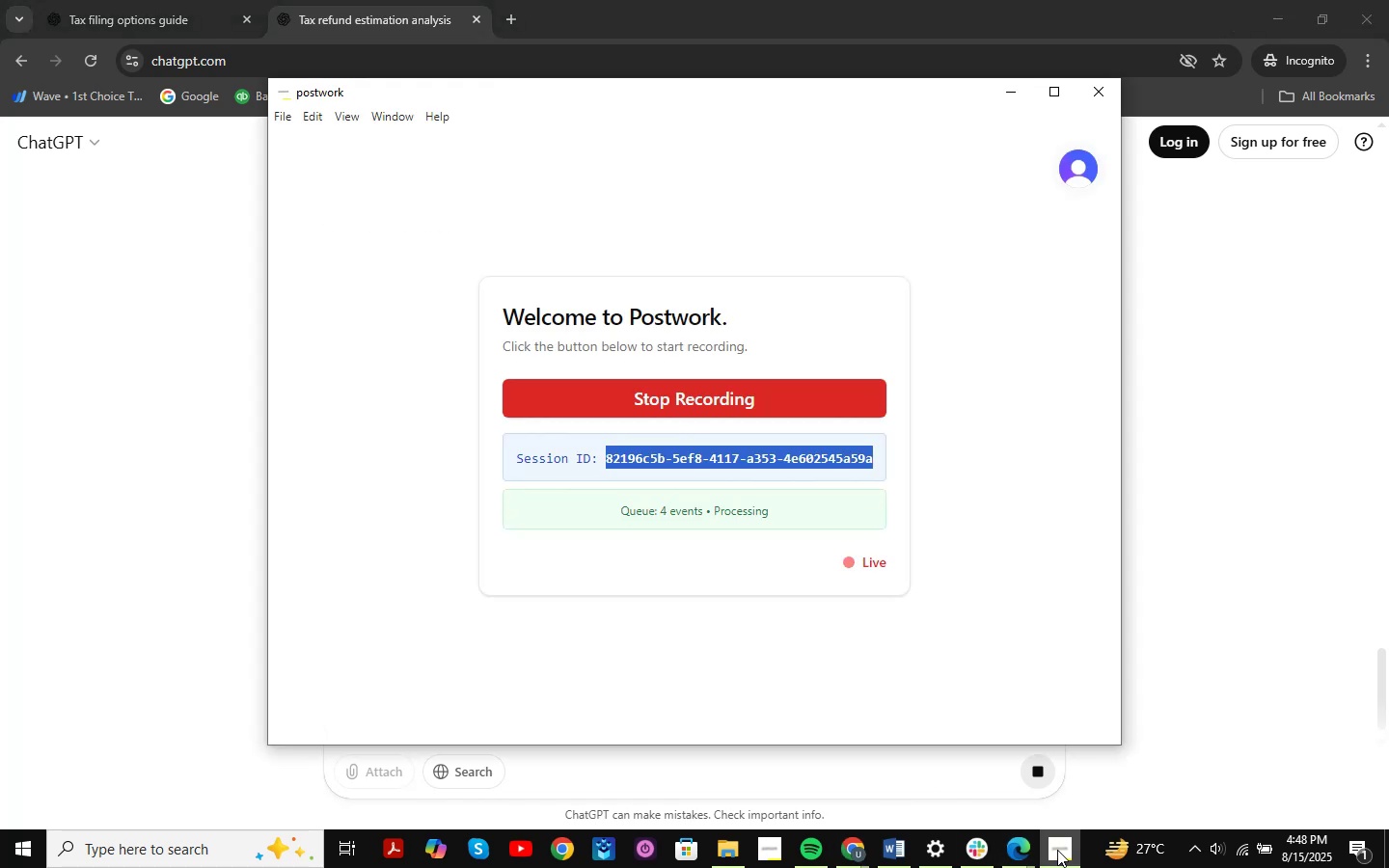 
left_click([1057, 850])
 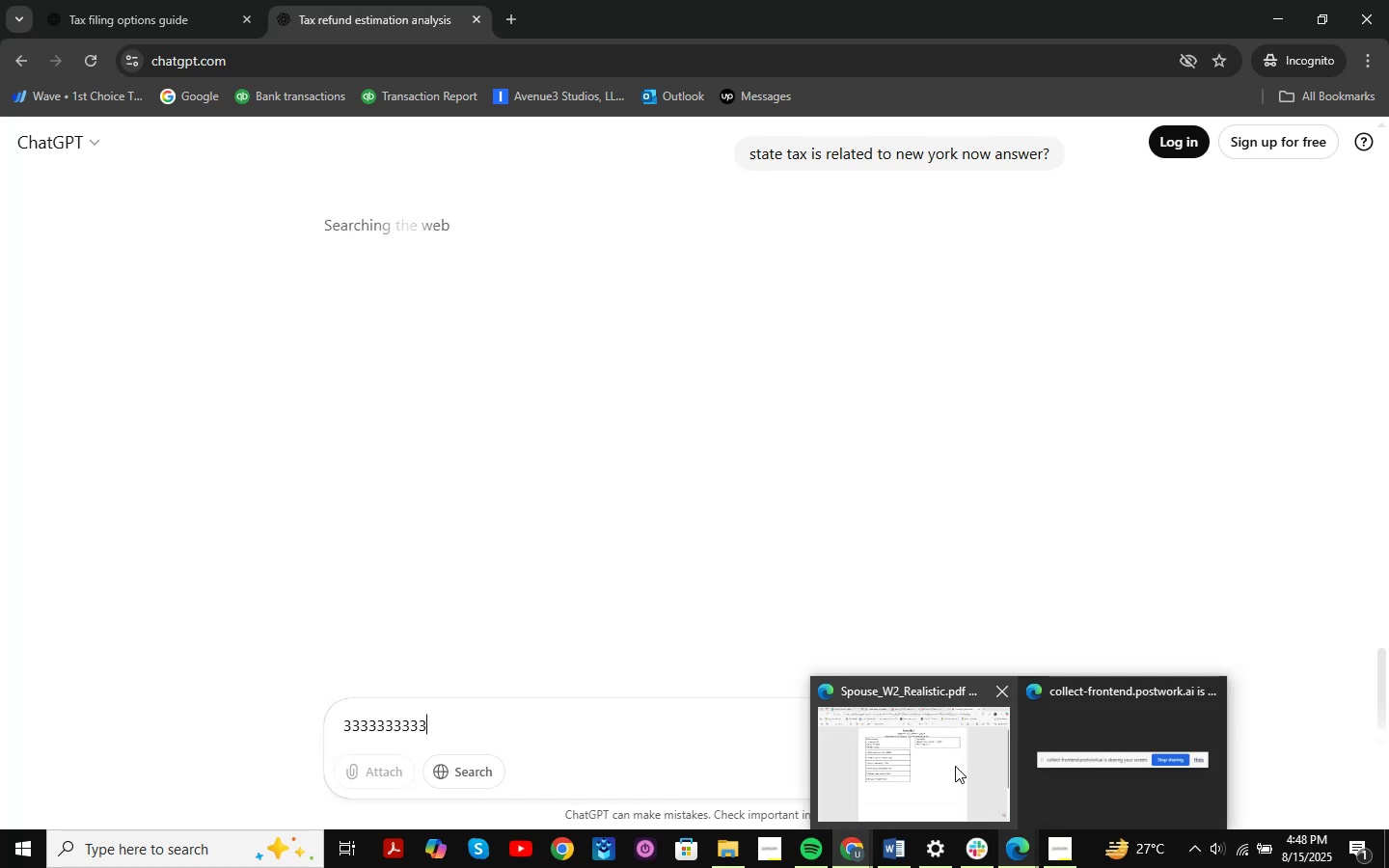 
left_click([955, 766])
 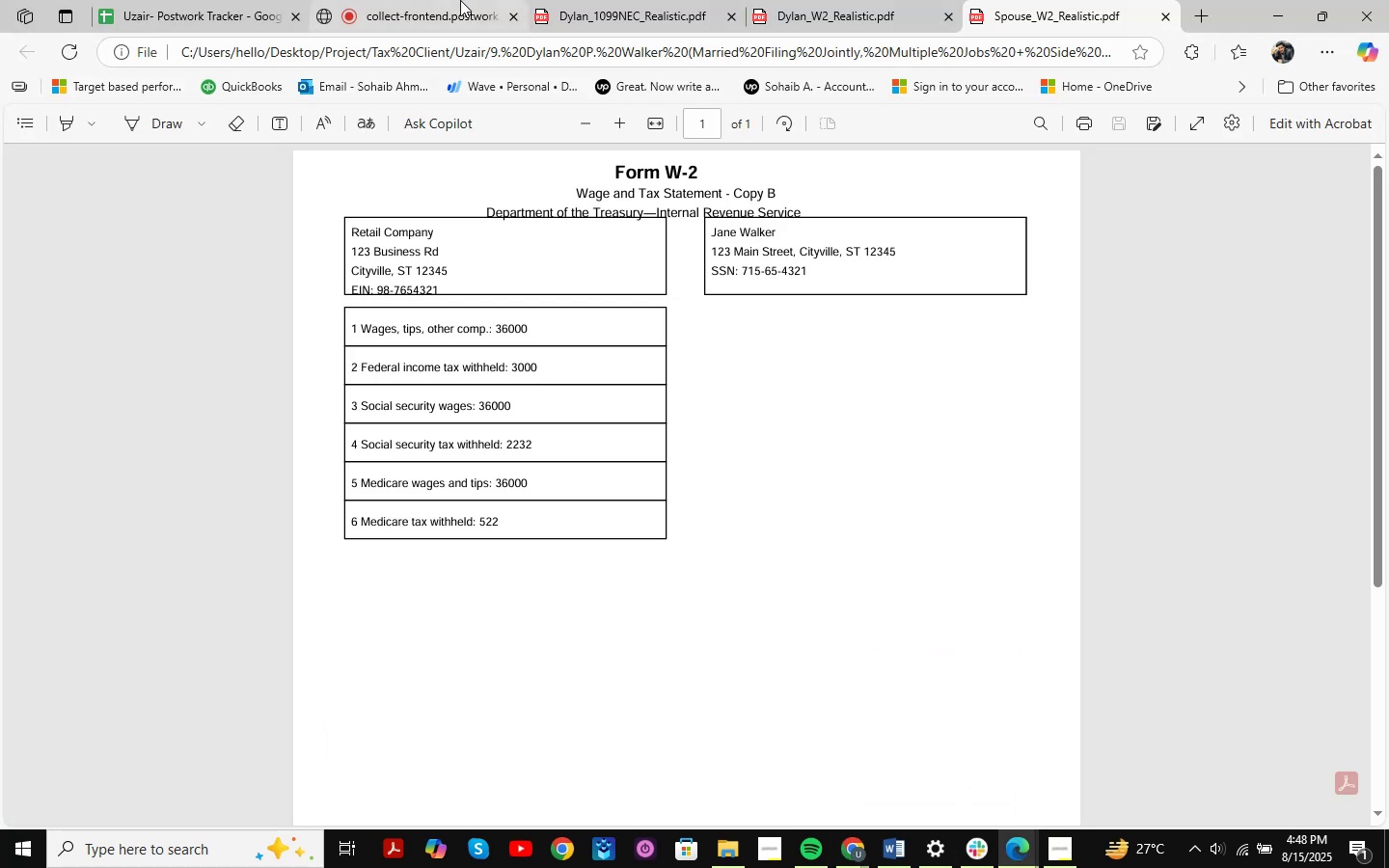 
left_click([460, 0])
 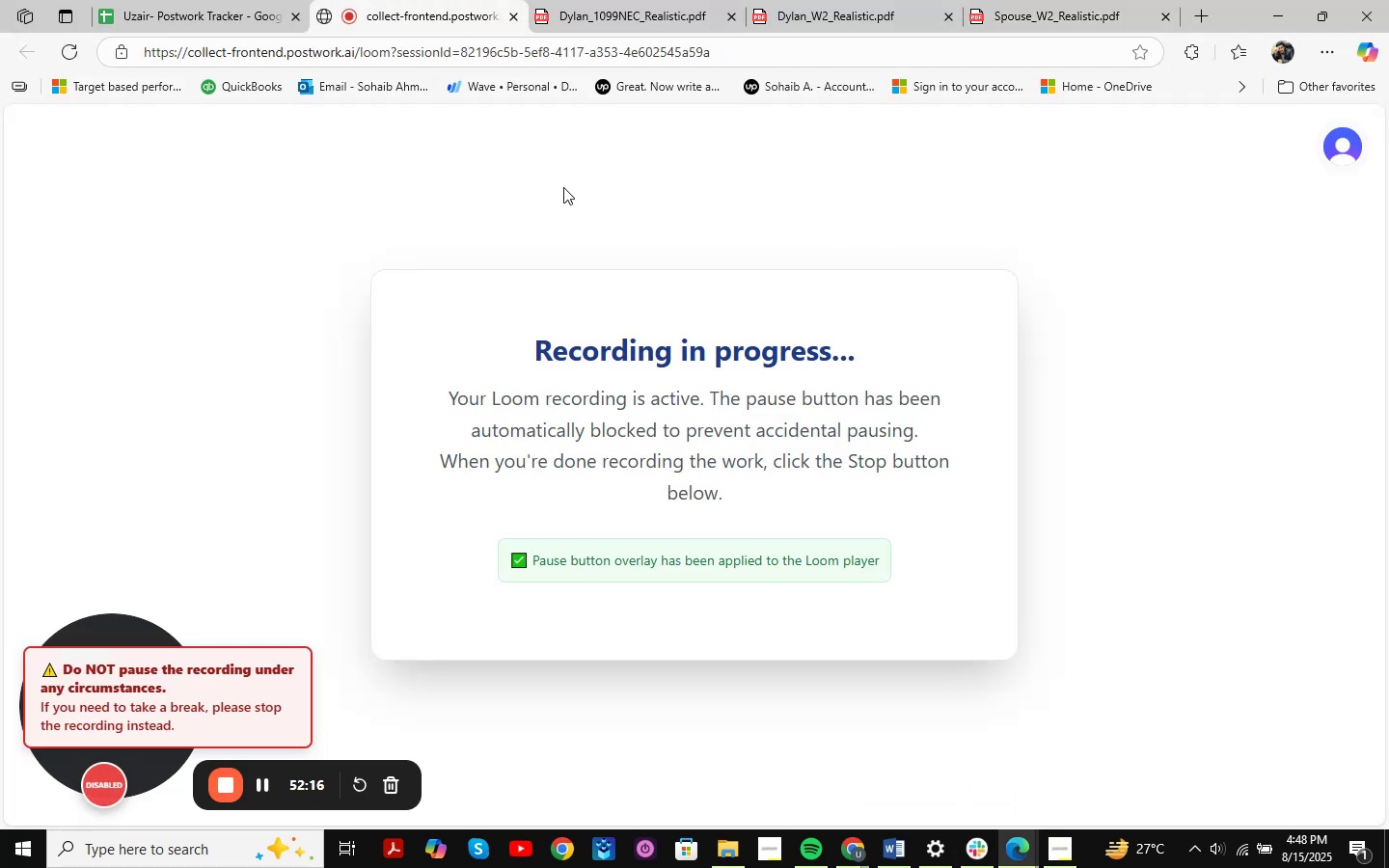 
wait(5.92)
 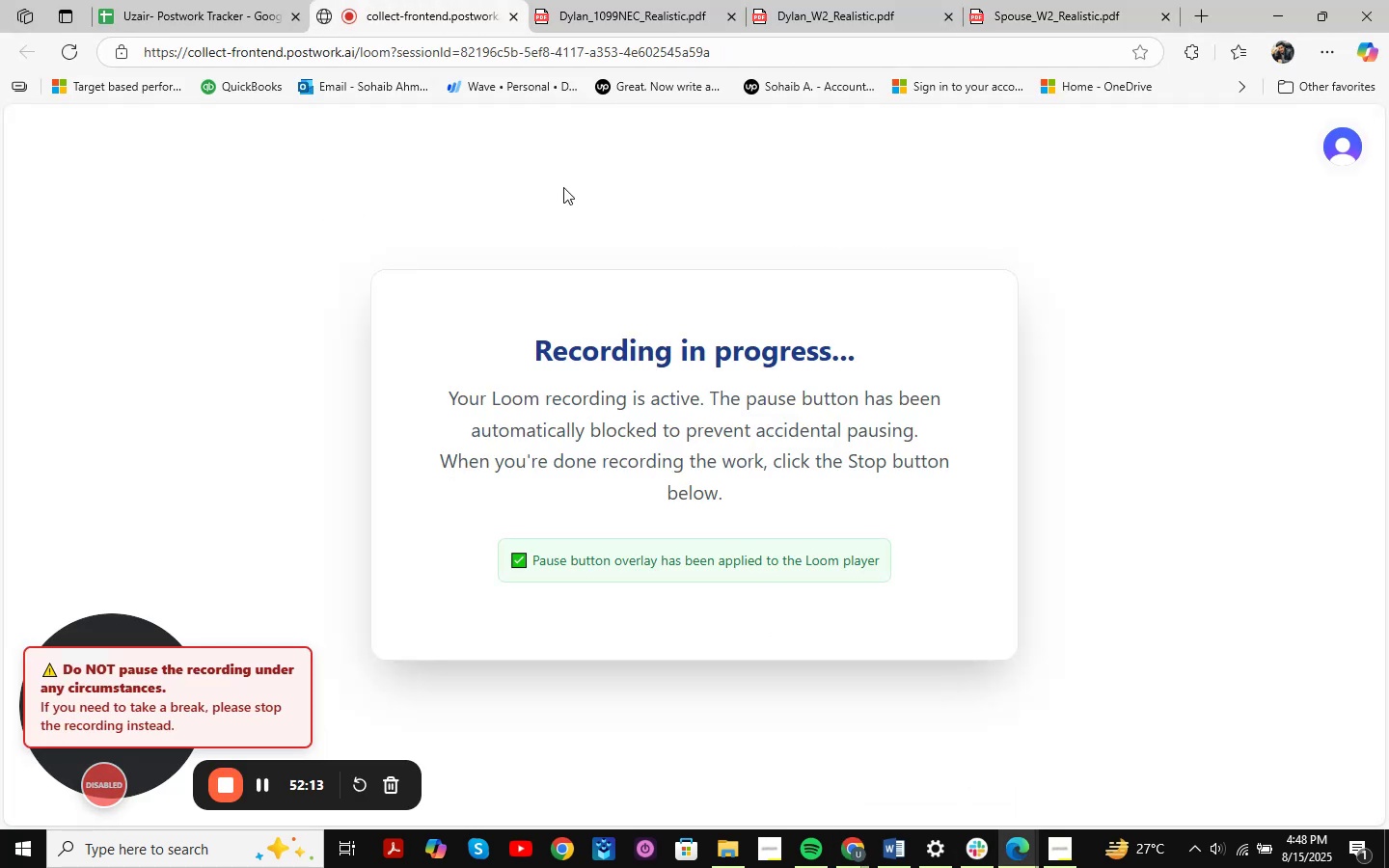 
left_click([184, 0])
 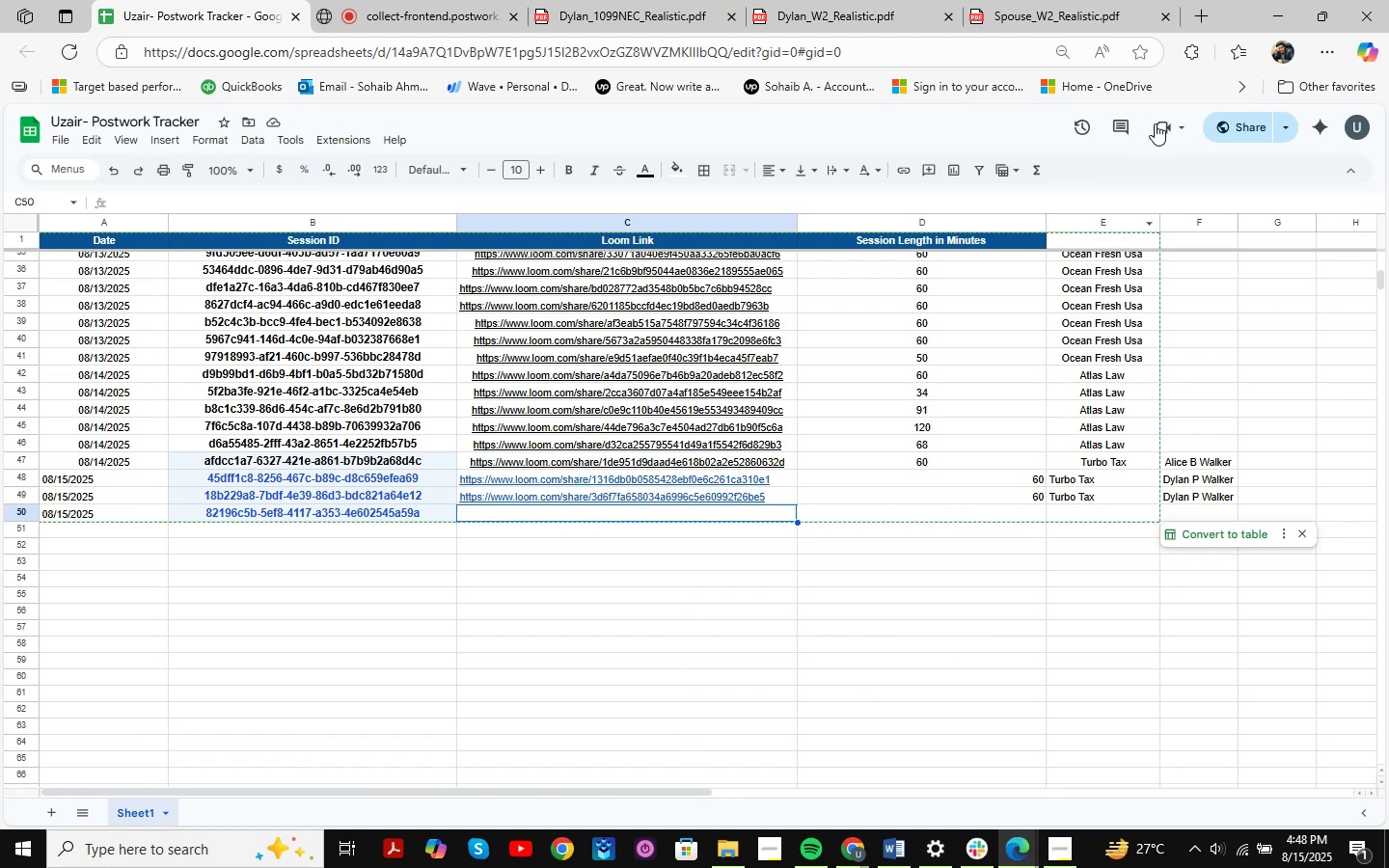 
wait(5.83)
 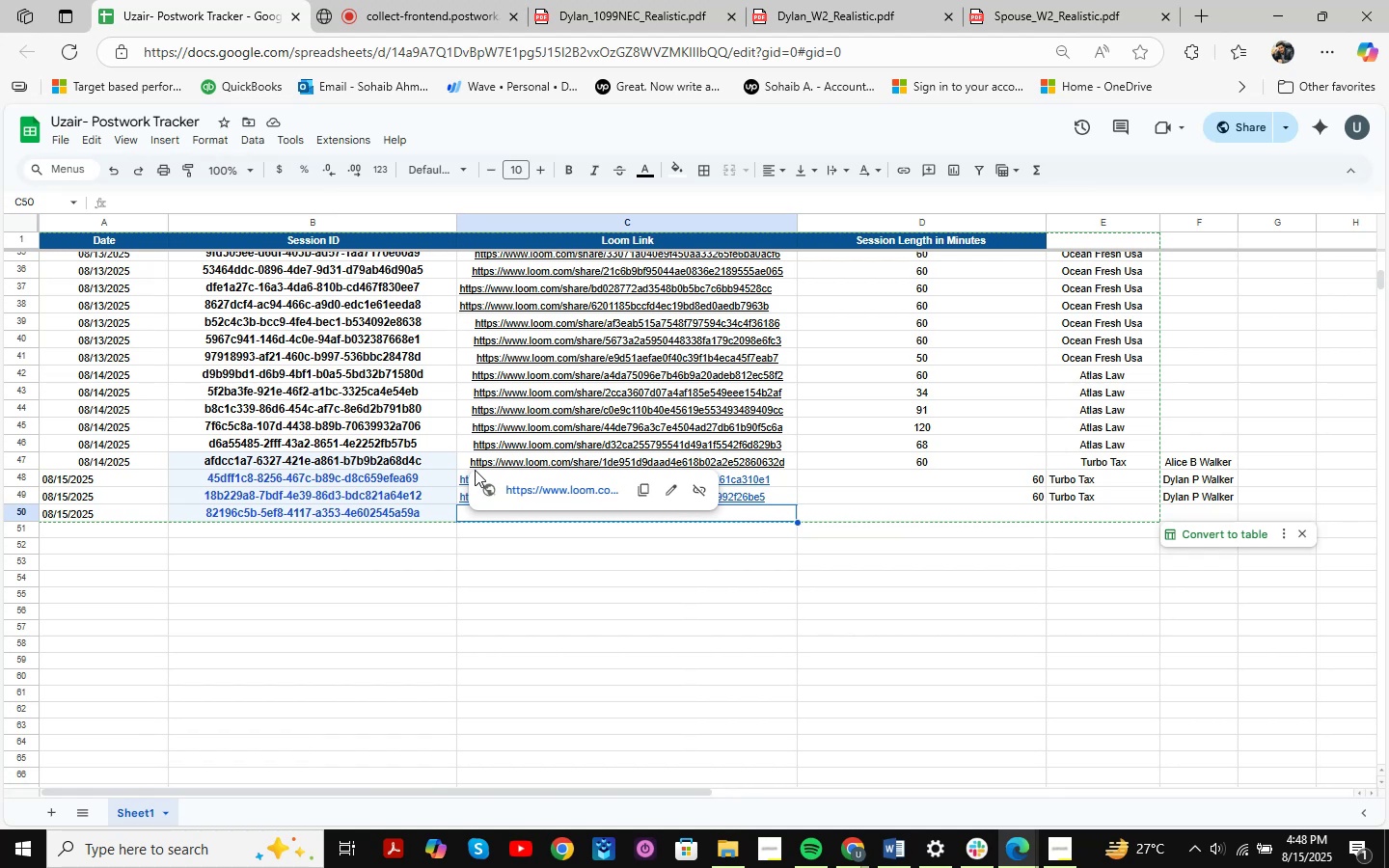 
left_click([391, 0])
 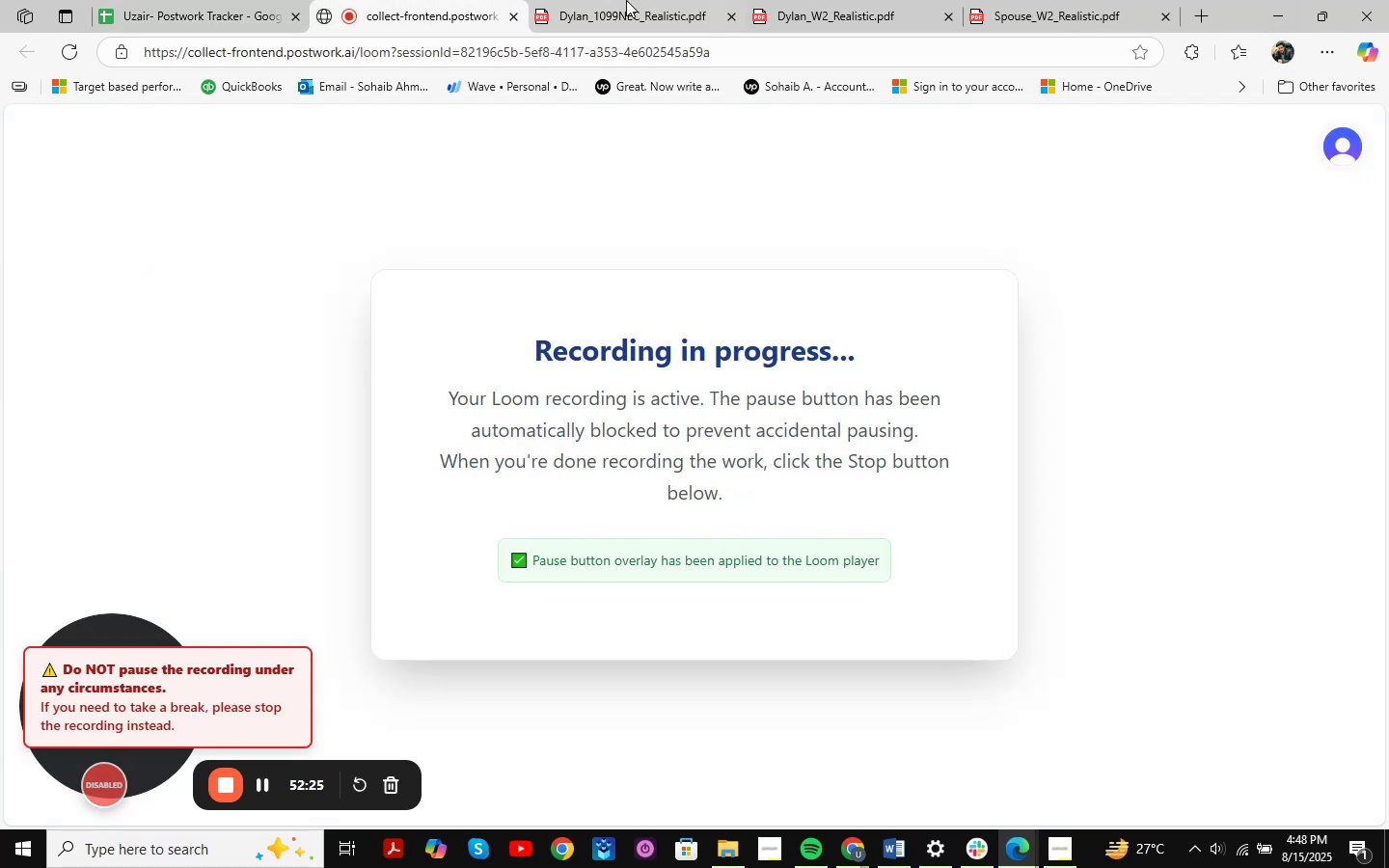 
left_click([626, 0])
 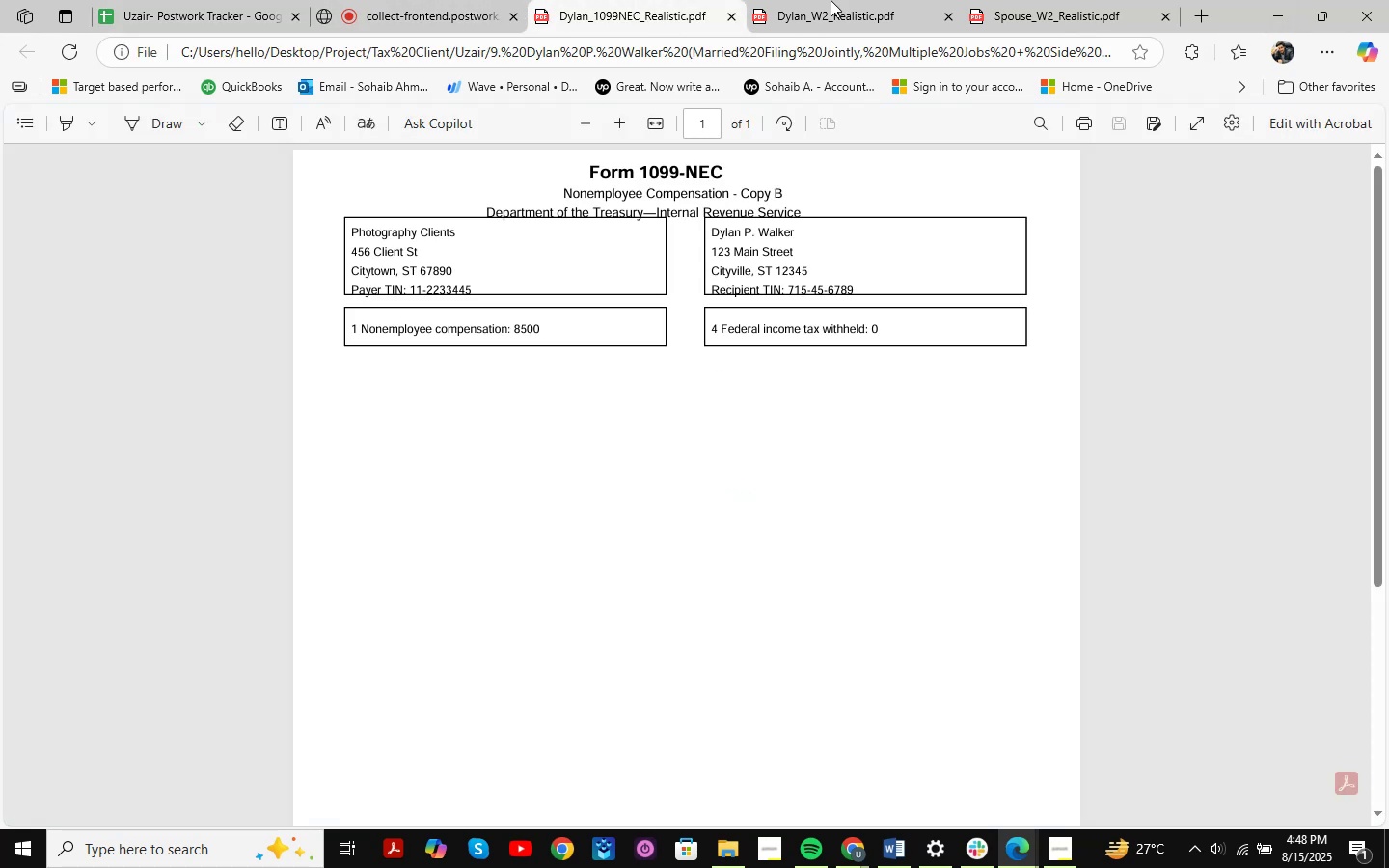 
left_click([831, 0])
 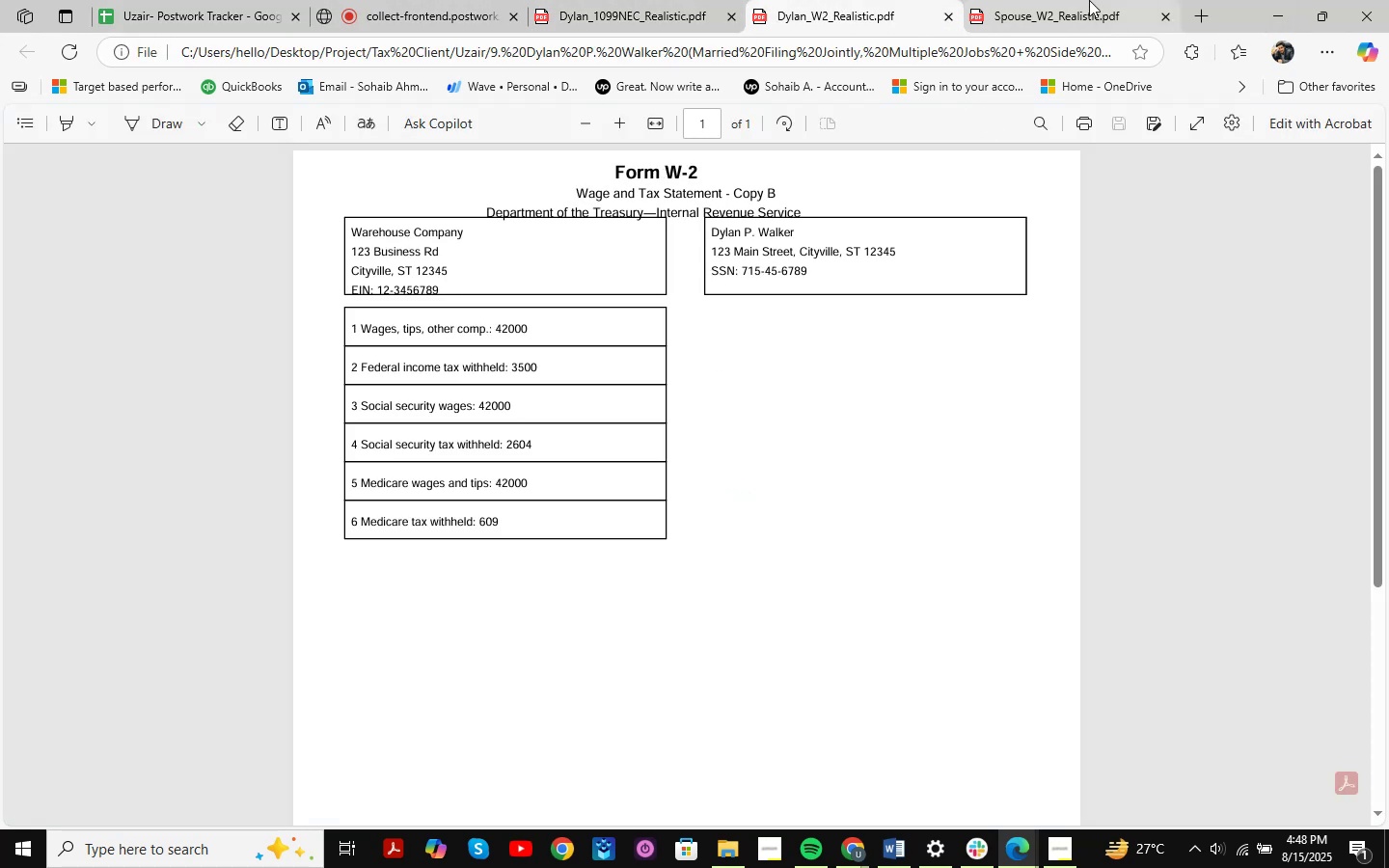 
left_click([1089, 0])
 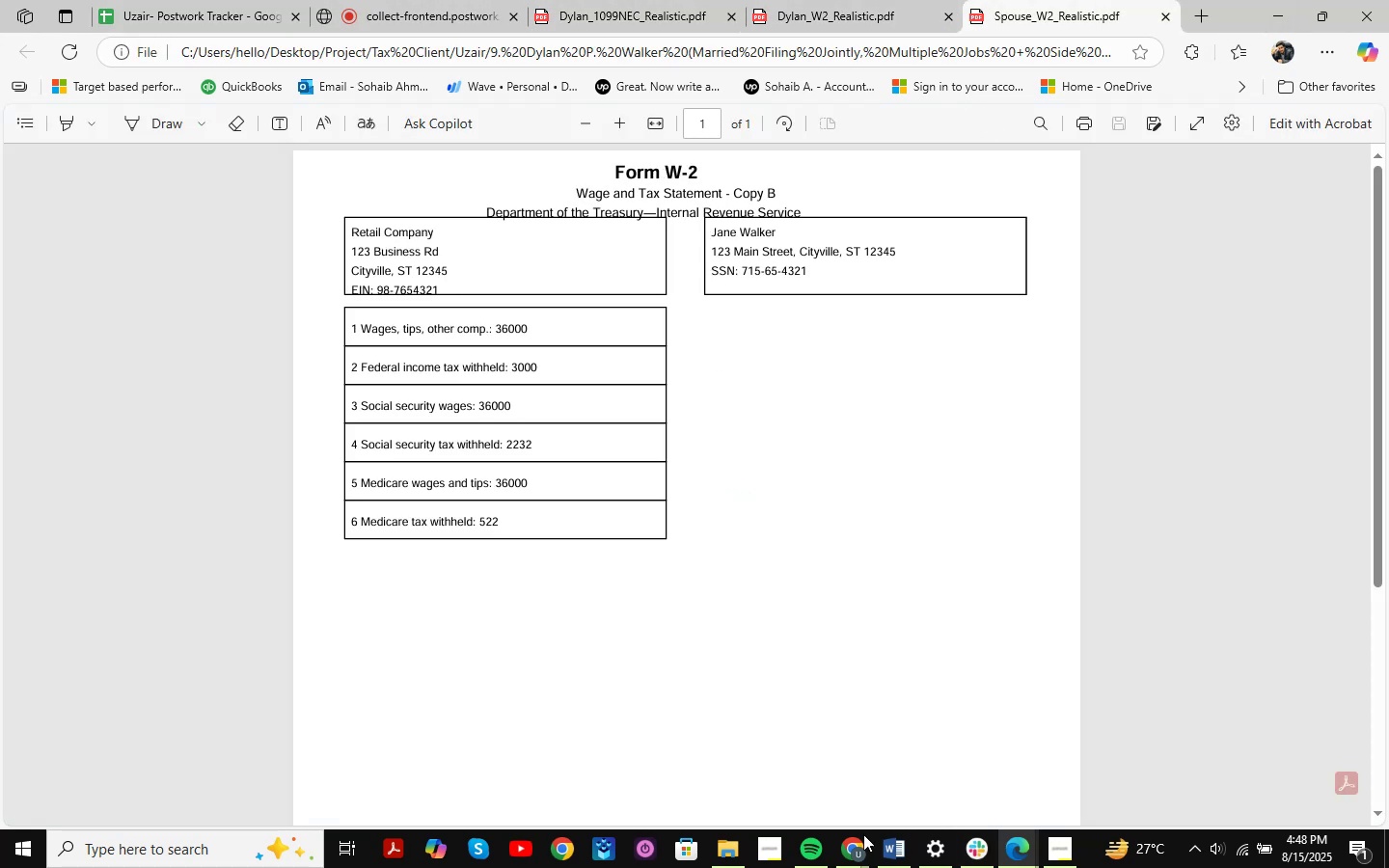 
left_click([845, 854])
 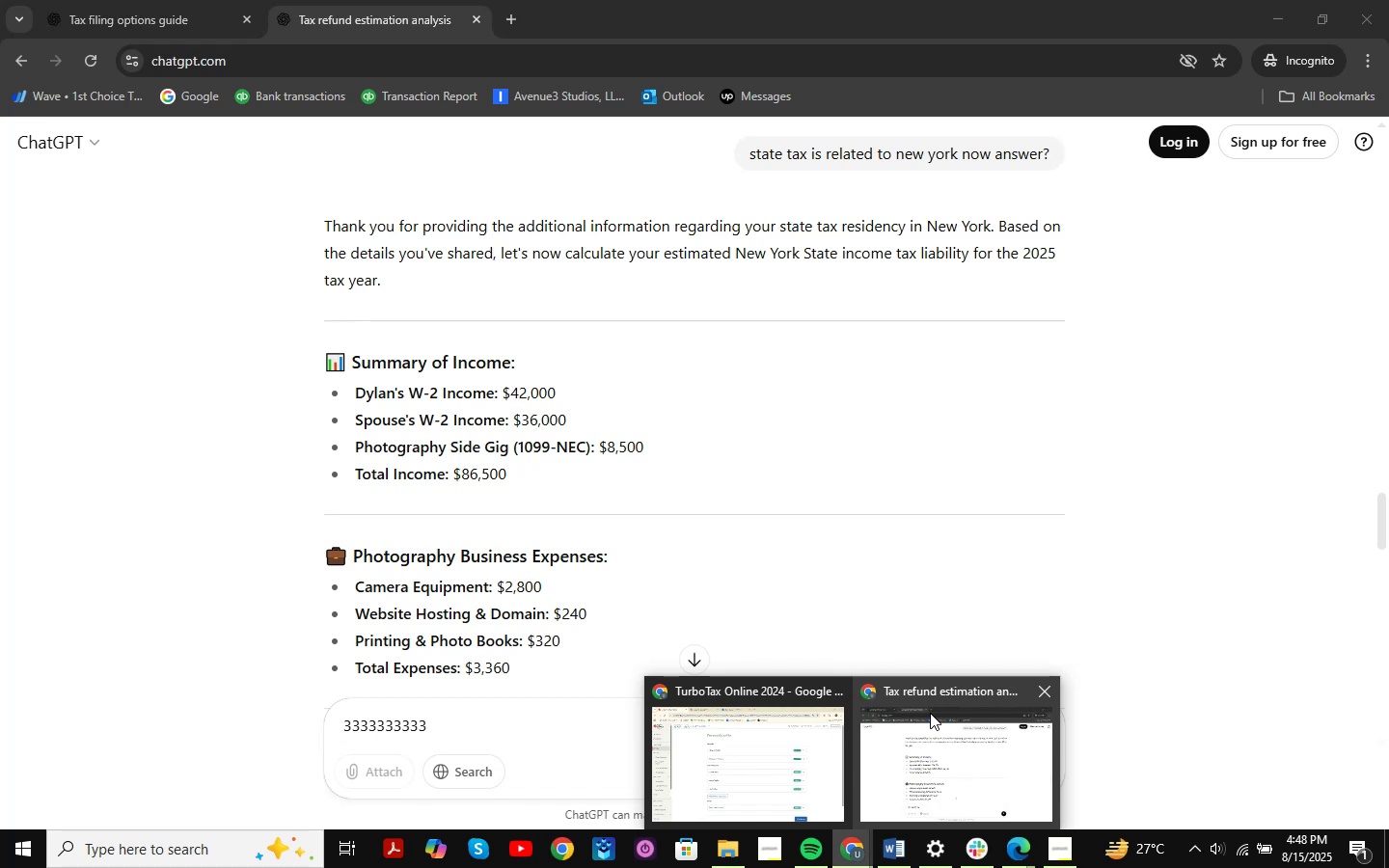 
mouse_move([778, 763])
 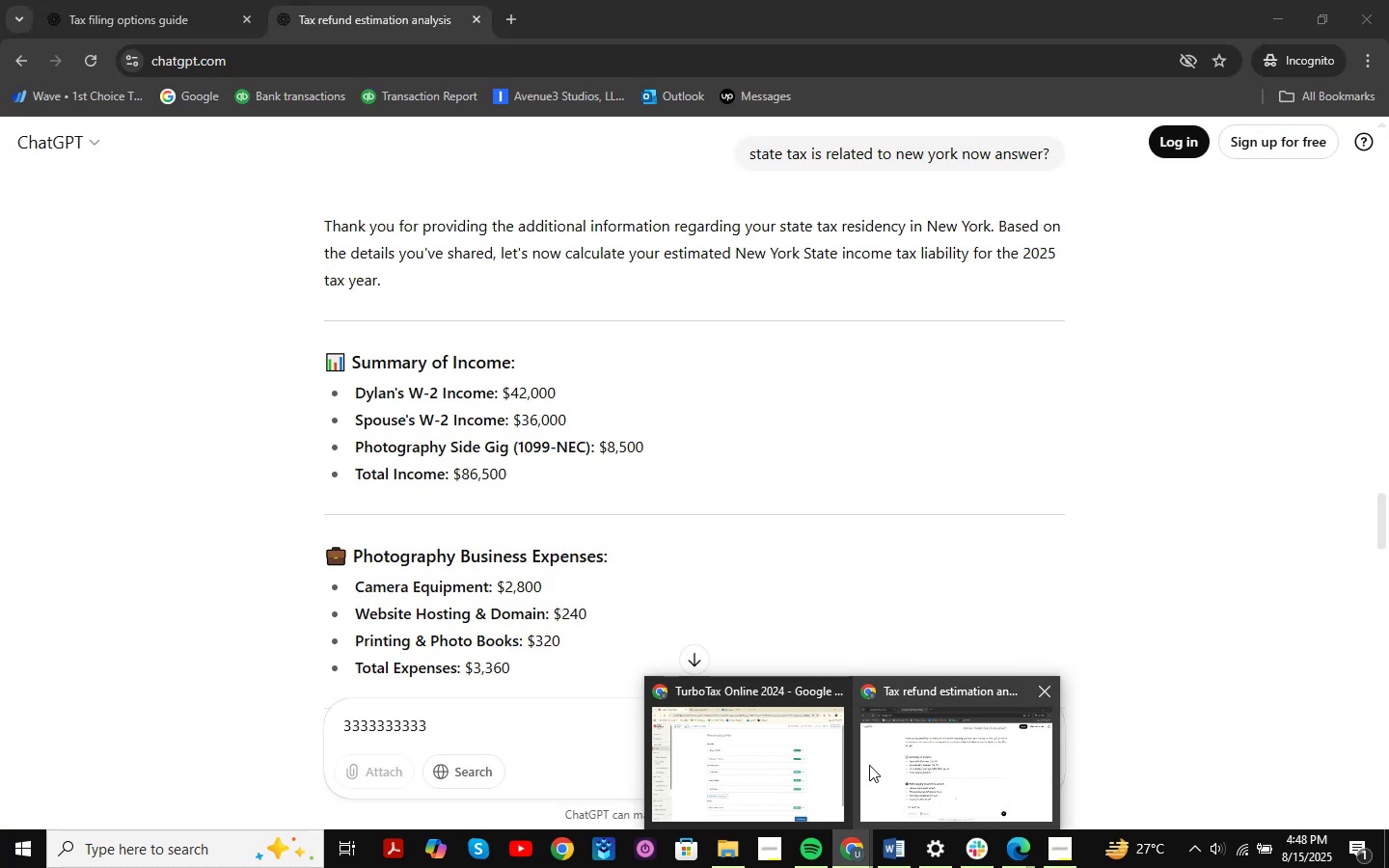 
left_click([869, 765])
 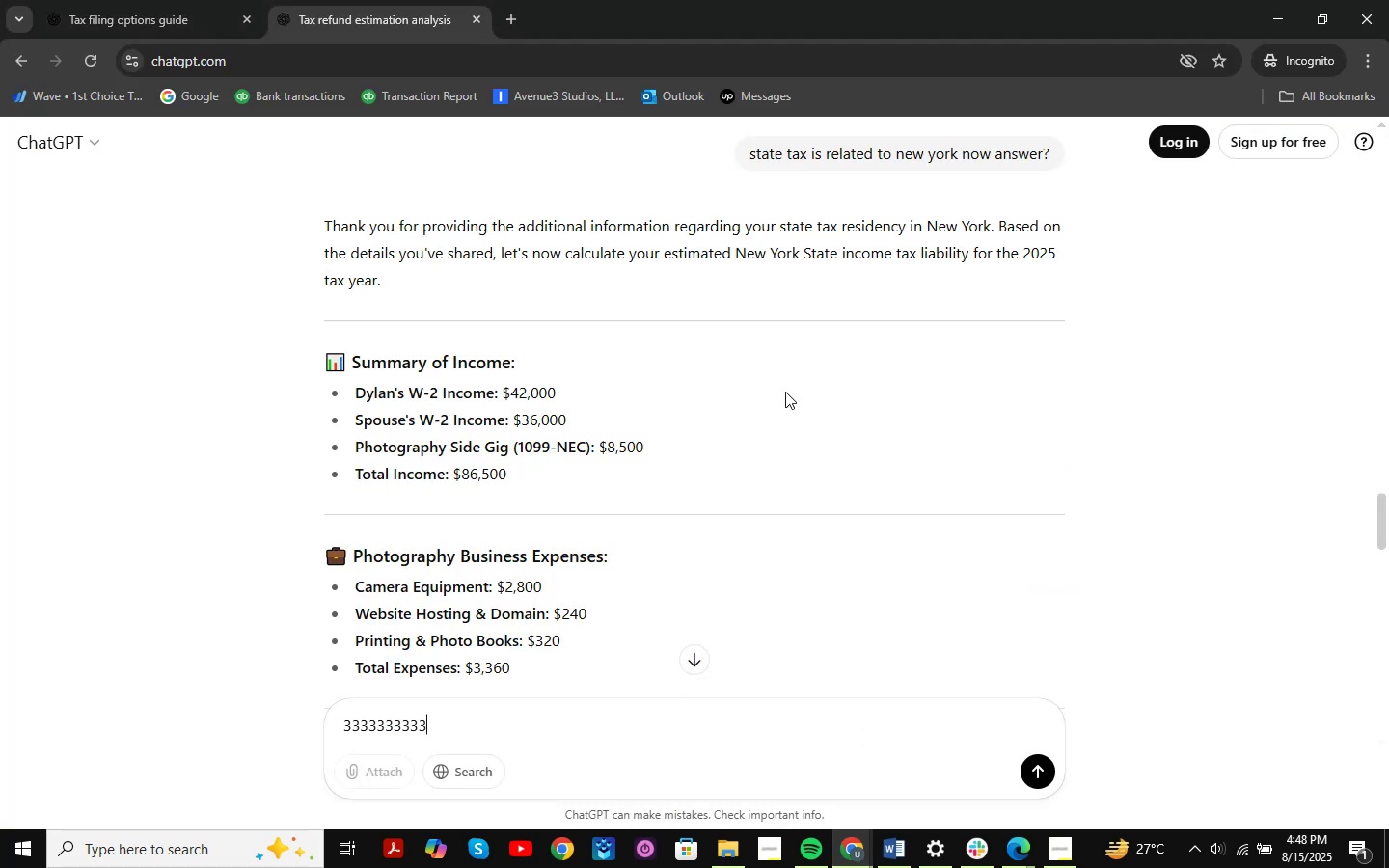 
scroll: coordinate [775, 436], scroll_direction: down, amount: 24.0
 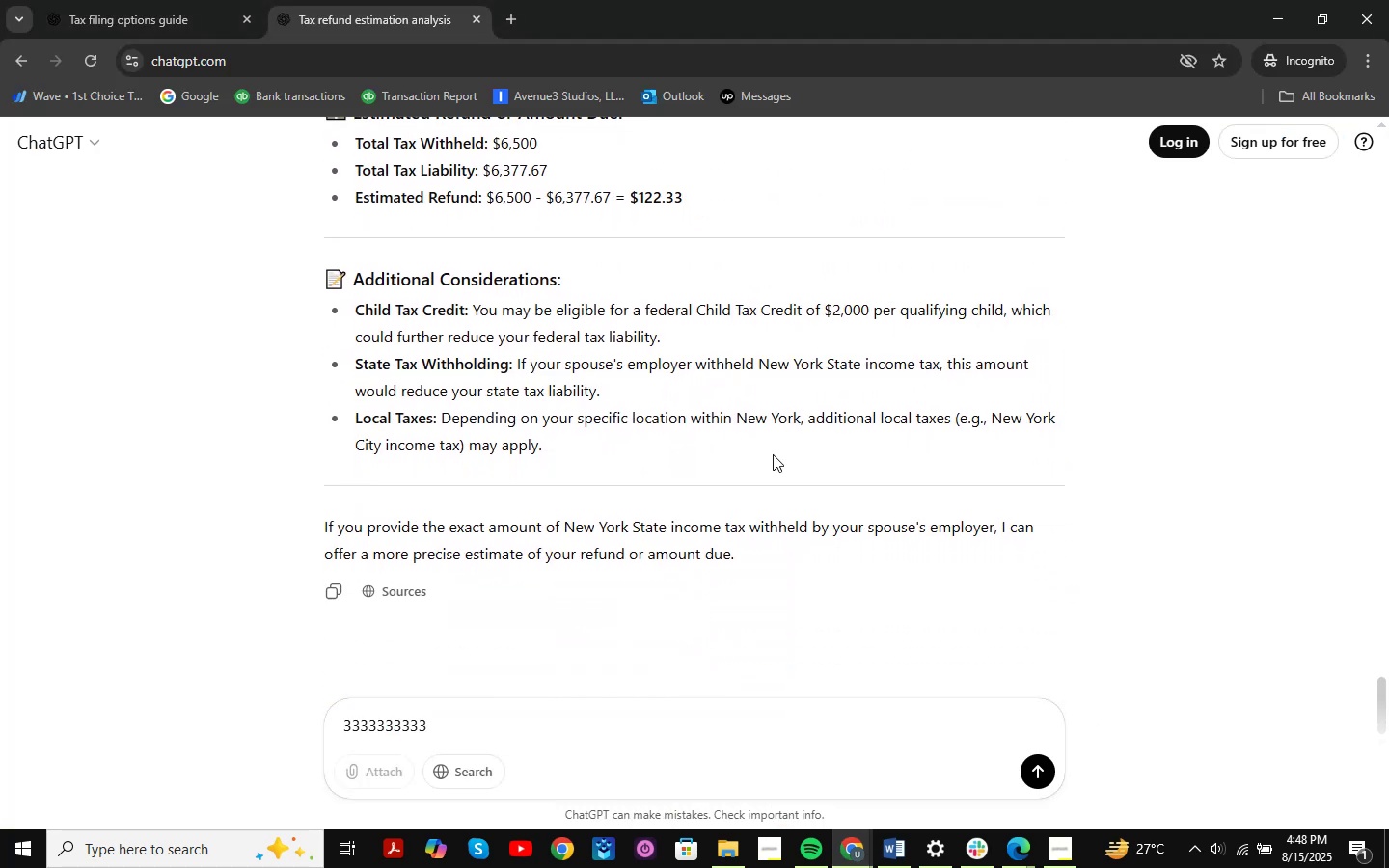 
scroll: coordinate [771, 449], scroll_direction: up, amount: 11.0
 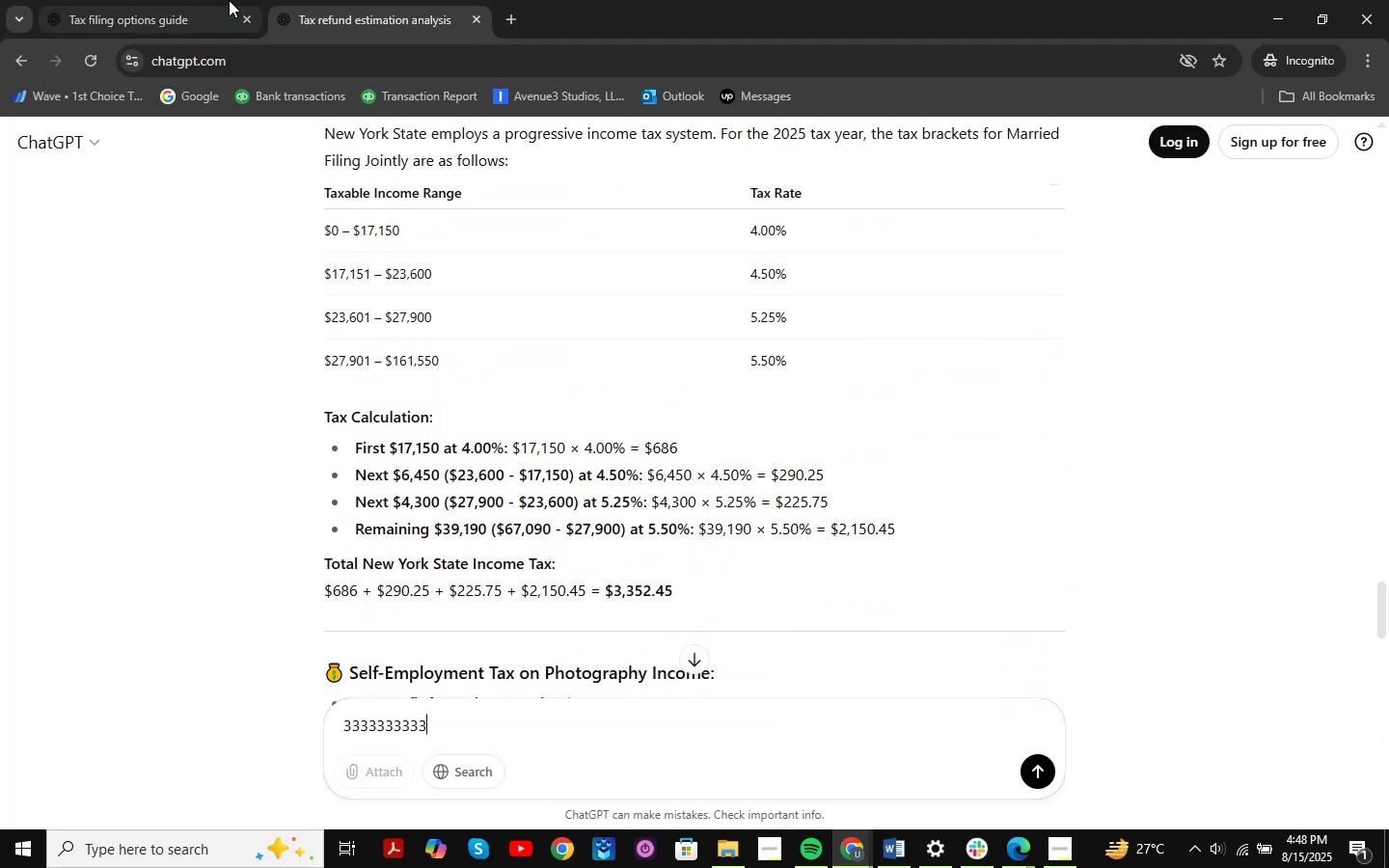 
left_click([229, 0])
 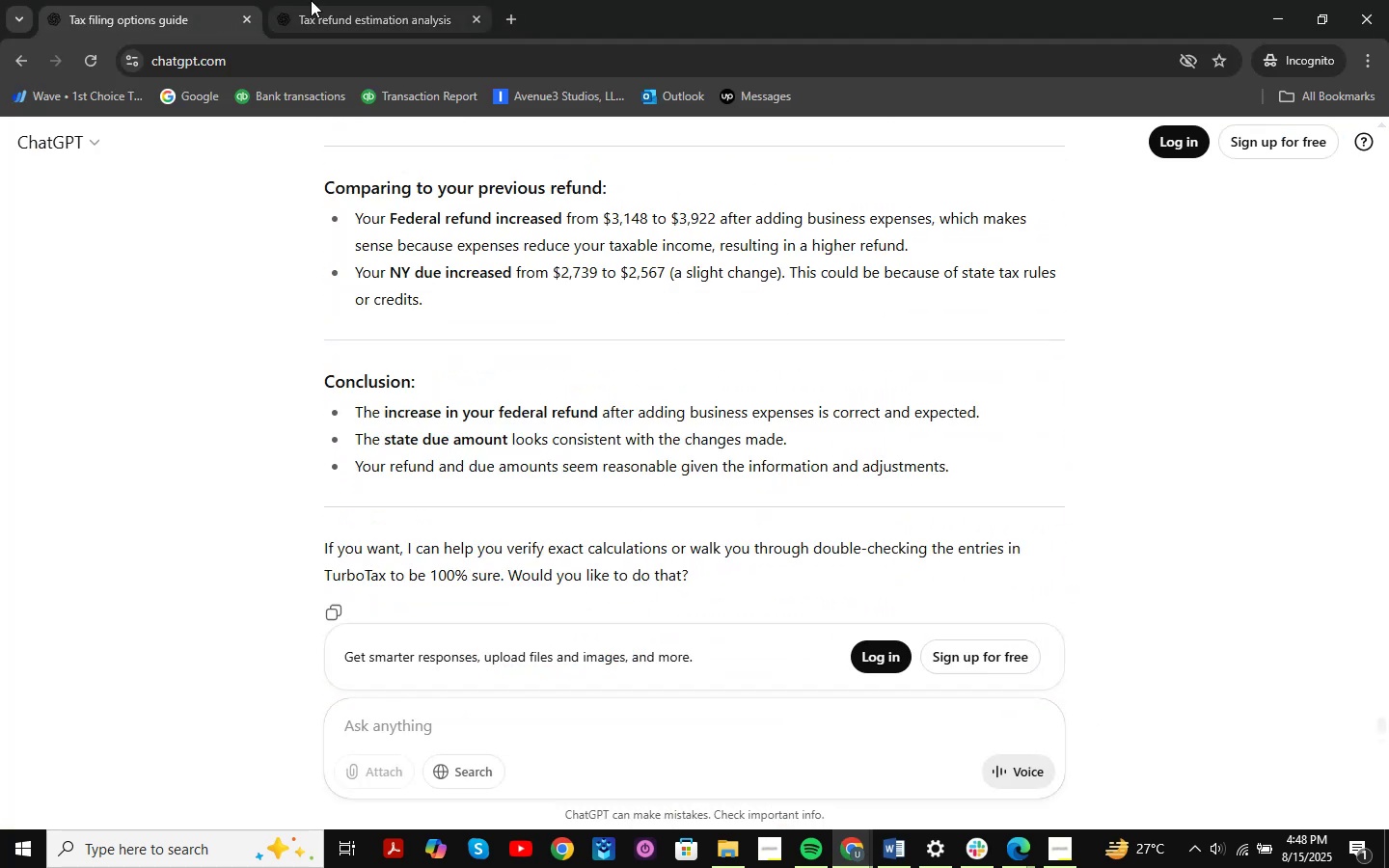 
double_click([314, 0])
 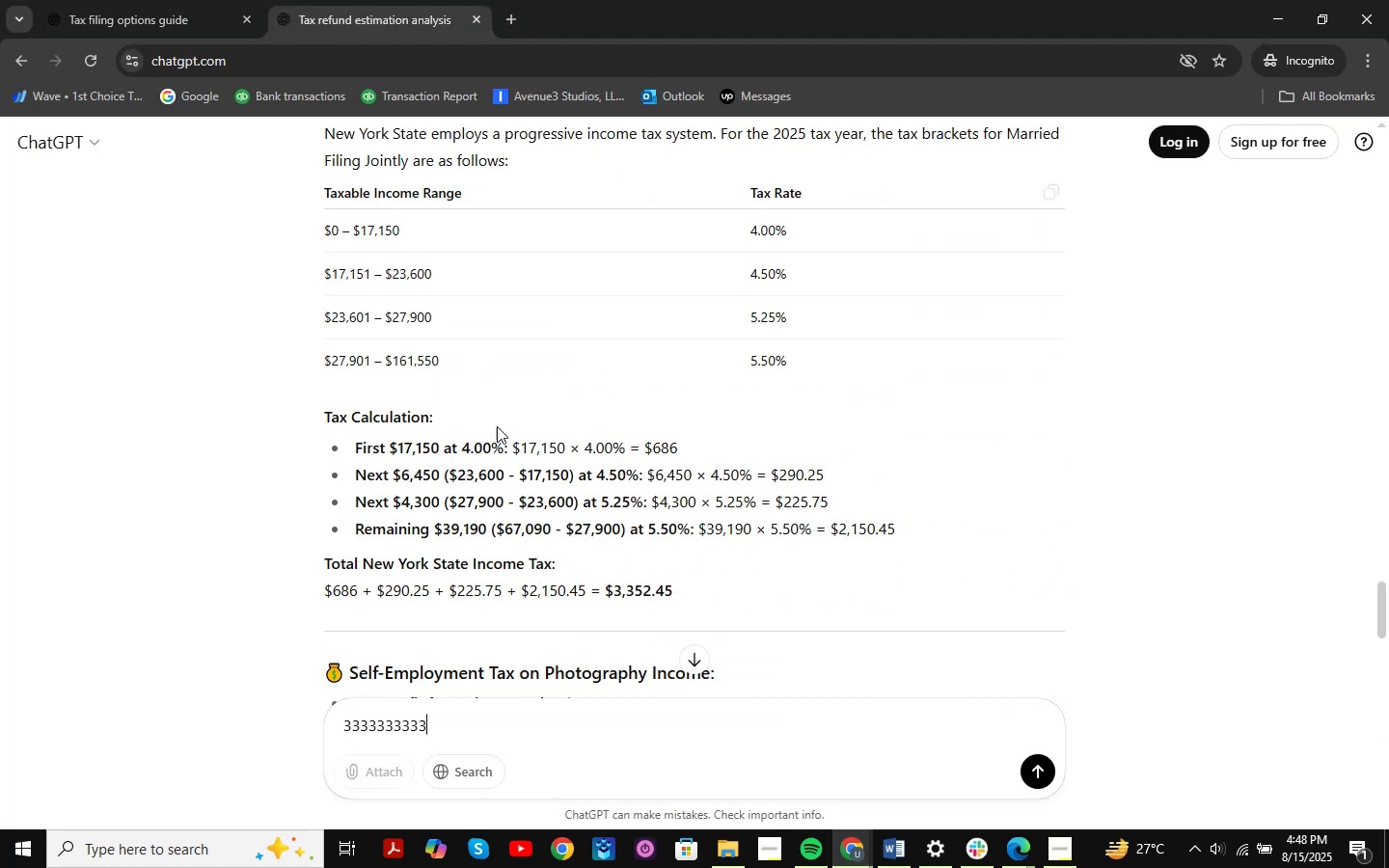 
scroll: coordinate [537, 454], scroll_direction: down, amount: 13.0
 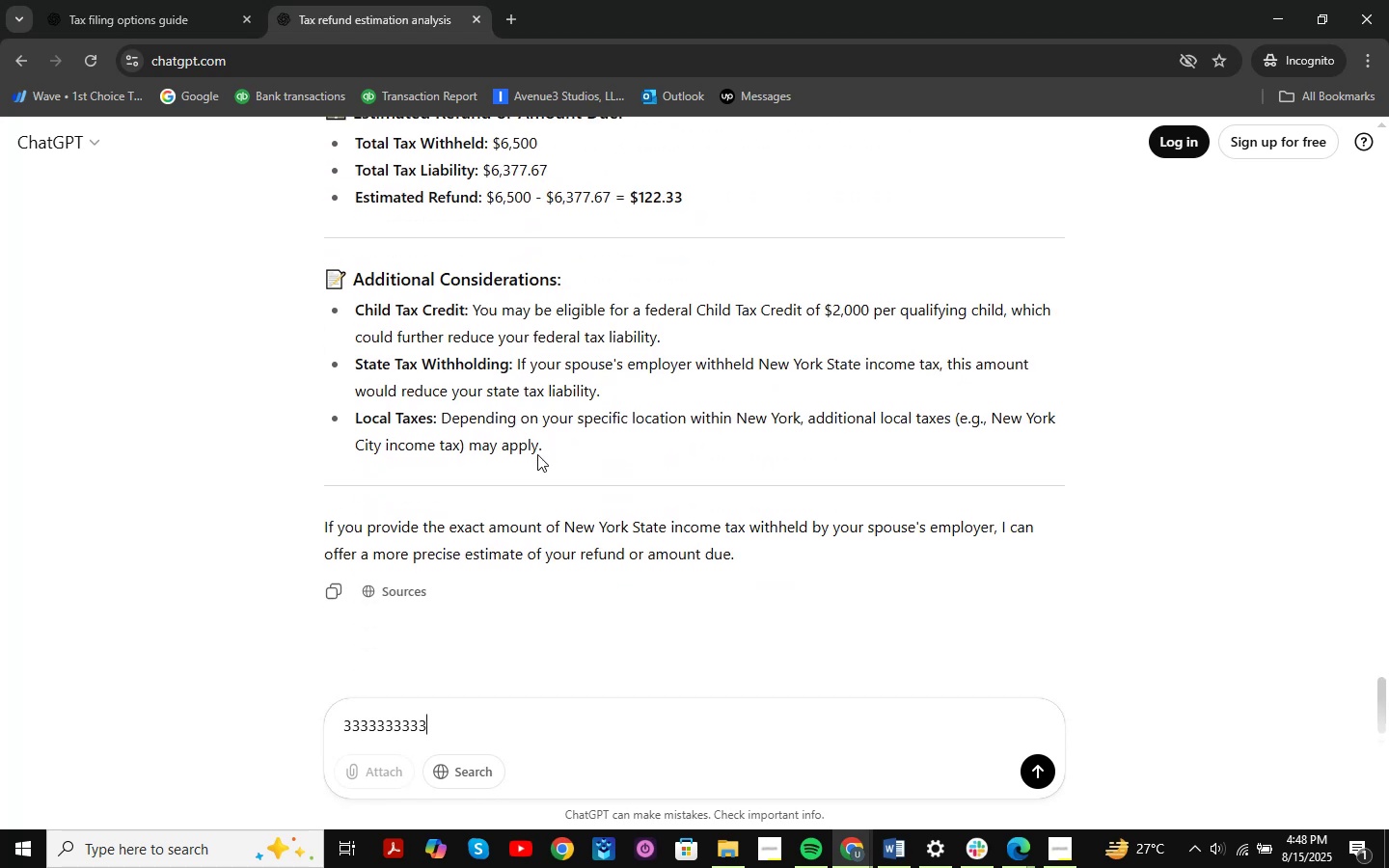 
scroll: coordinate [537, 454], scroll_direction: up, amount: 4.0
 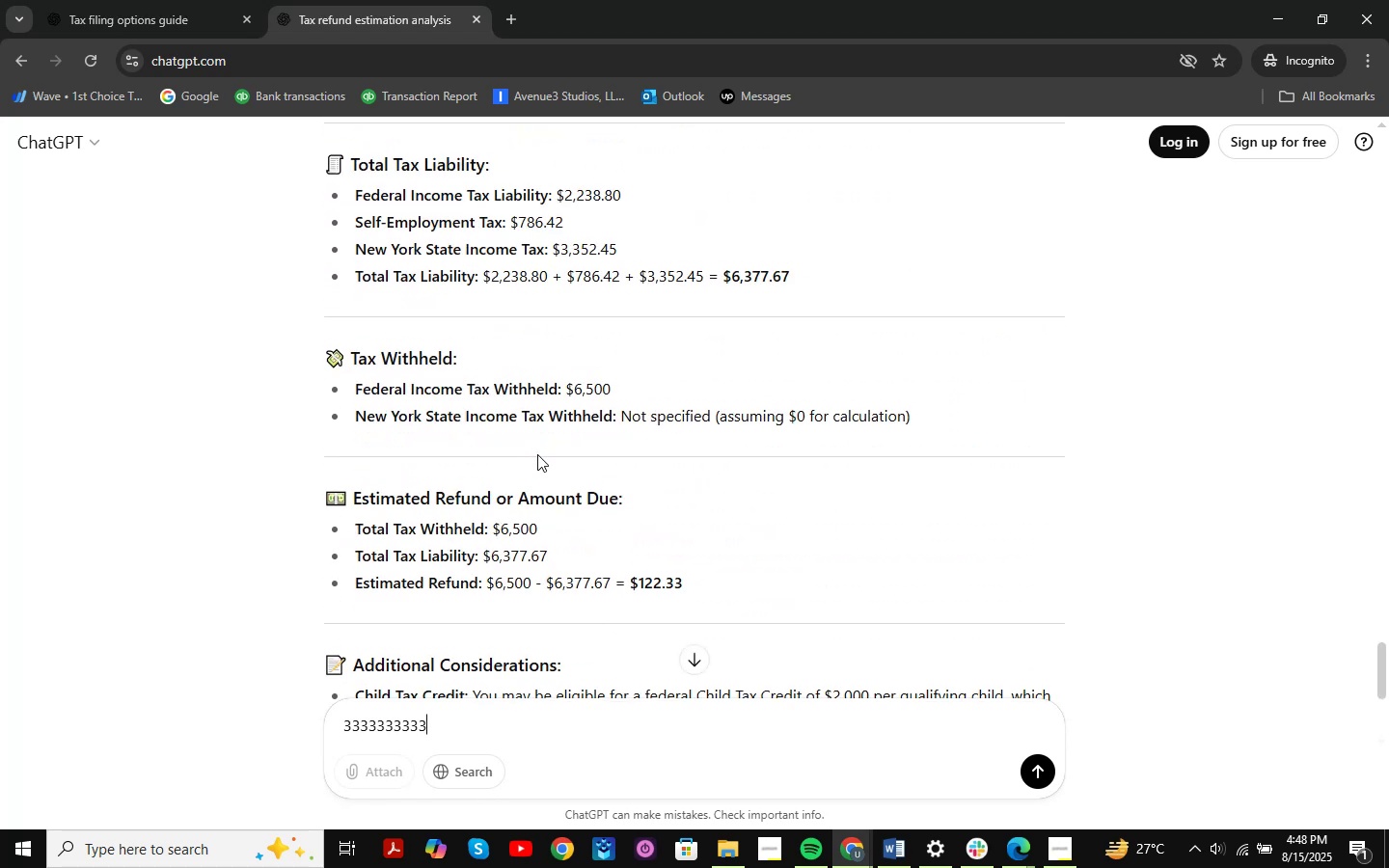 
left_click_drag(start_coordinate=[503, 724], to_coordinate=[211, 682])
 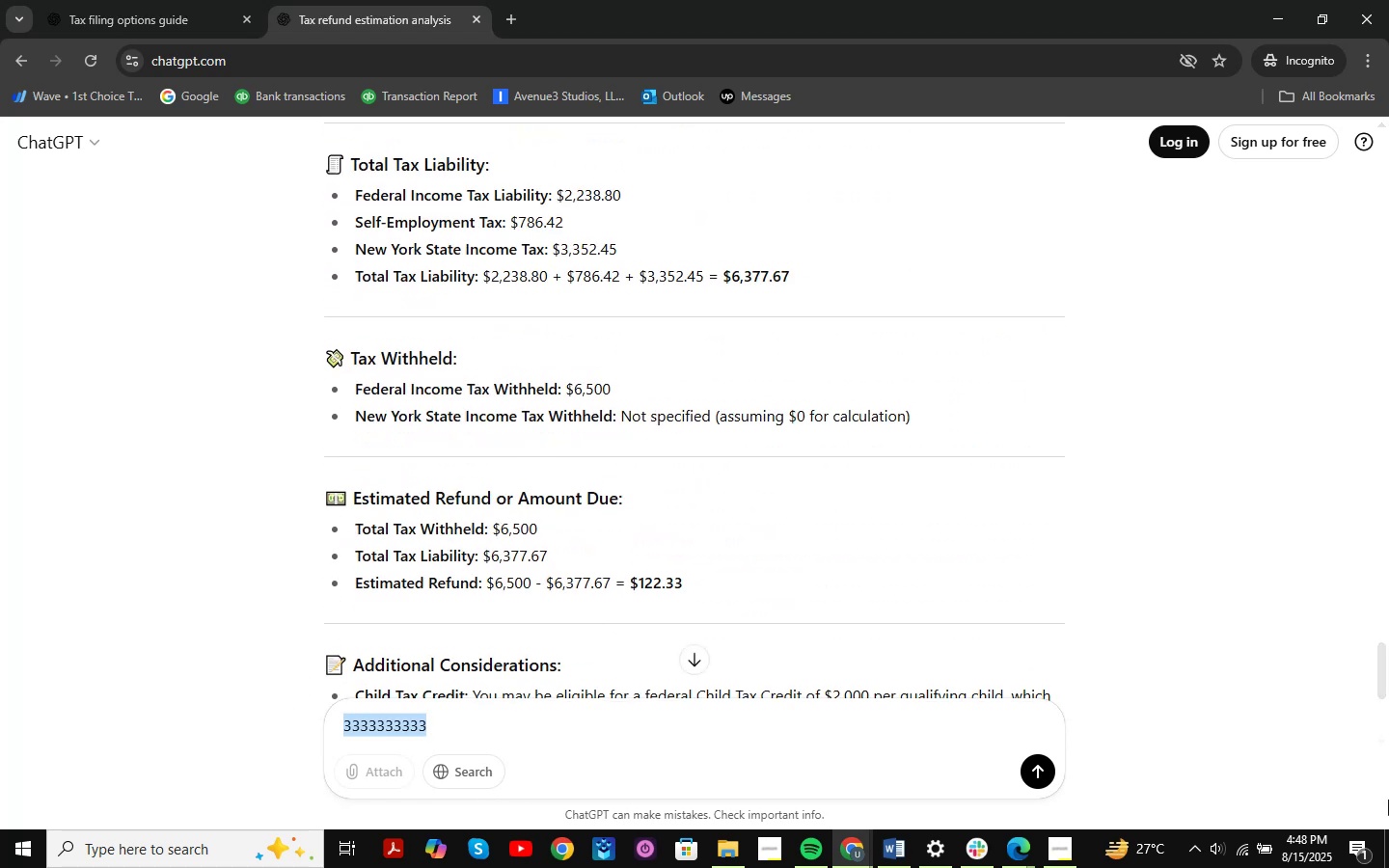 
key(Backspace)
 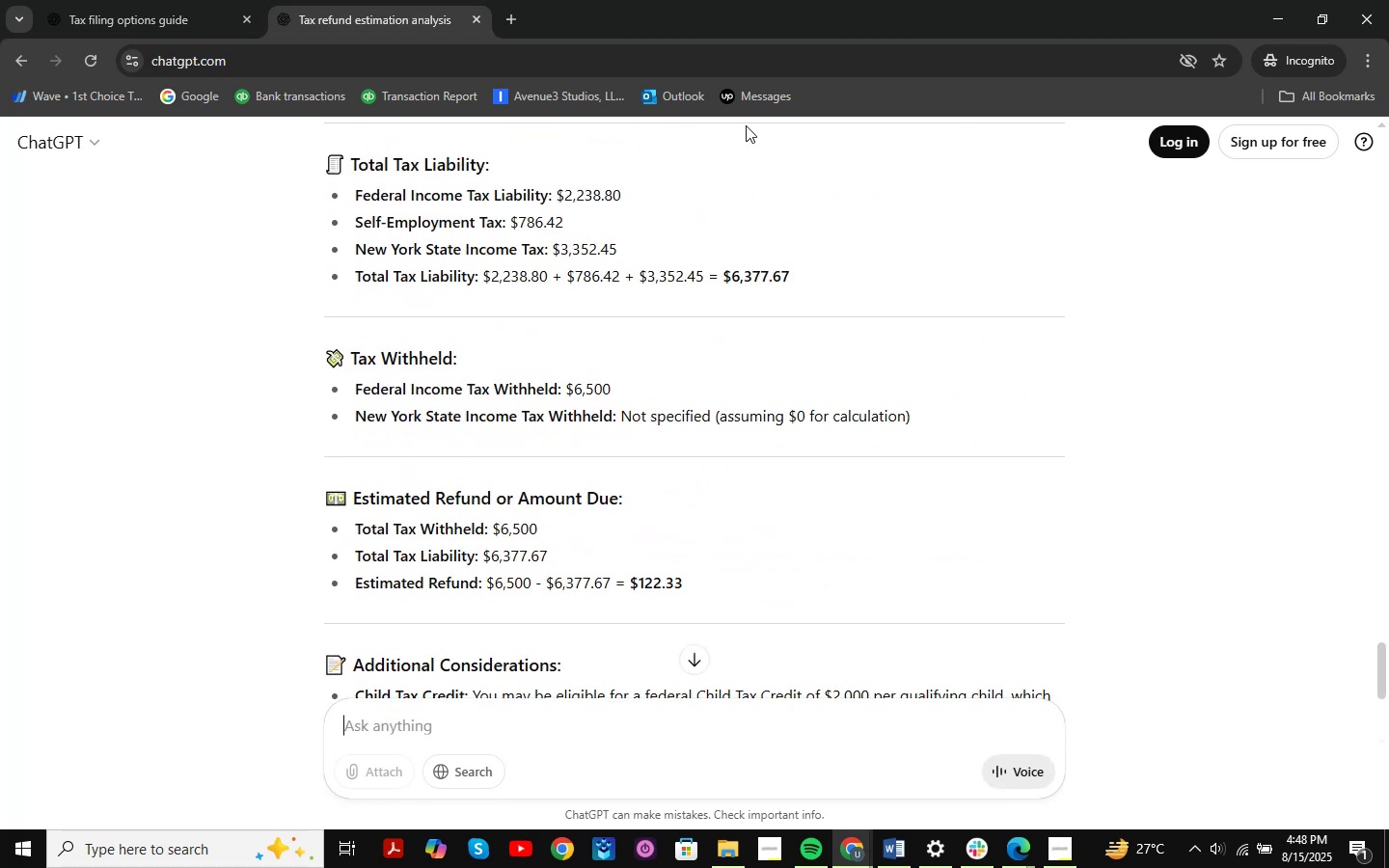 
left_click([230, 0])
 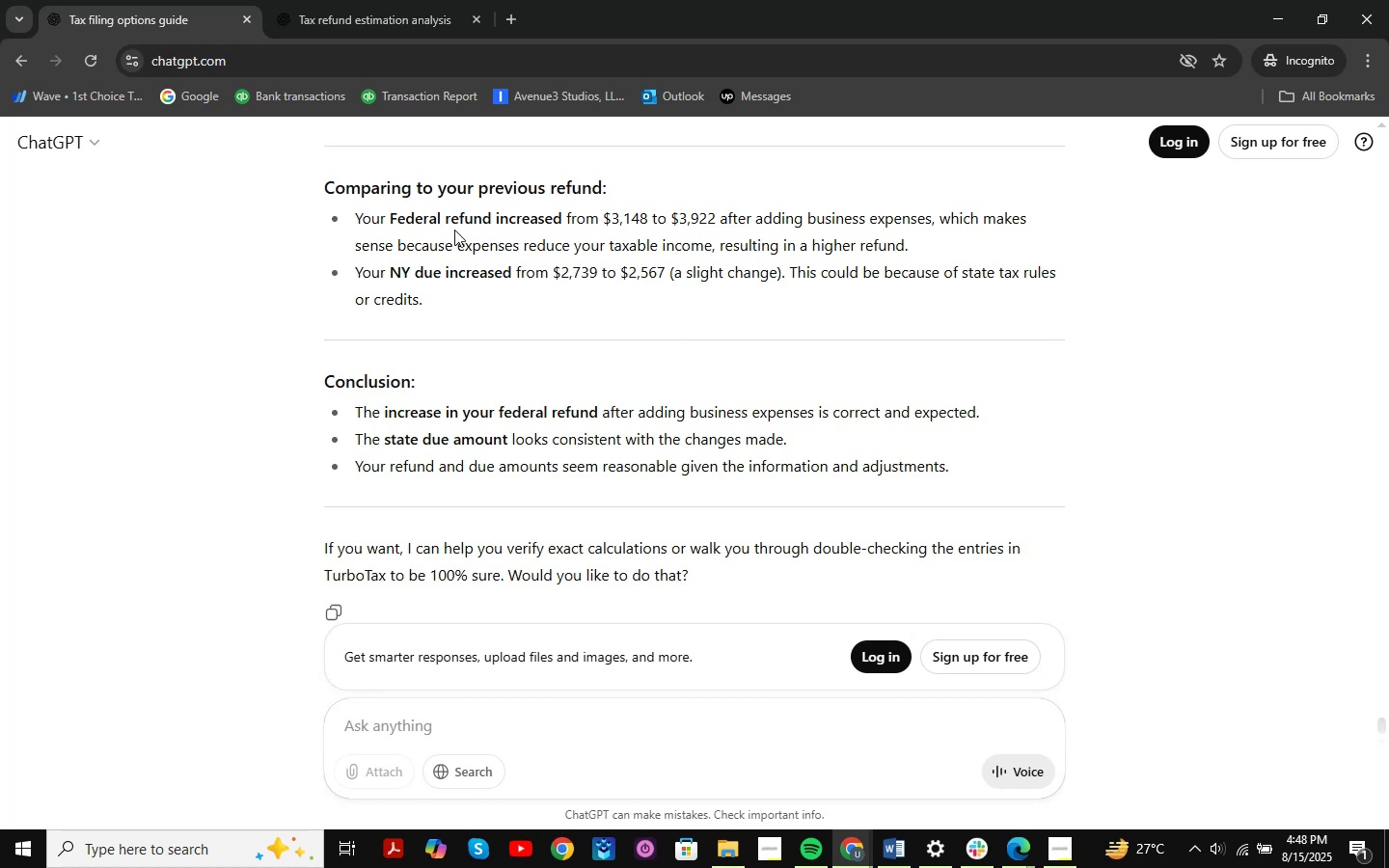 
scroll: coordinate [693, 358], scroll_direction: up, amount: 2.0
 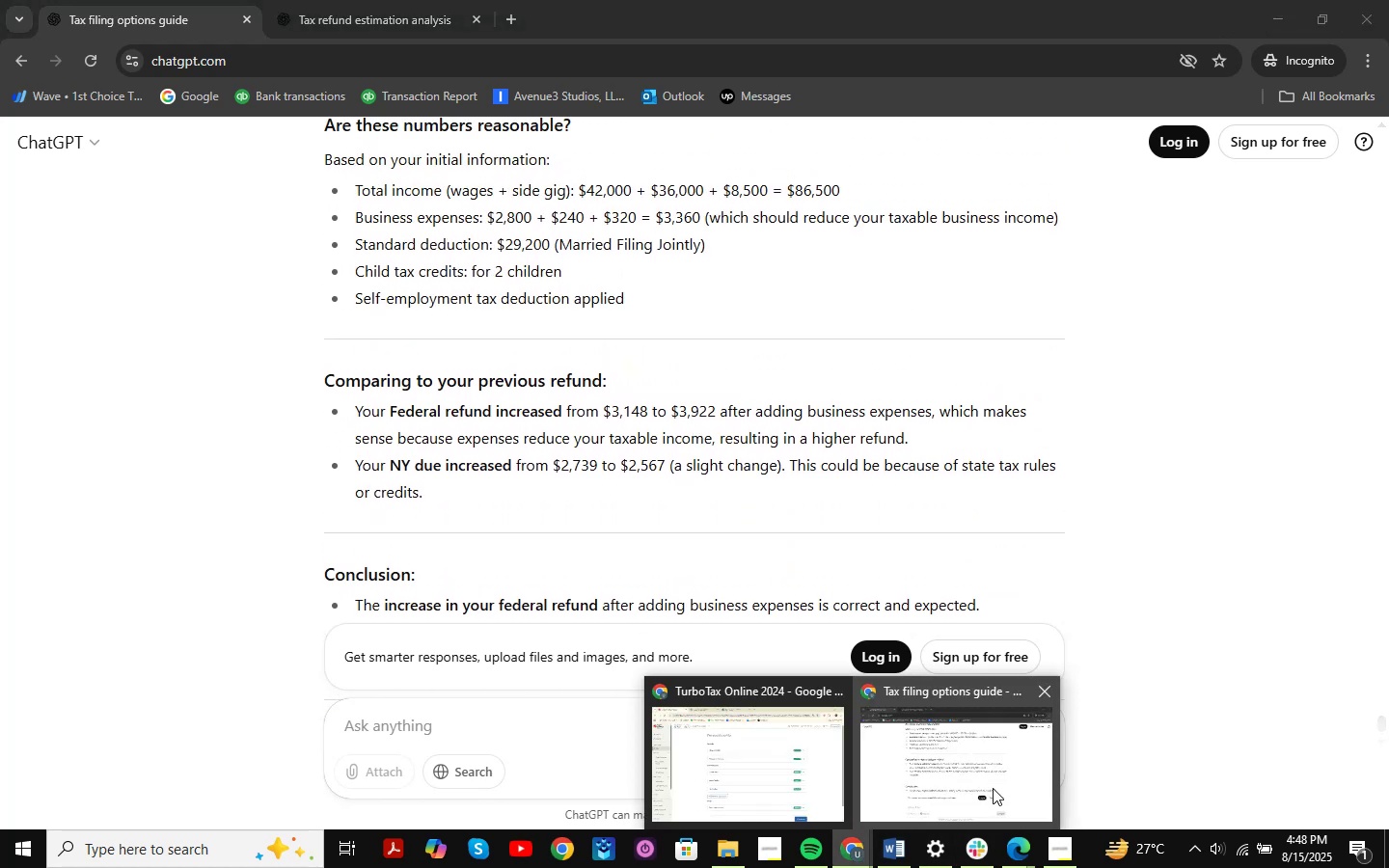 
left_click([744, 770])
 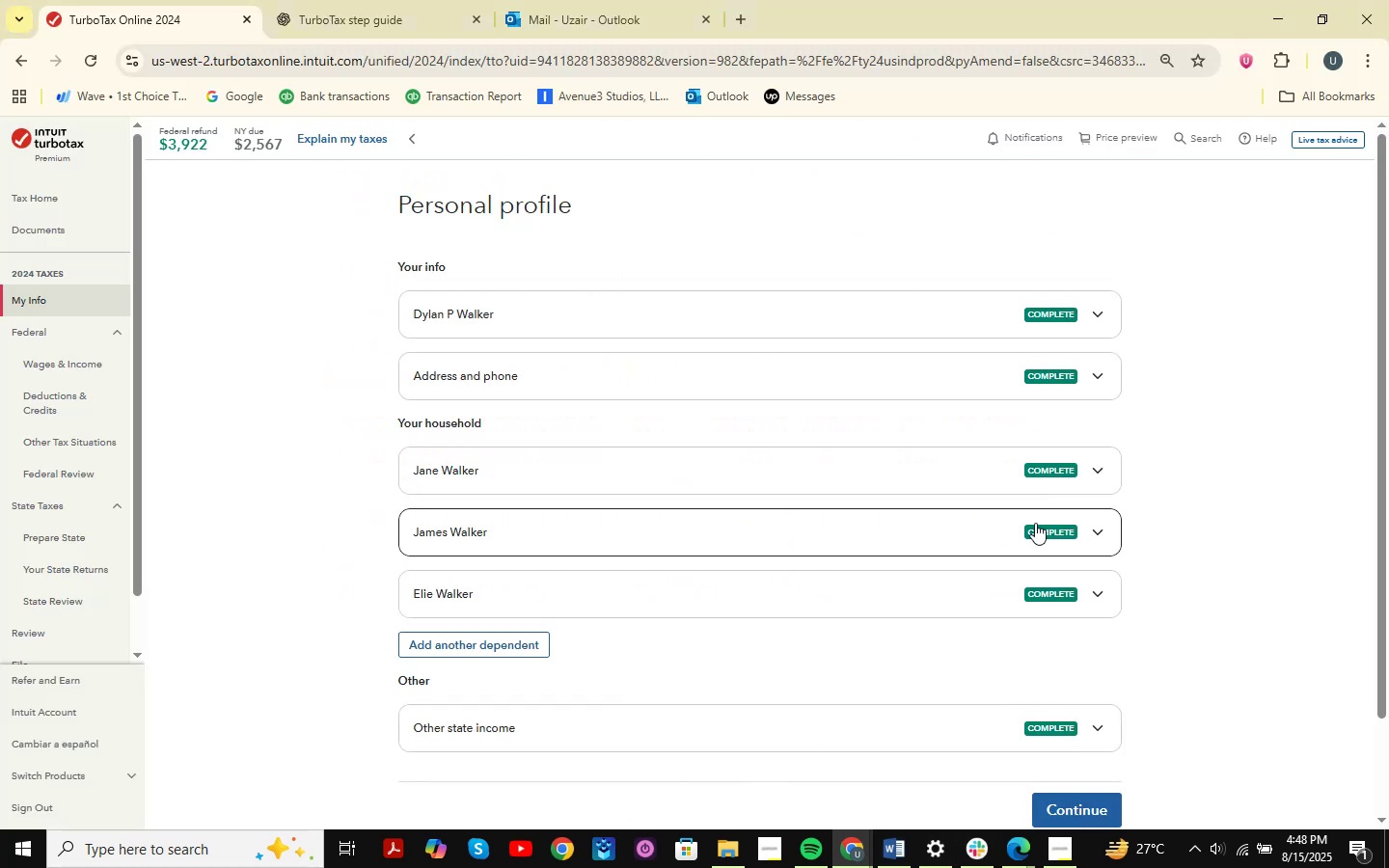 
scroll: coordinate [1050, 536], scroll_direction: down, amount: 4.0
 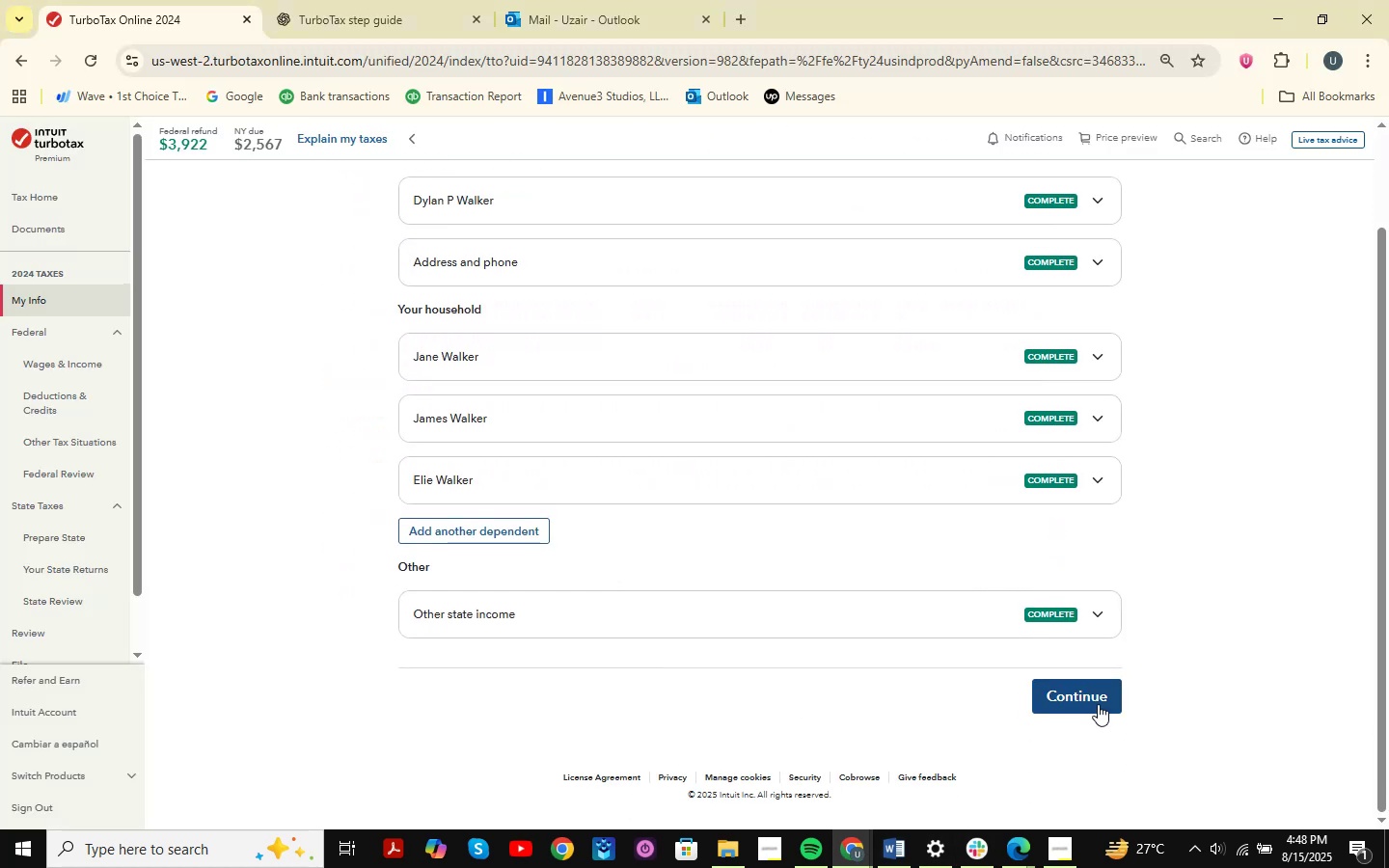 
left_click([1098, 704])
 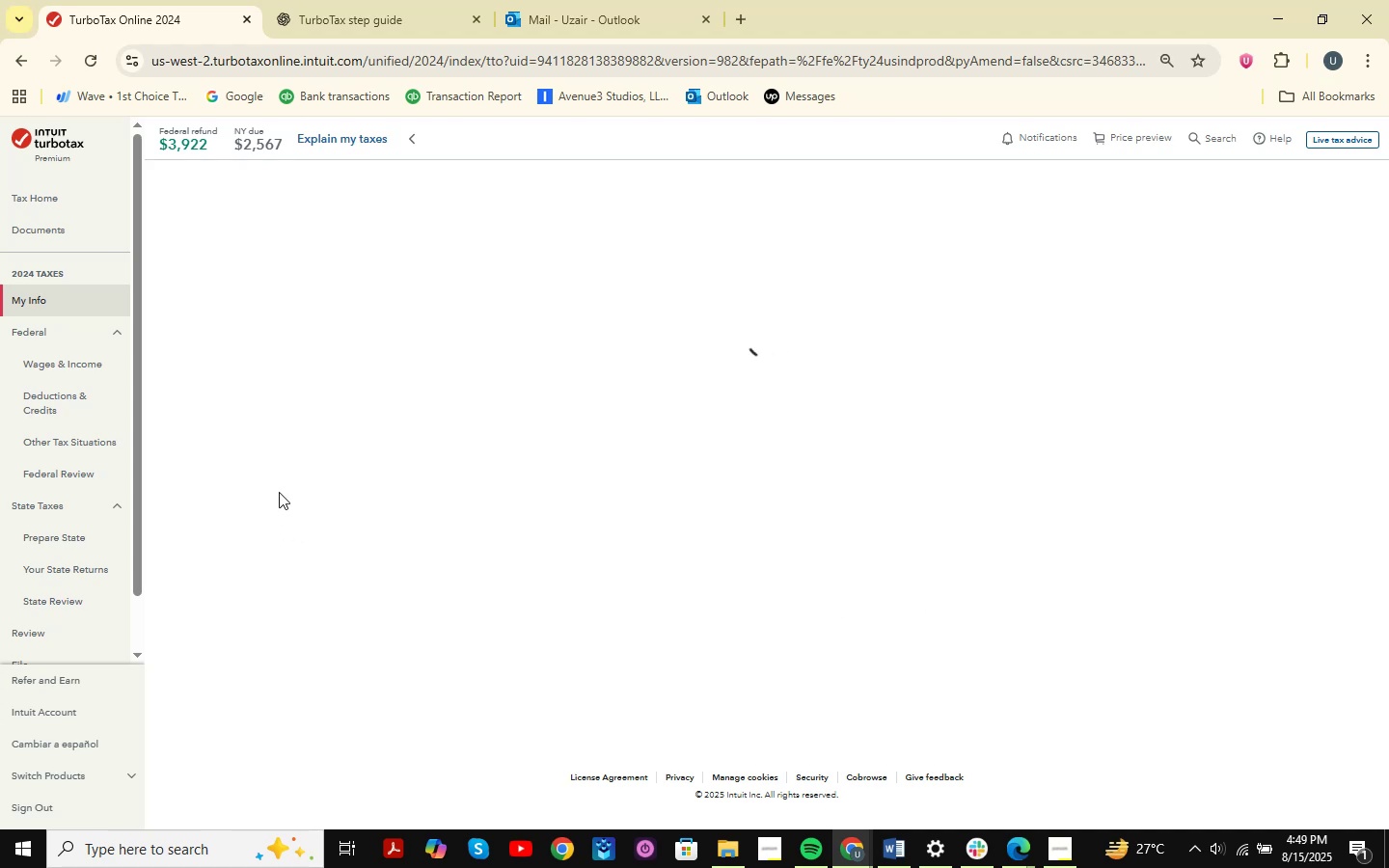 
wait(15.94)
 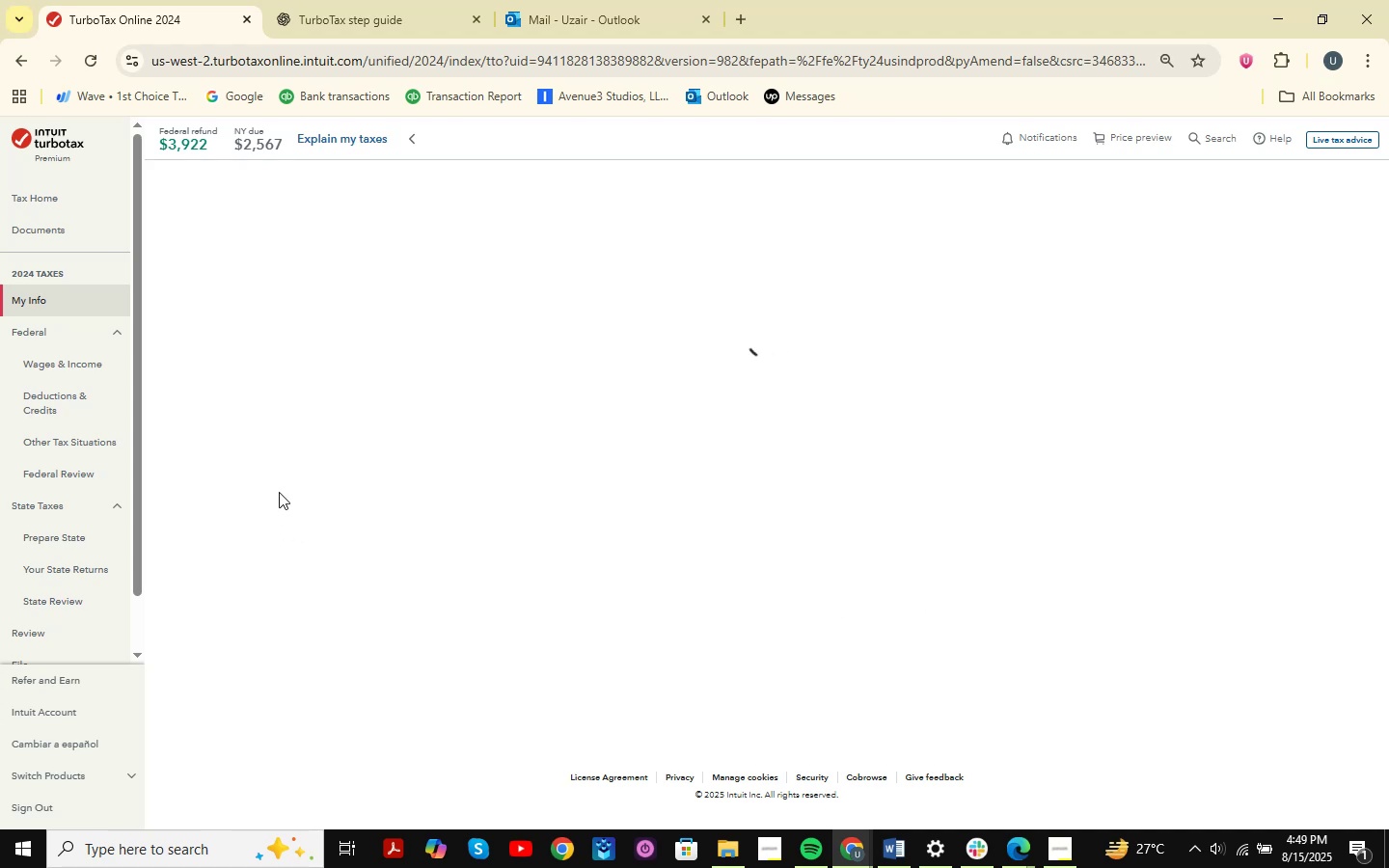 
scroll: coordinate [953, 471], scroll_direction: down, amount: 10.0
 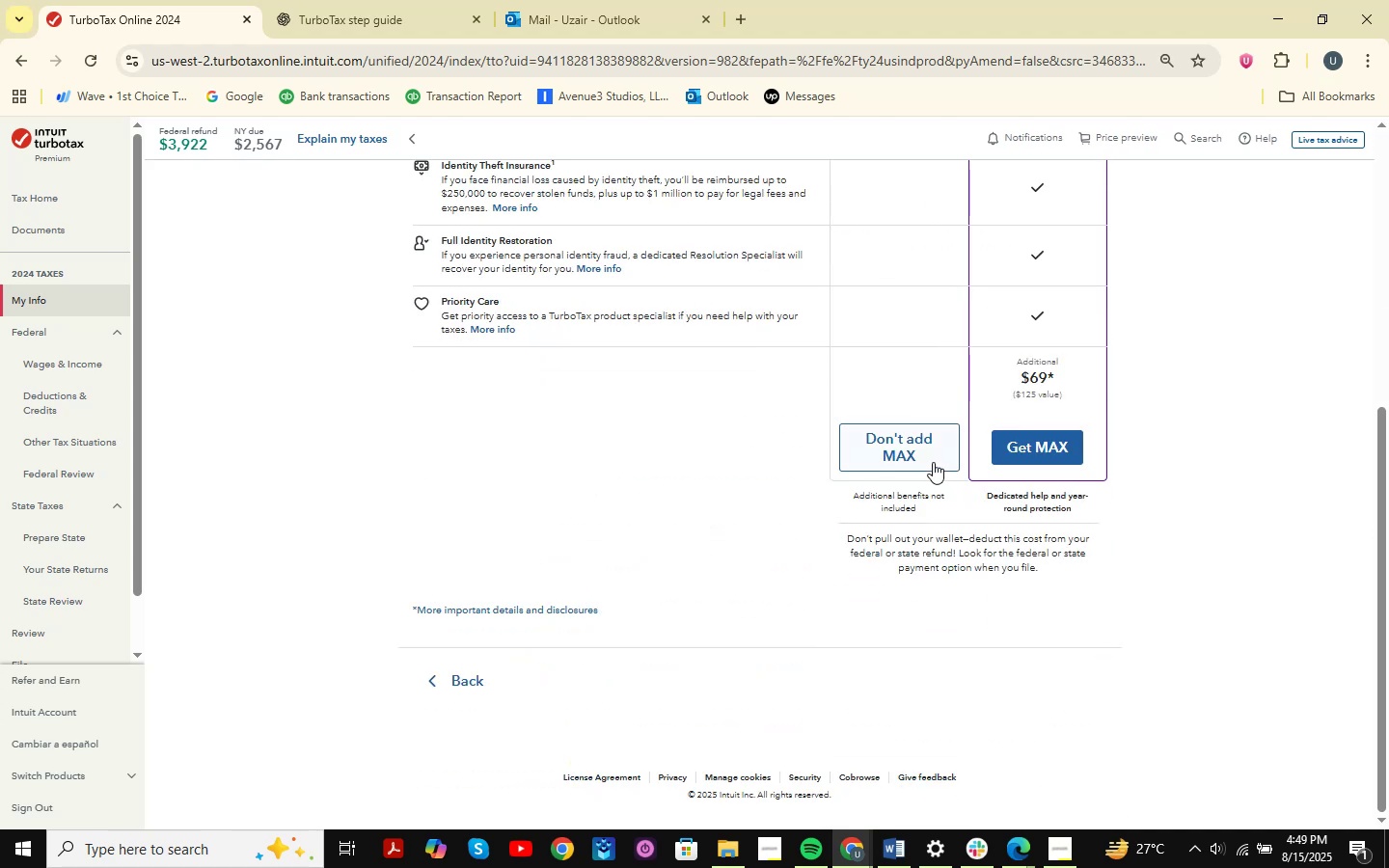 
left_click([933, 462])
 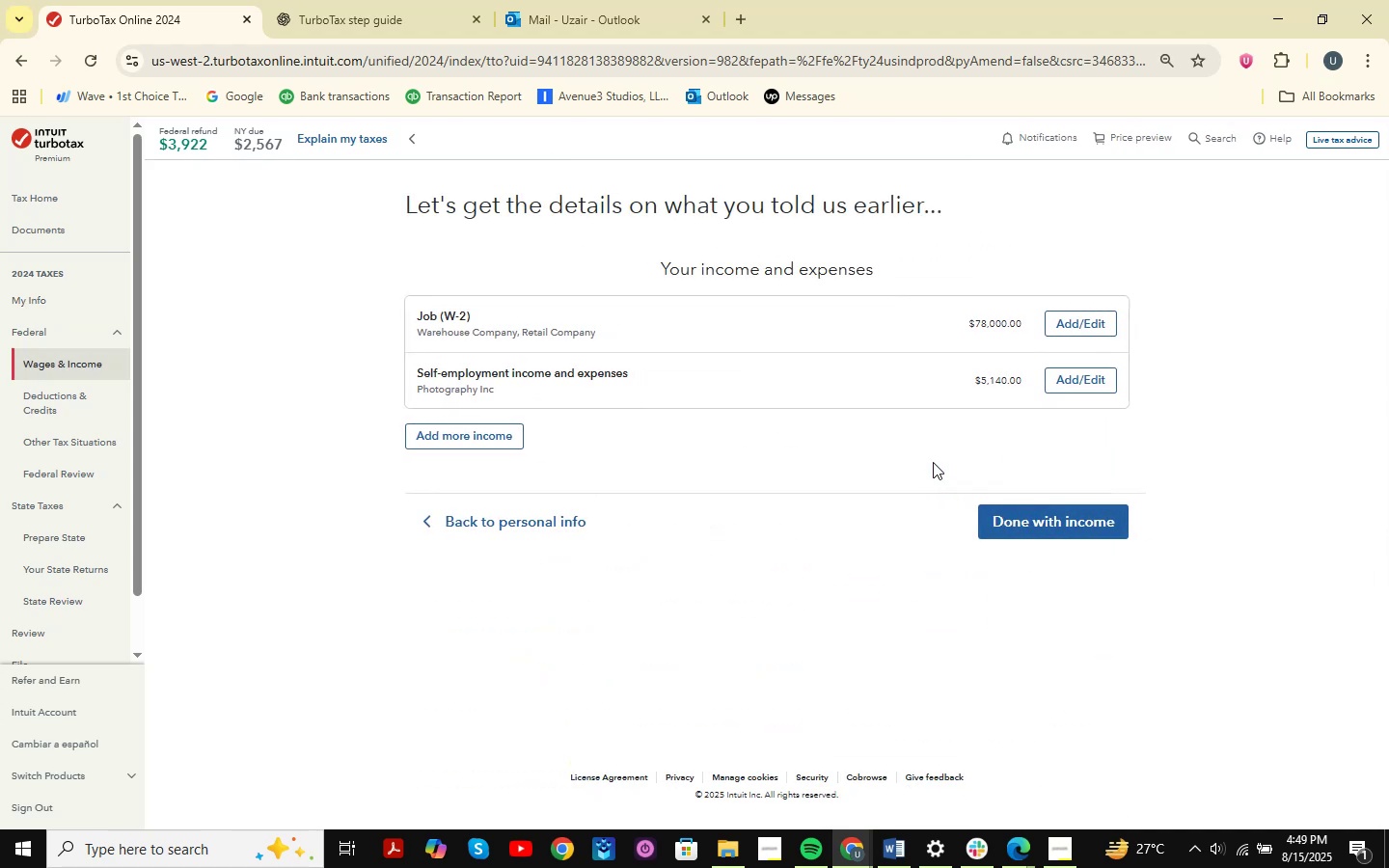 
wait(8.82)
 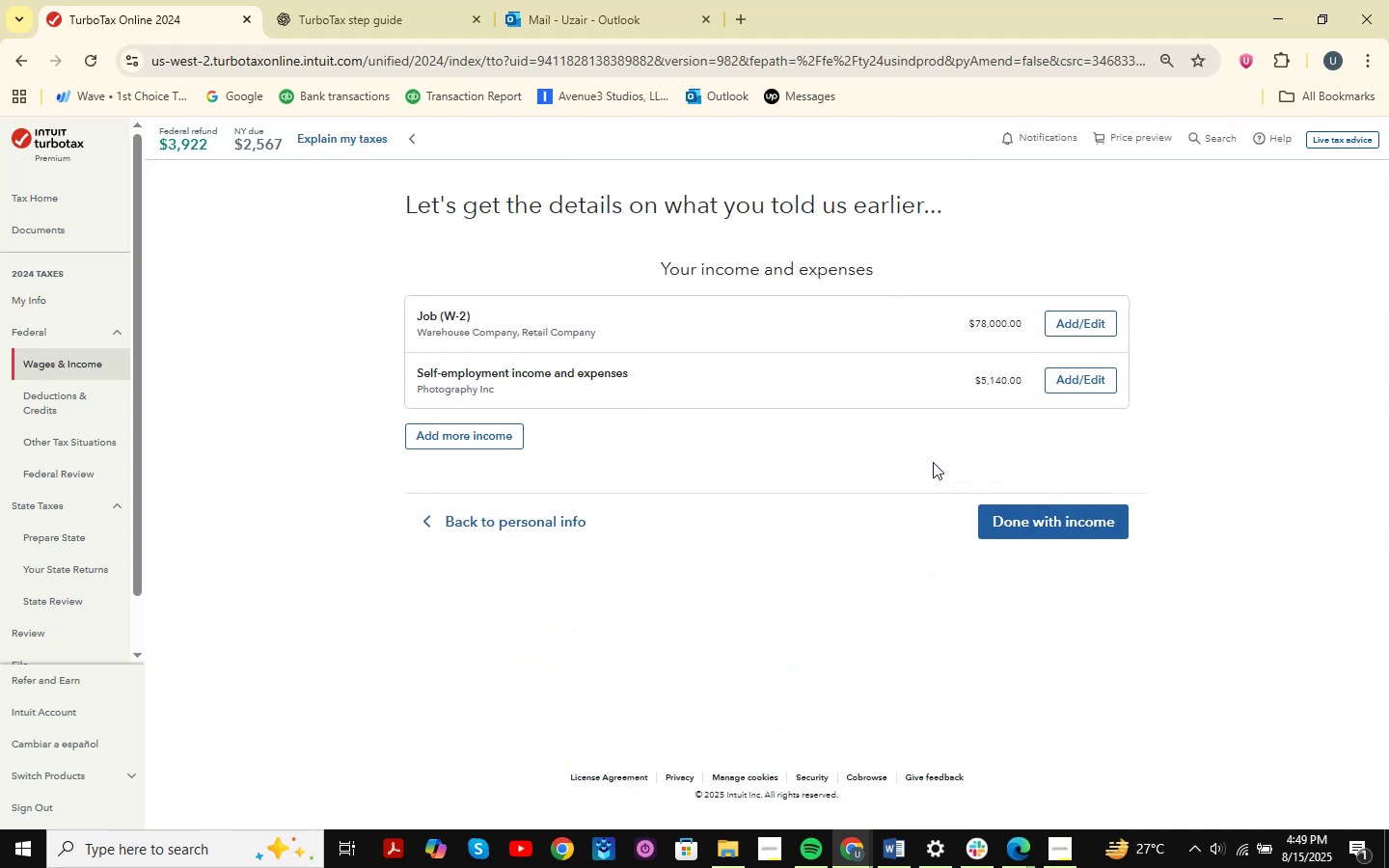 
left_click([1055, 506])
 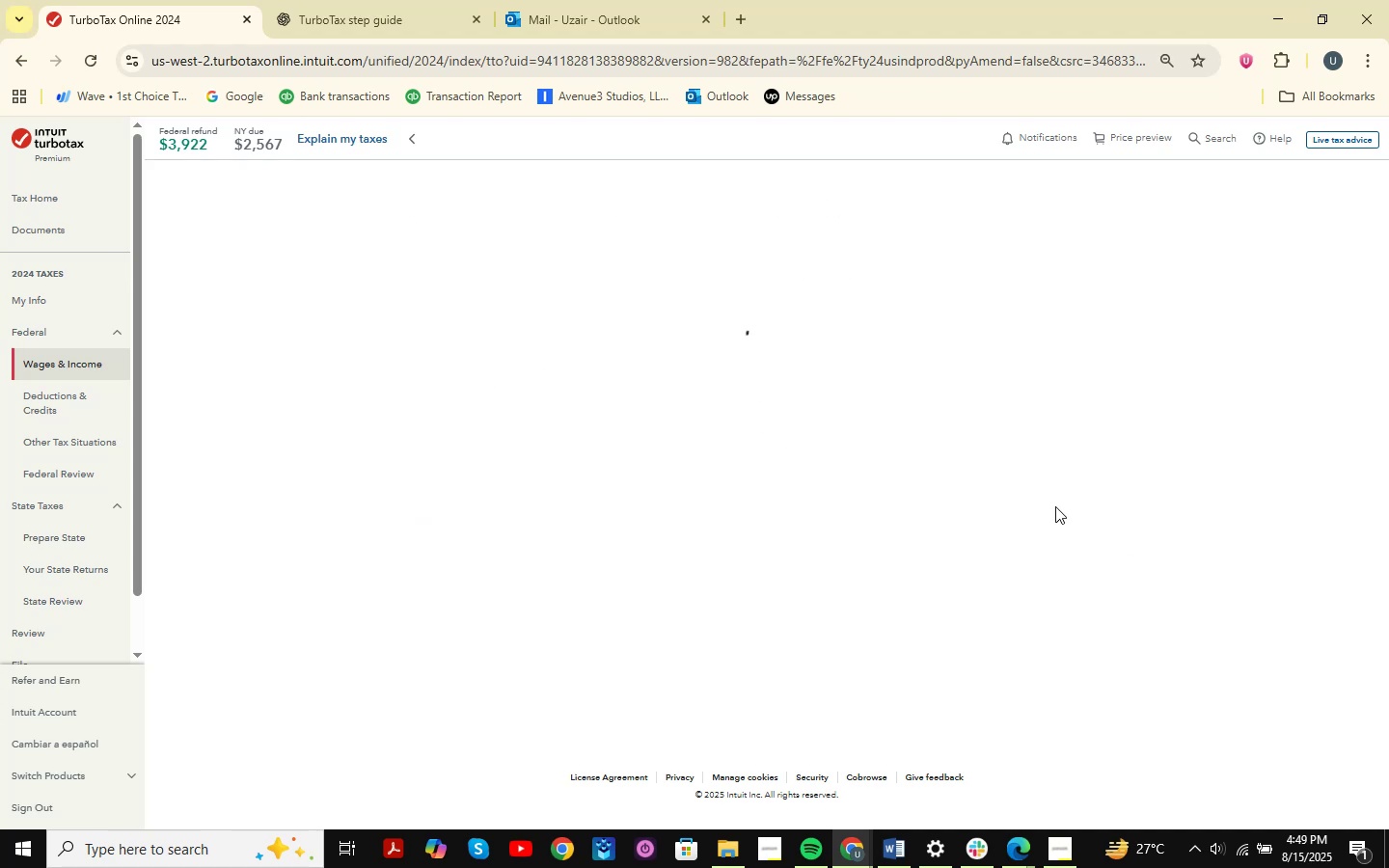 
wait(5.02)
 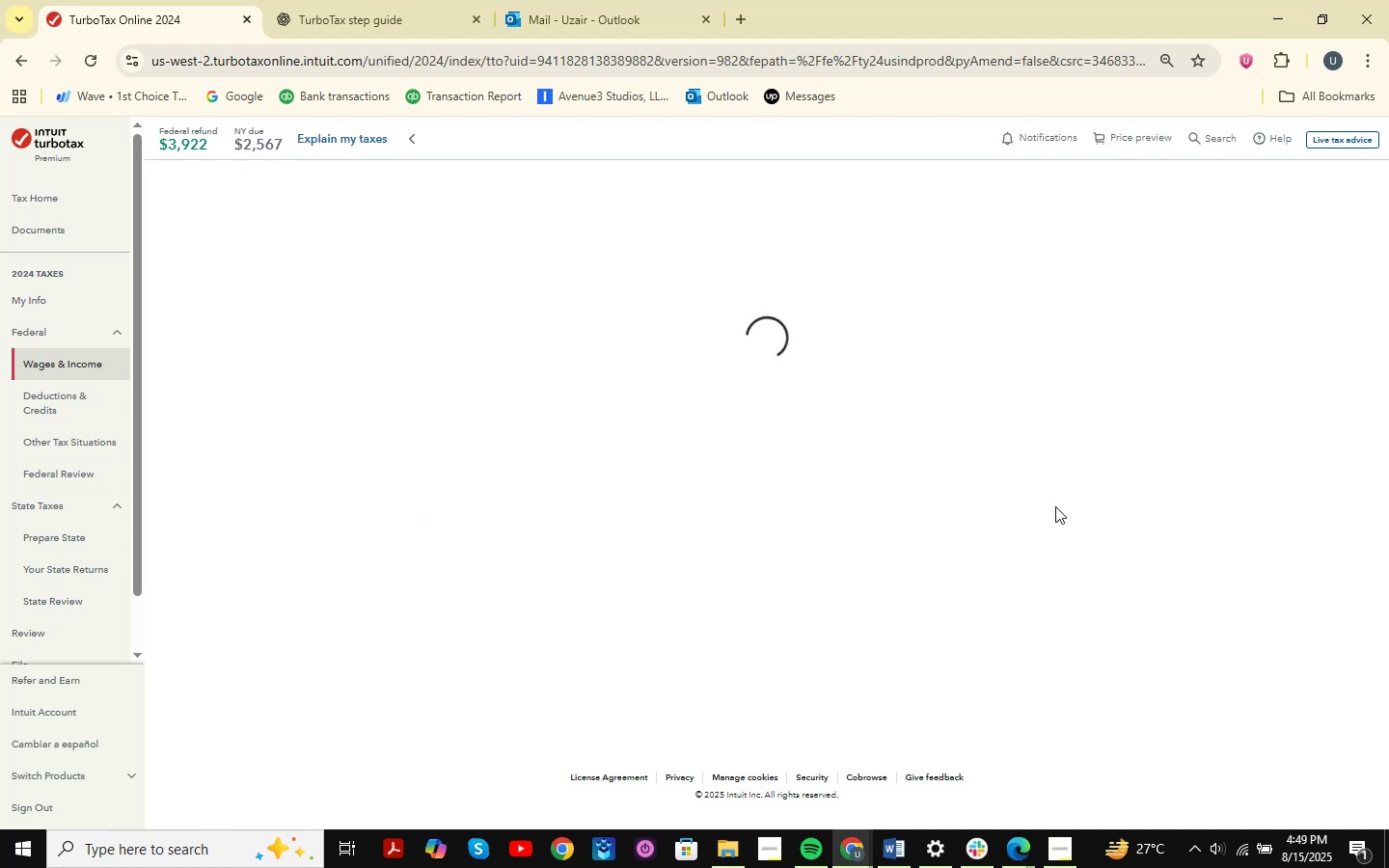 
mouse_move([1054, 496])
 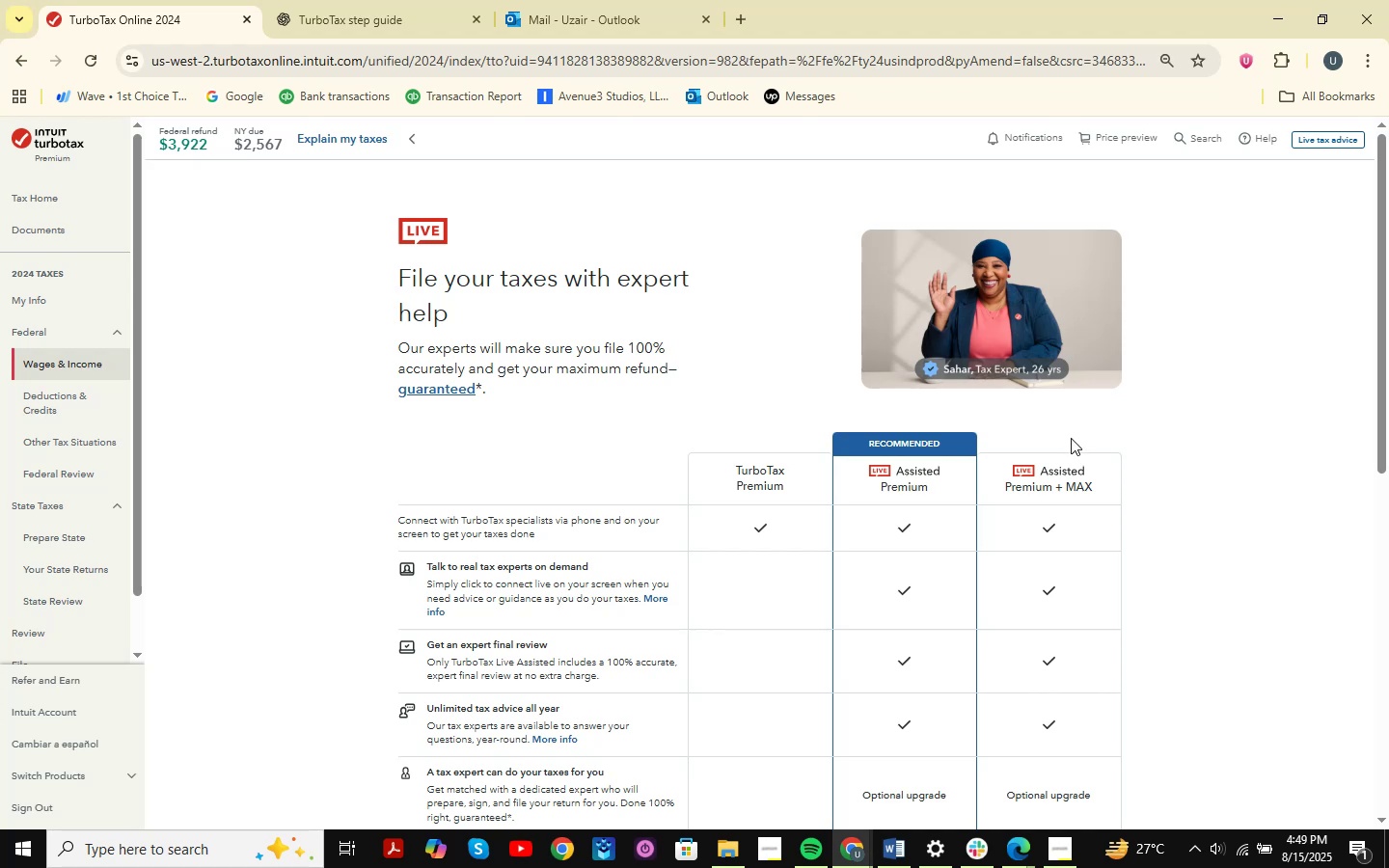 
wait(8.59)
 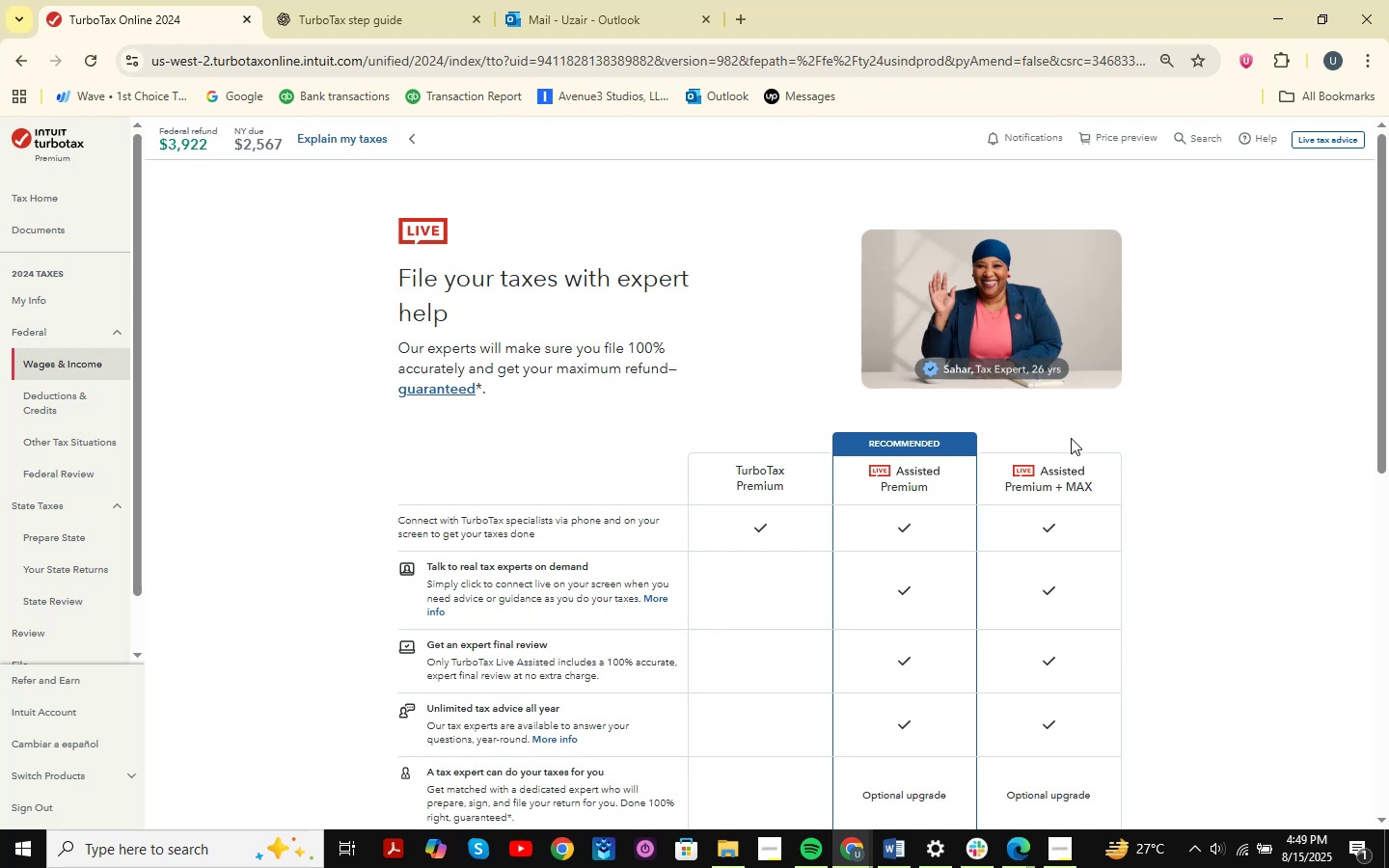 
scroll: coordinate [897, 398], scroll_direction: down, amount: 10.0
 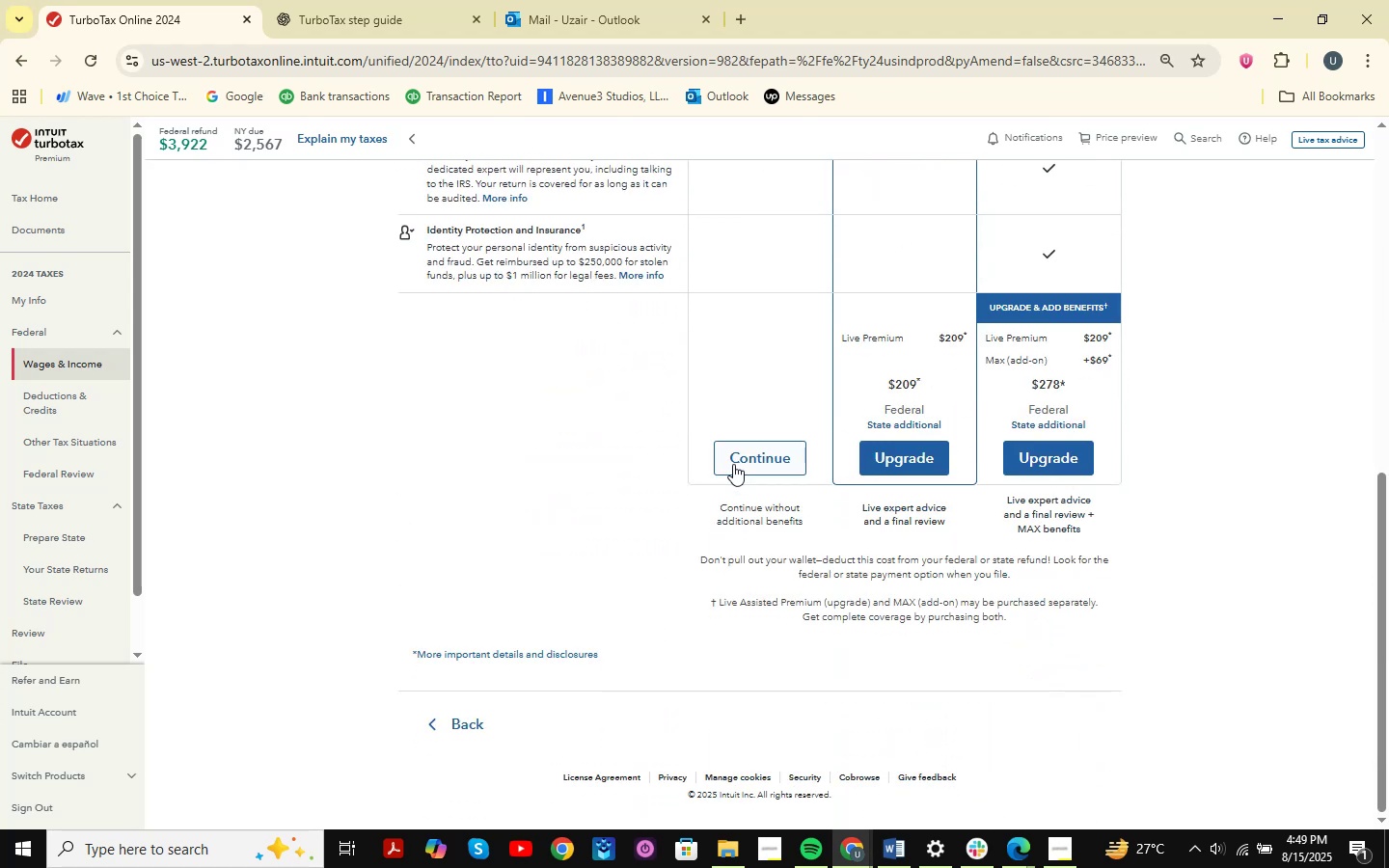 
left_click([746, 458])
 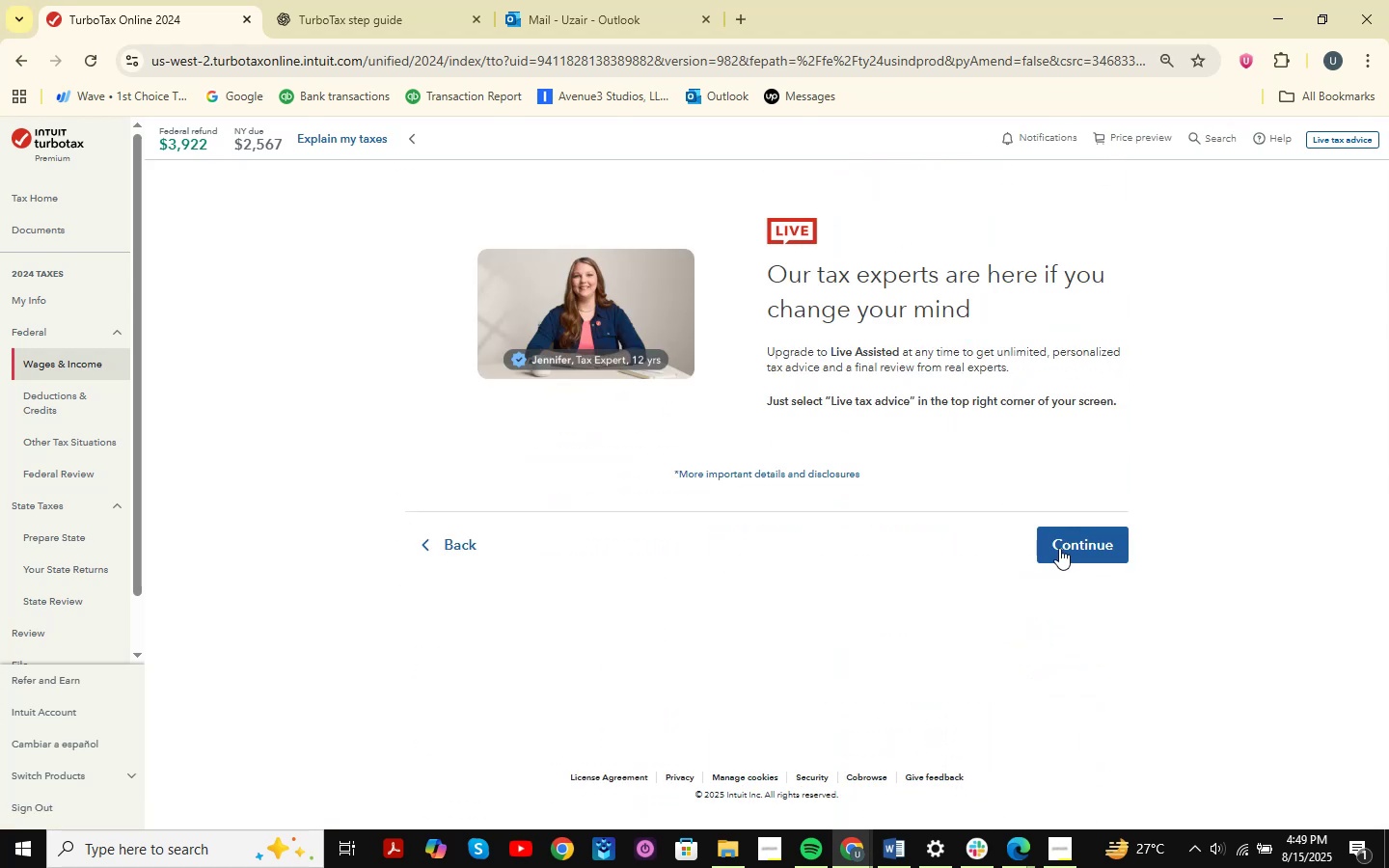 
left_click([1065, 541])
 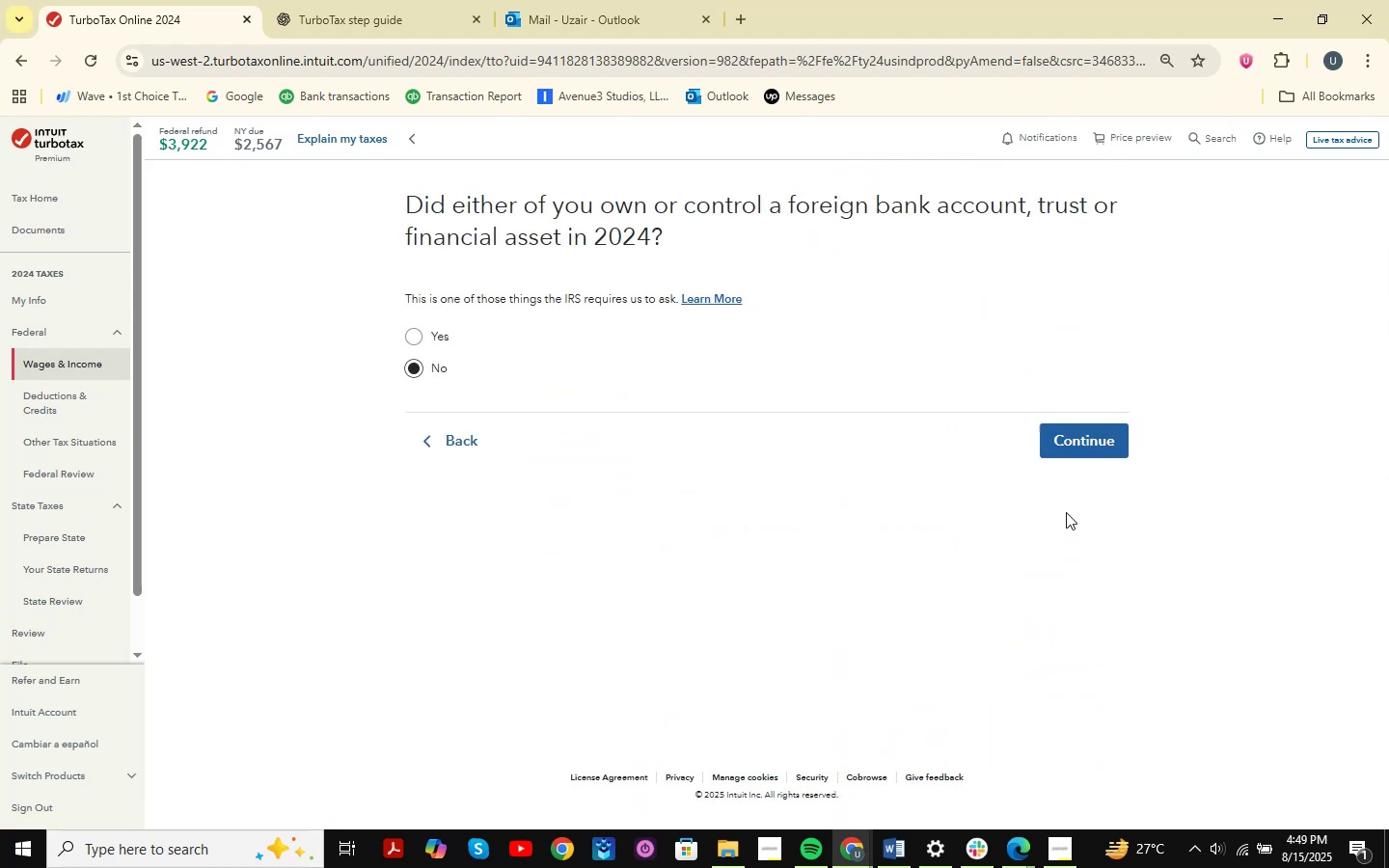 
wait(7.74)
 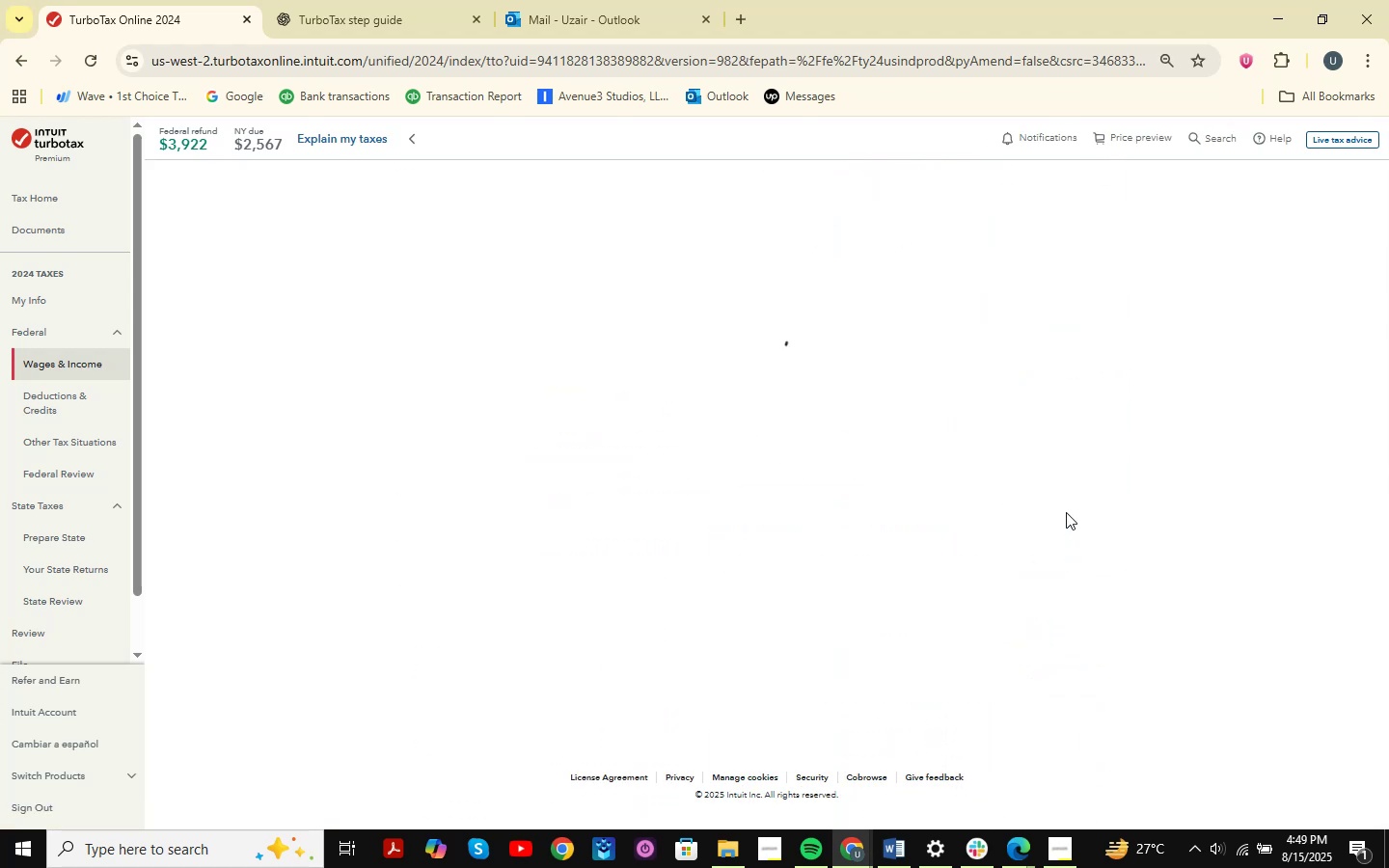 
double_click([1085, 429])
 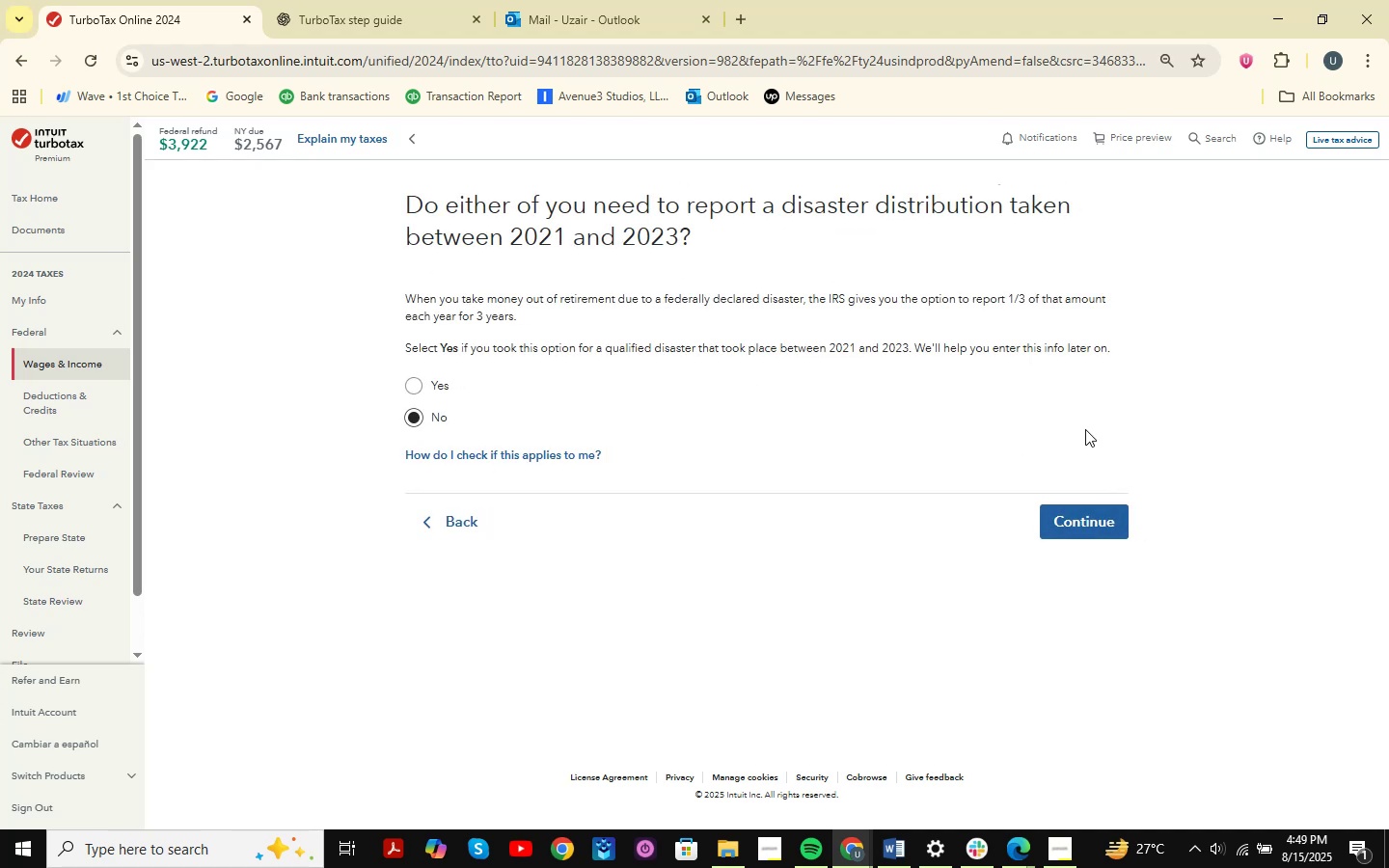 
left_click([1106, 513])
 